 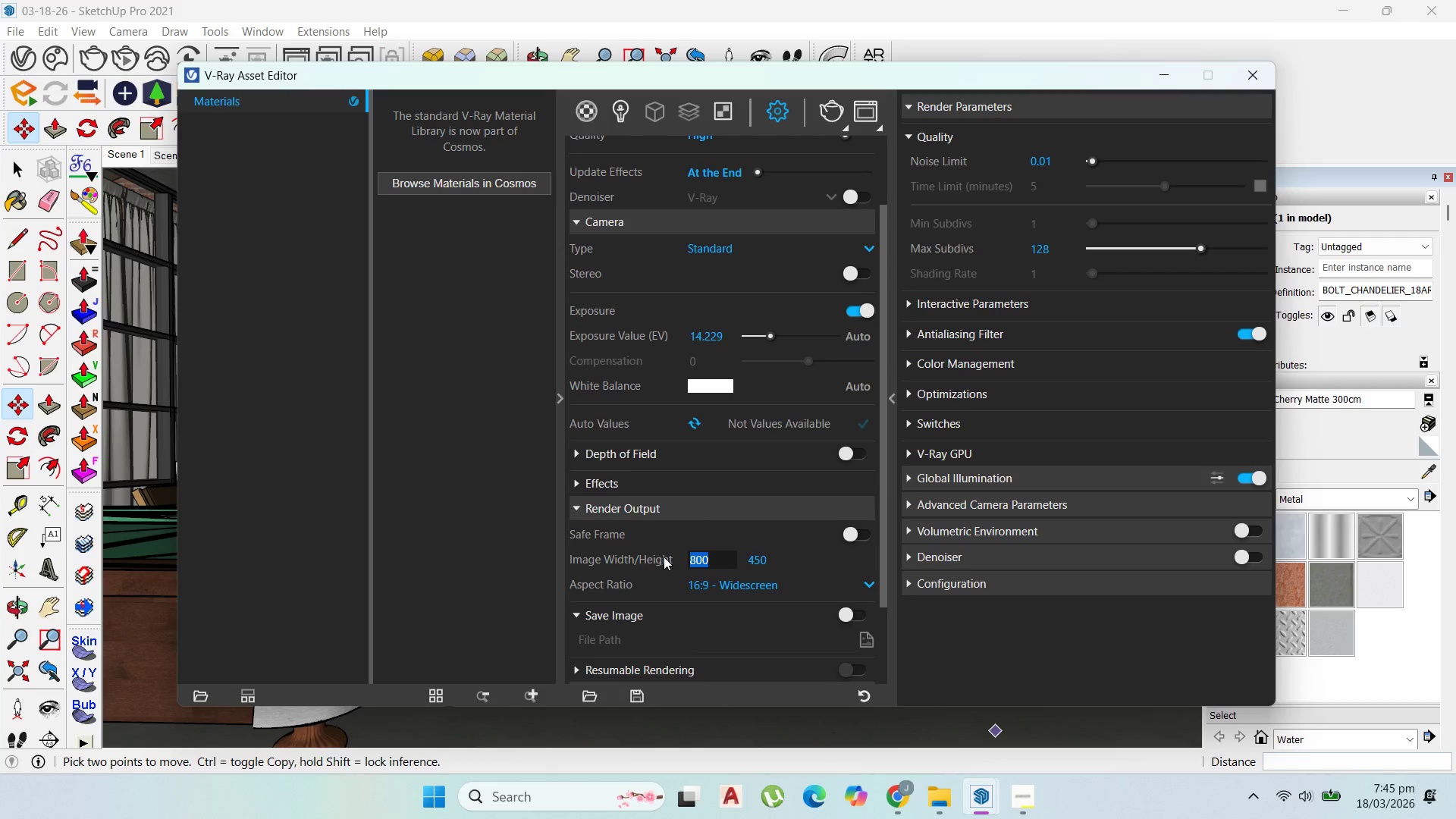 
key(1)
 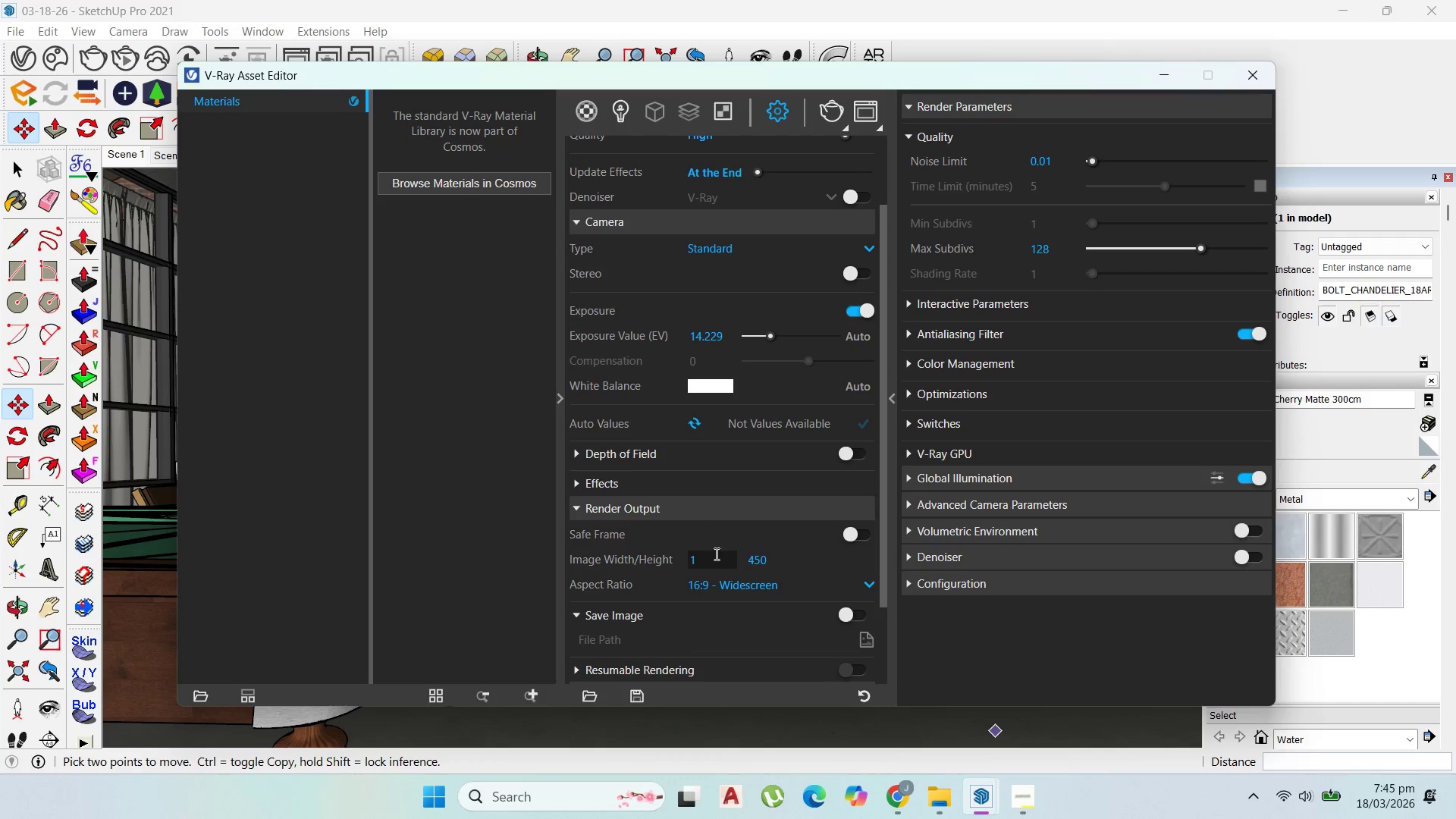 
left_click_drag(start_coordinate=[712, 557], to_coordinate=[667, 567])
 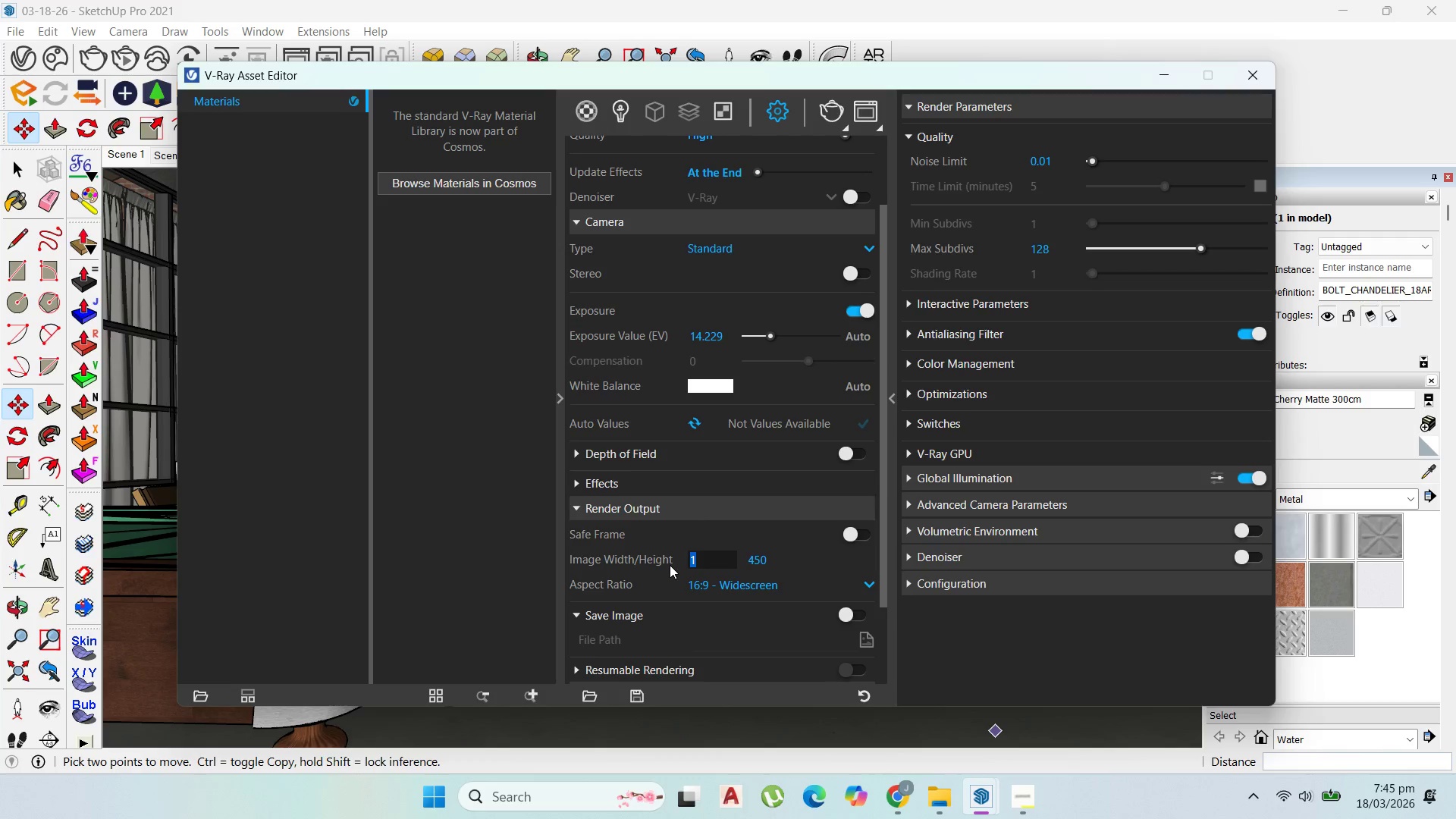 
key(6)
 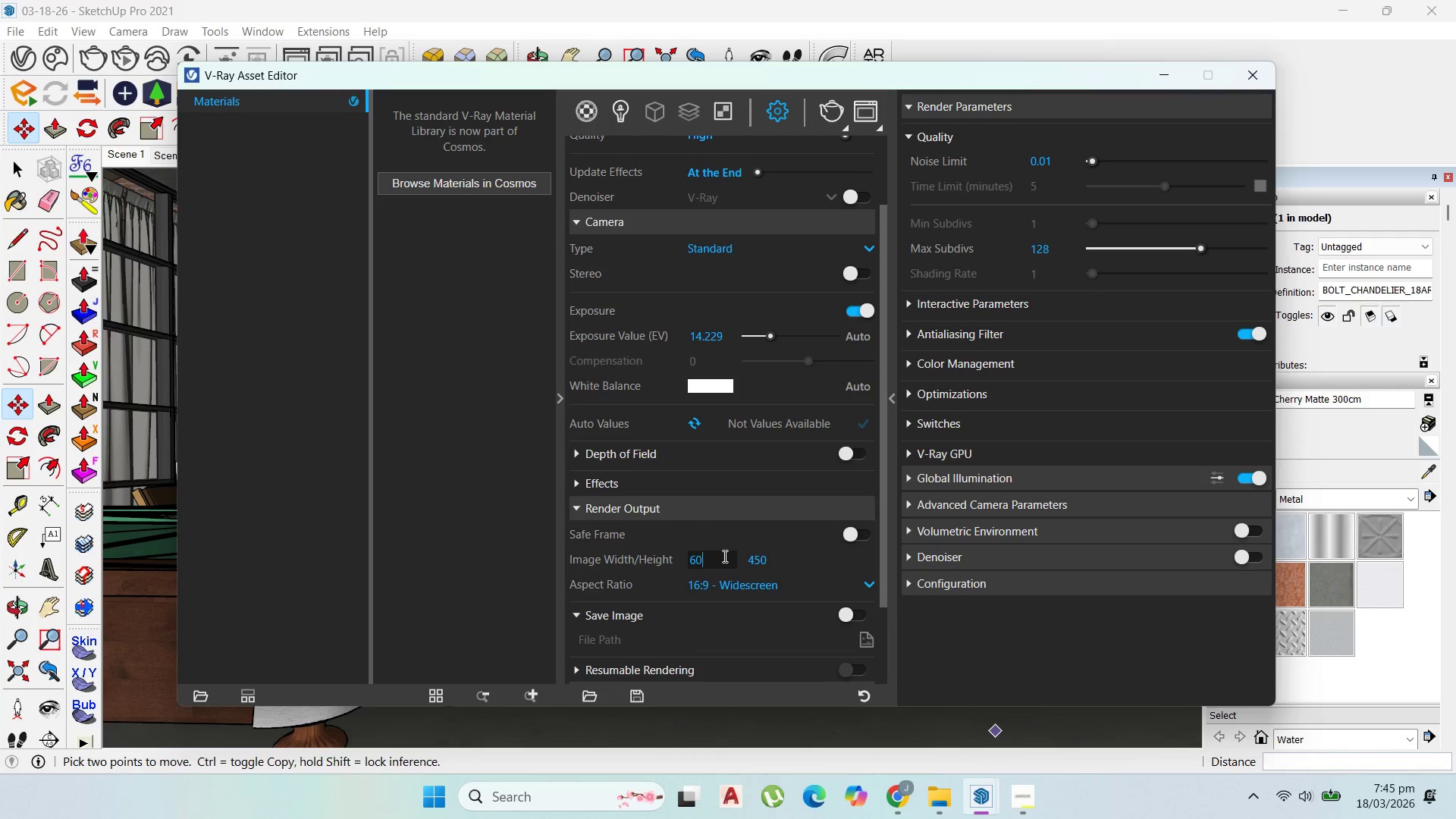 
type(00)
 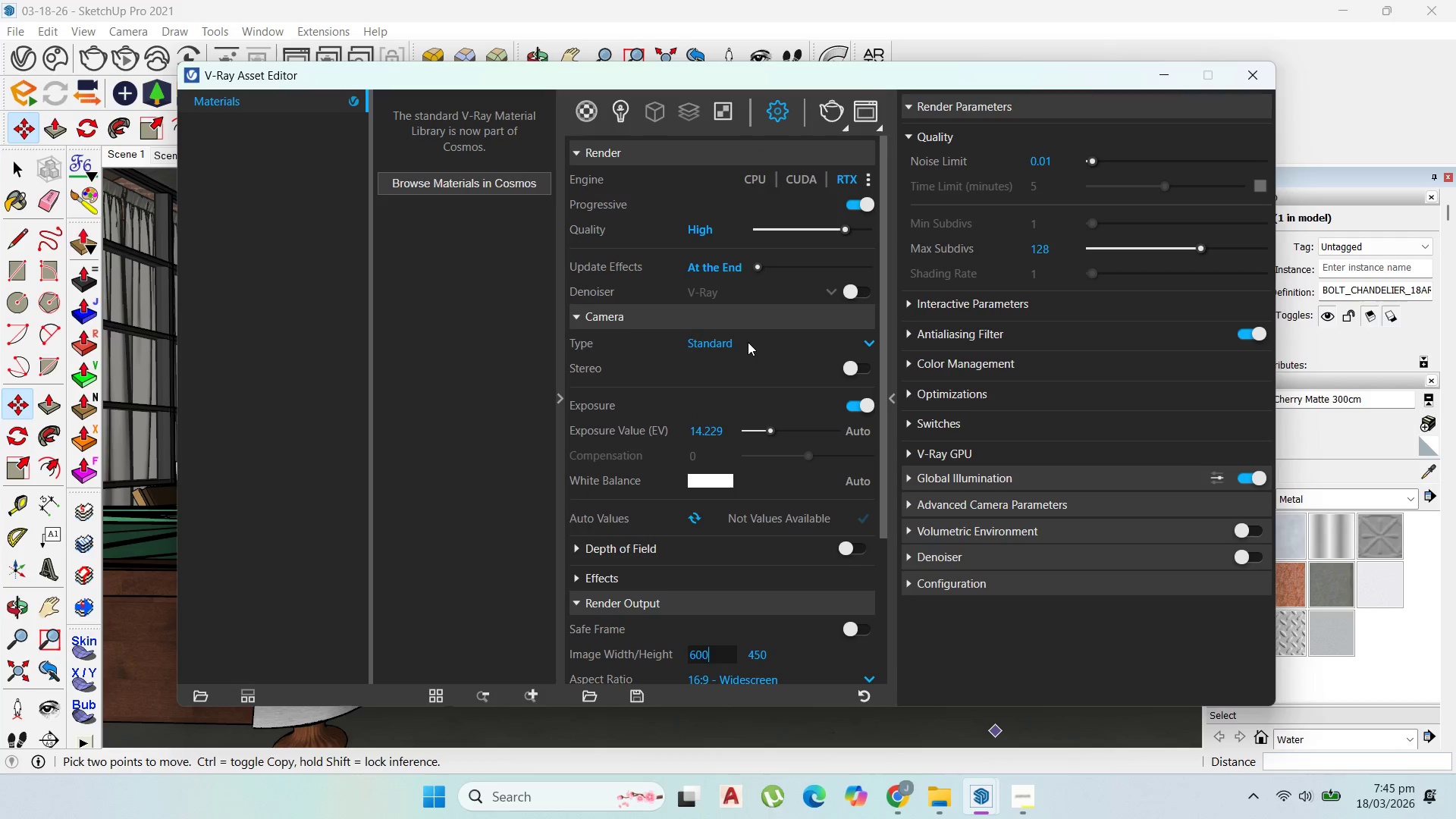 
scroll: coordinate [748, 342], scroll_direction: up, amount: 2.0
 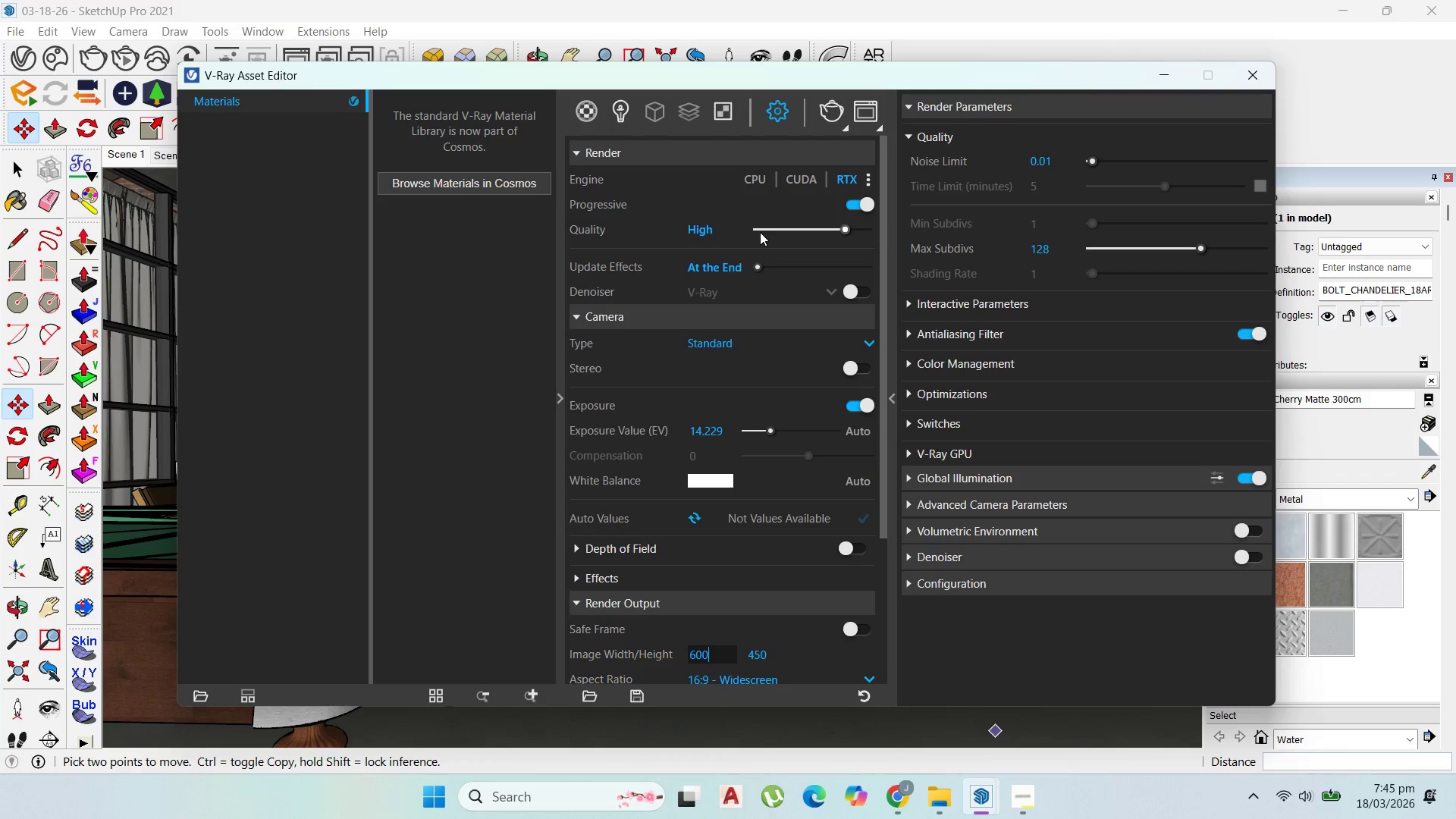 
left_click_drag(start_coordinate=[763, 231], to_coordinate=[698, 231])
 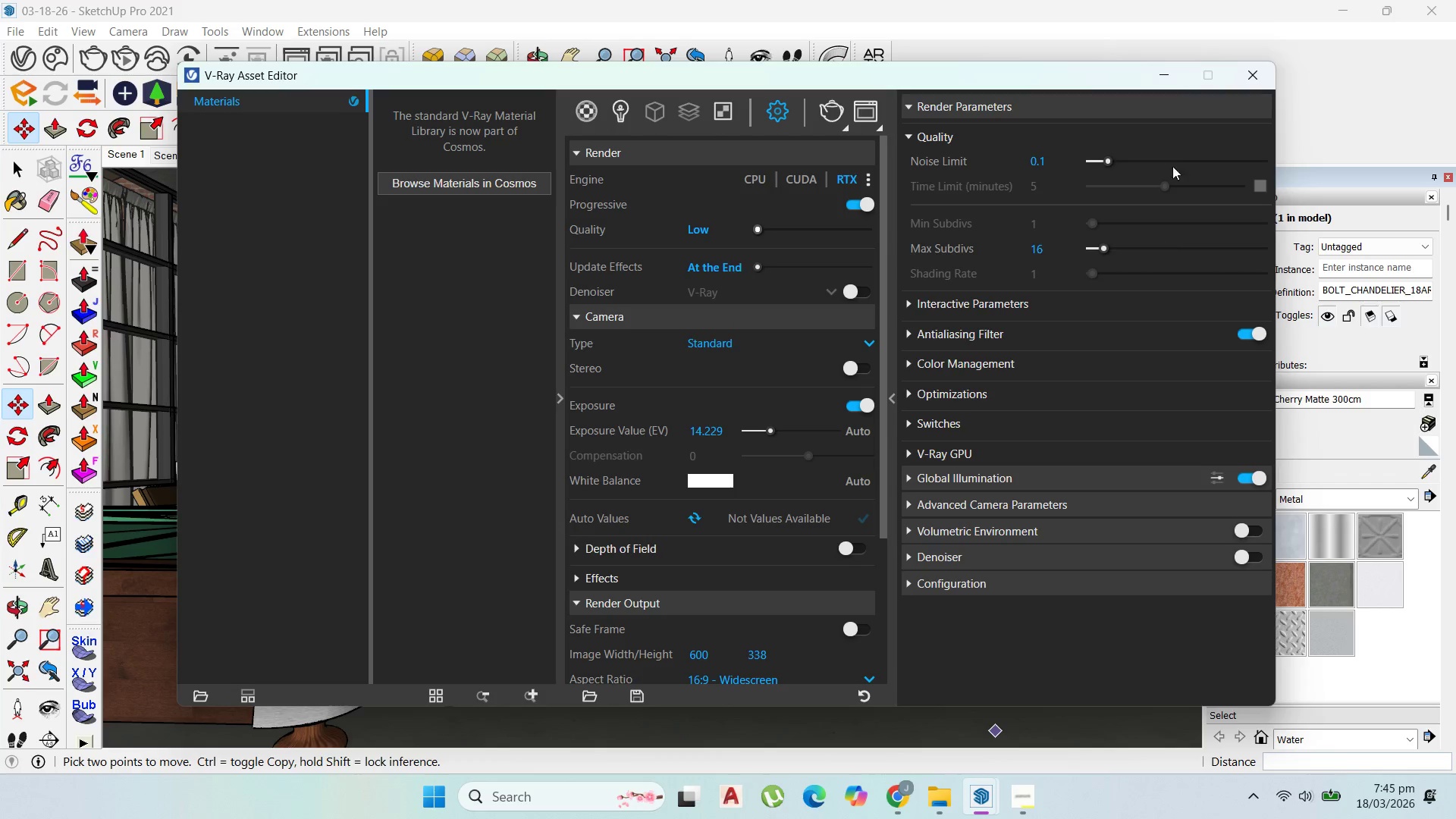 
left_click([1159, 74])
 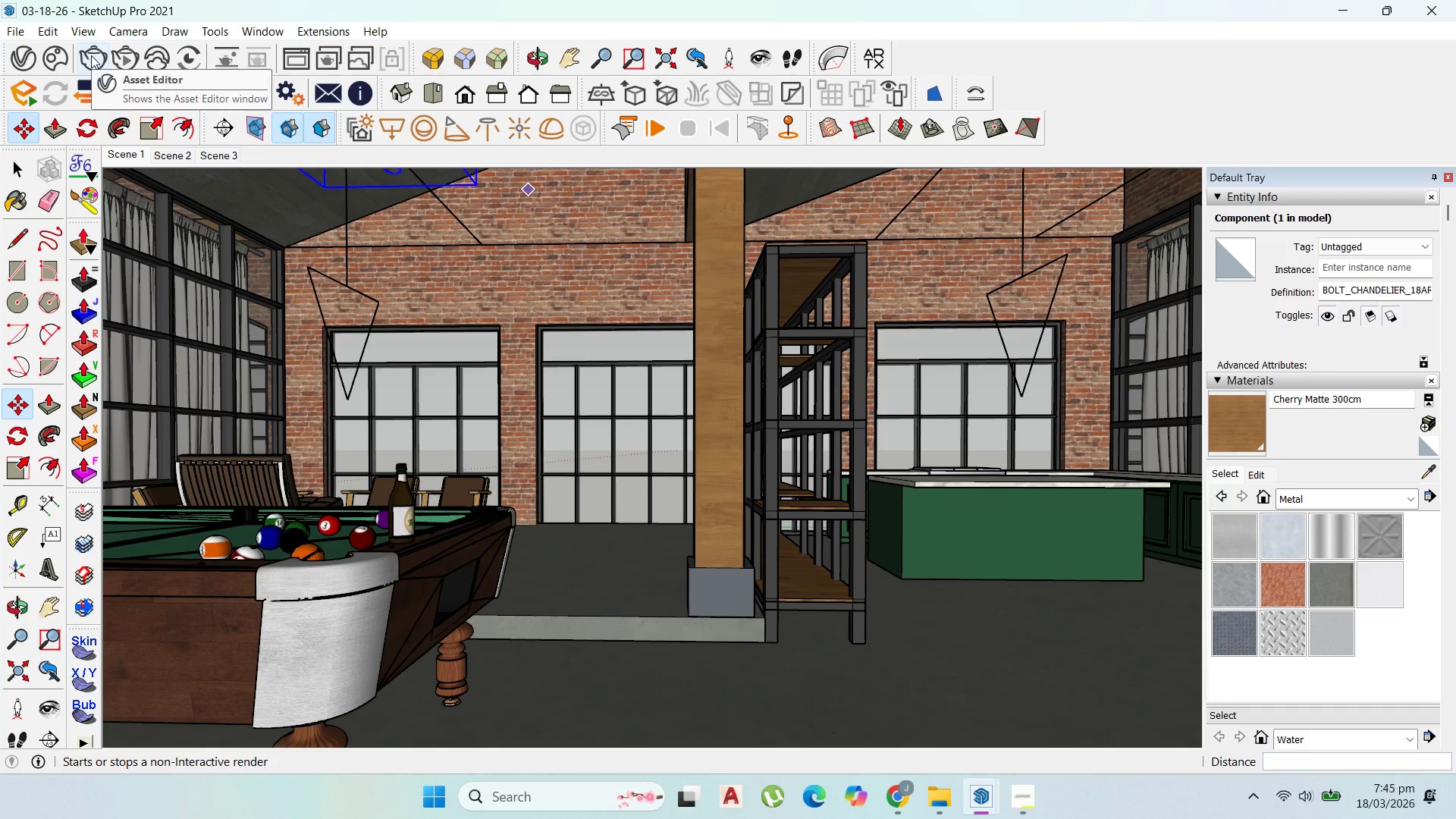 
left_click([91, 55])
 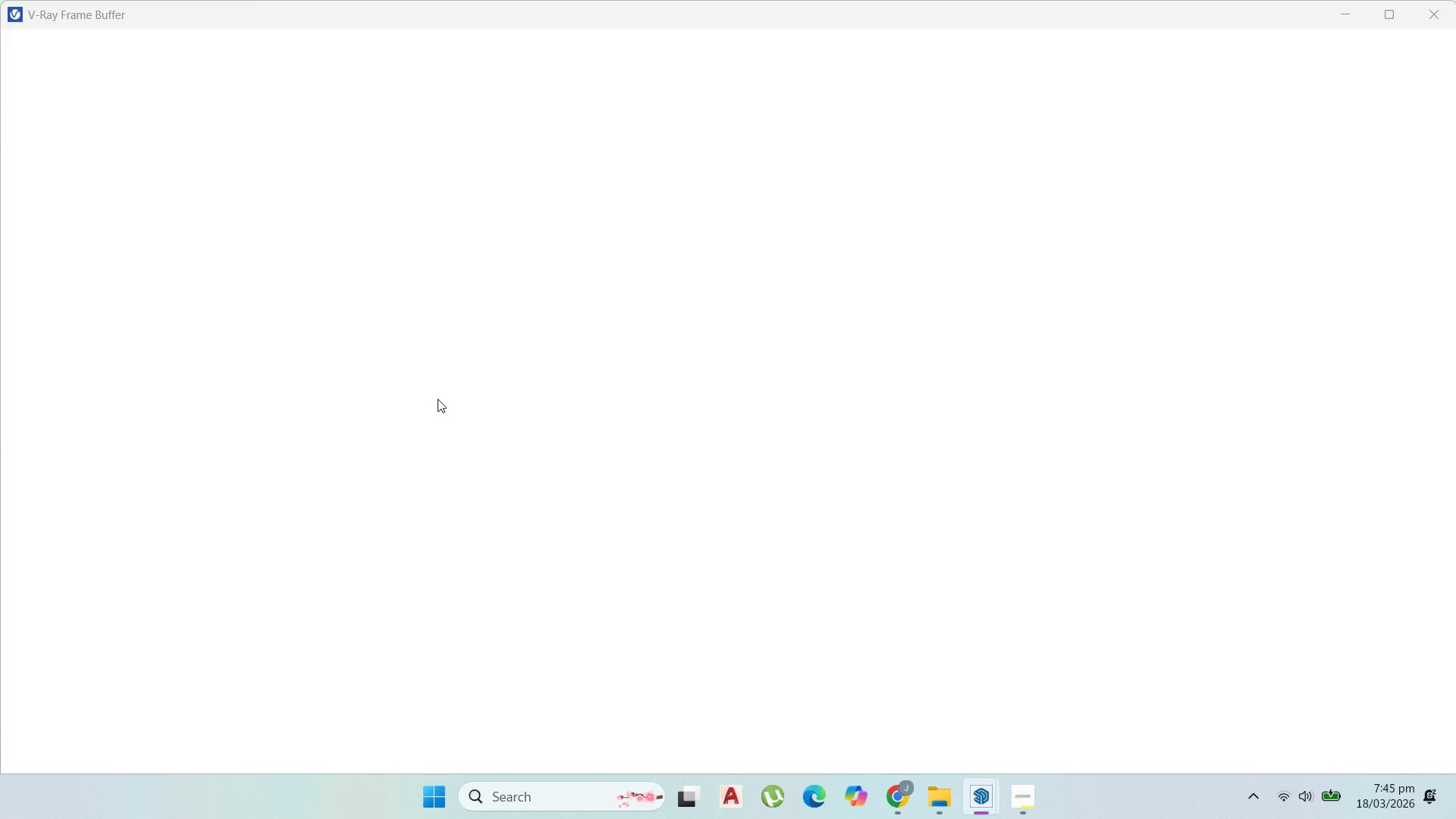 
wait(10.16)
 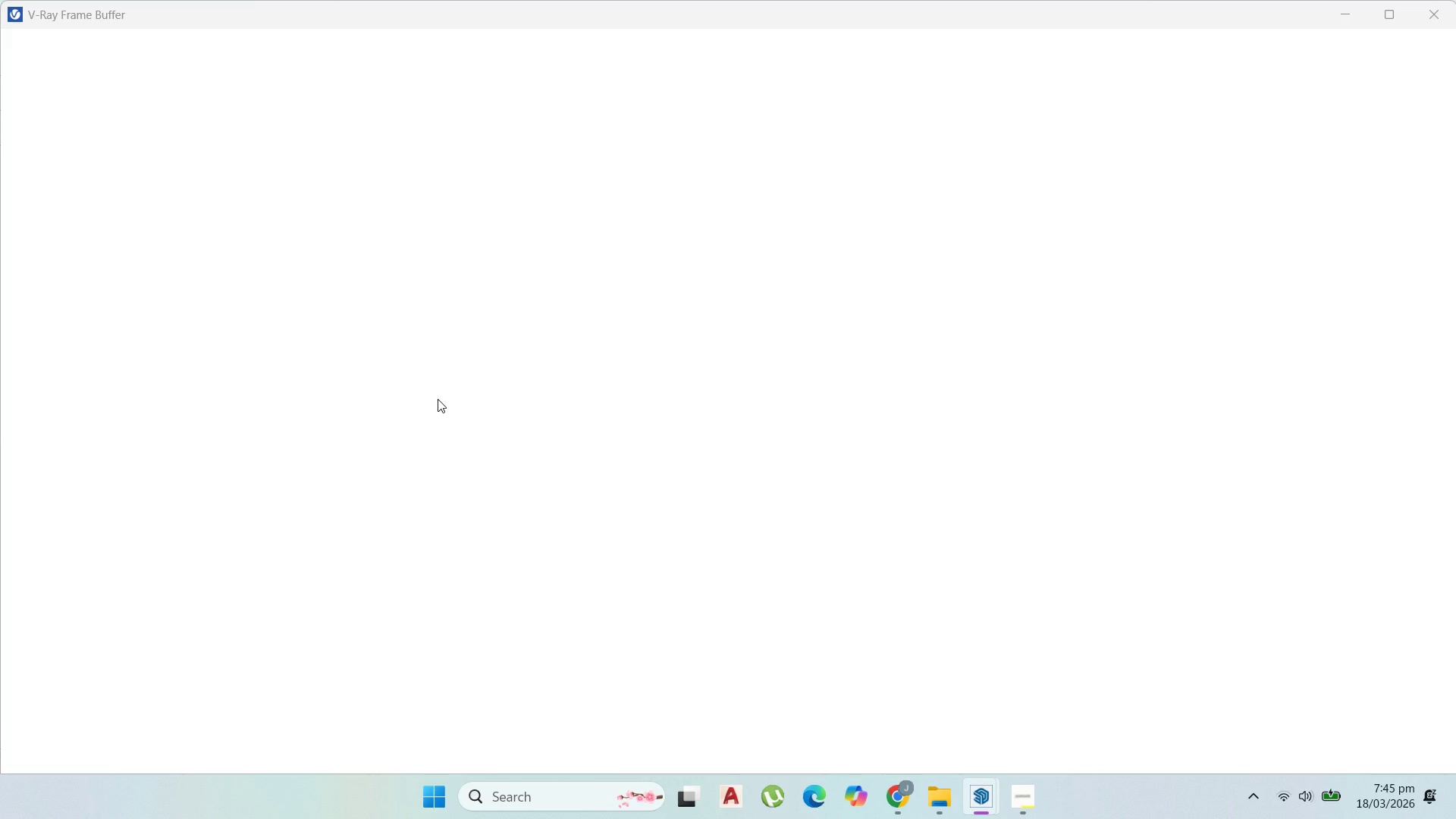 
left_click([1160, 635])
 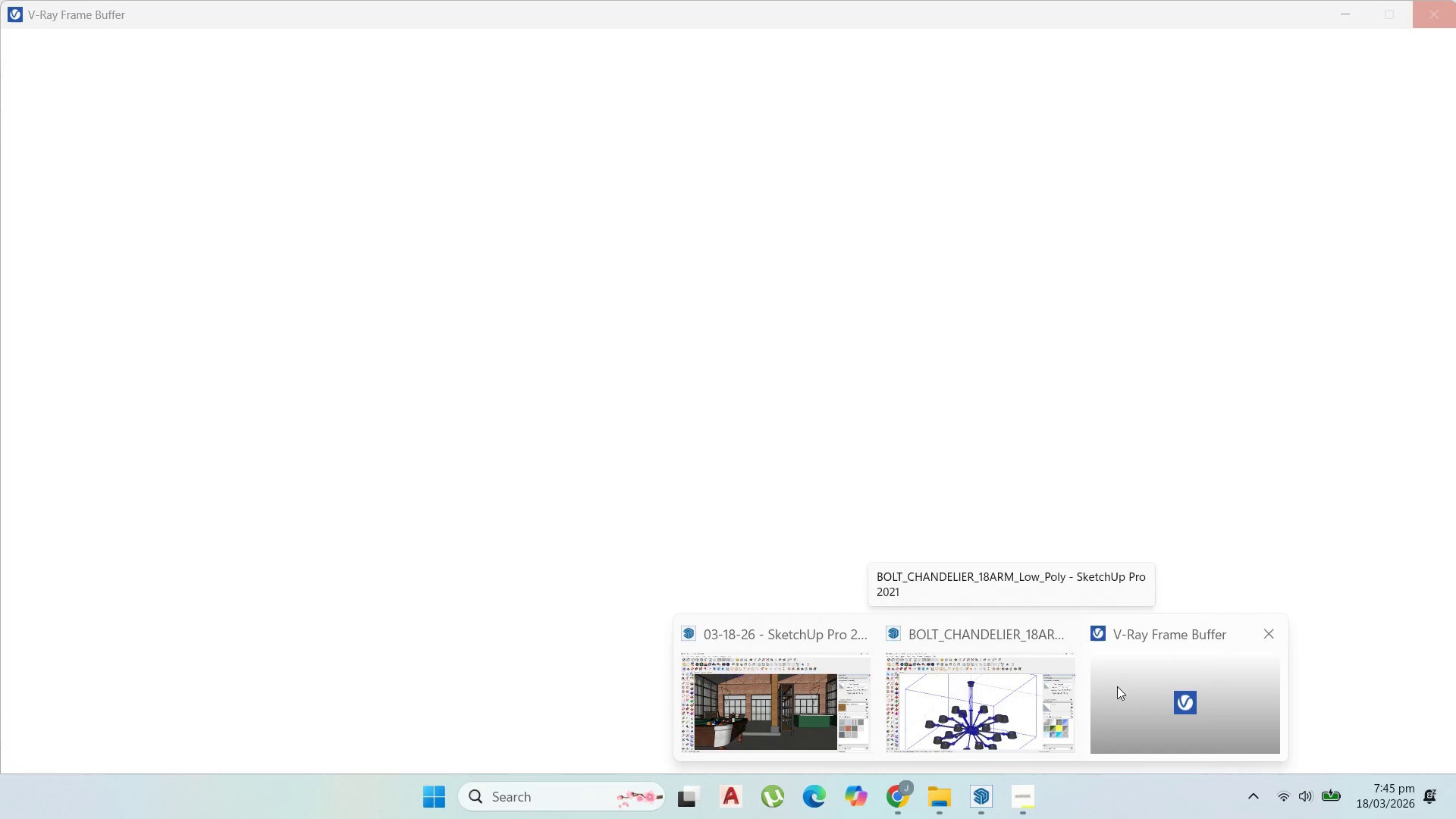 
left_click([1125, 689])
 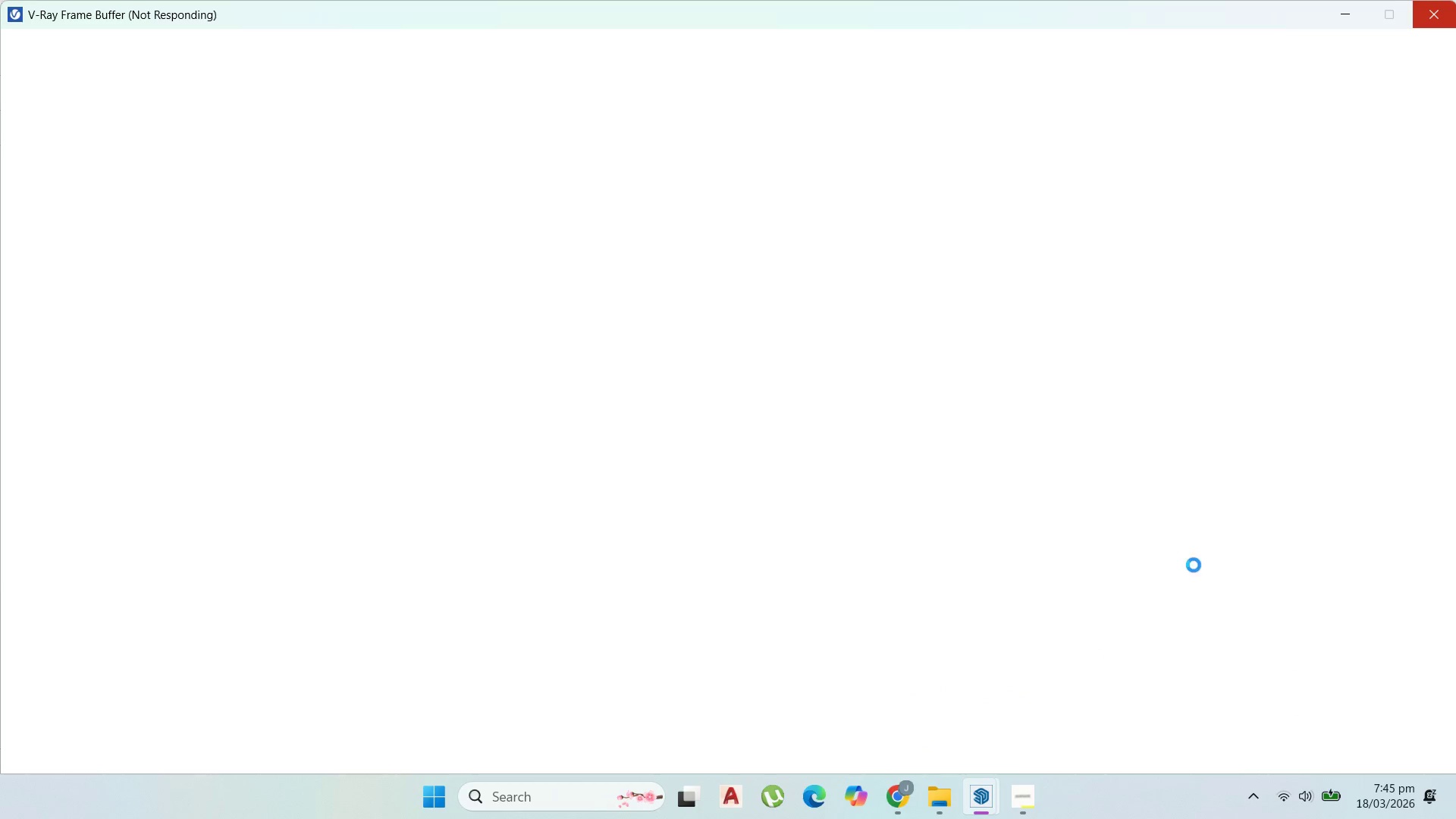 
wait(16.53)
 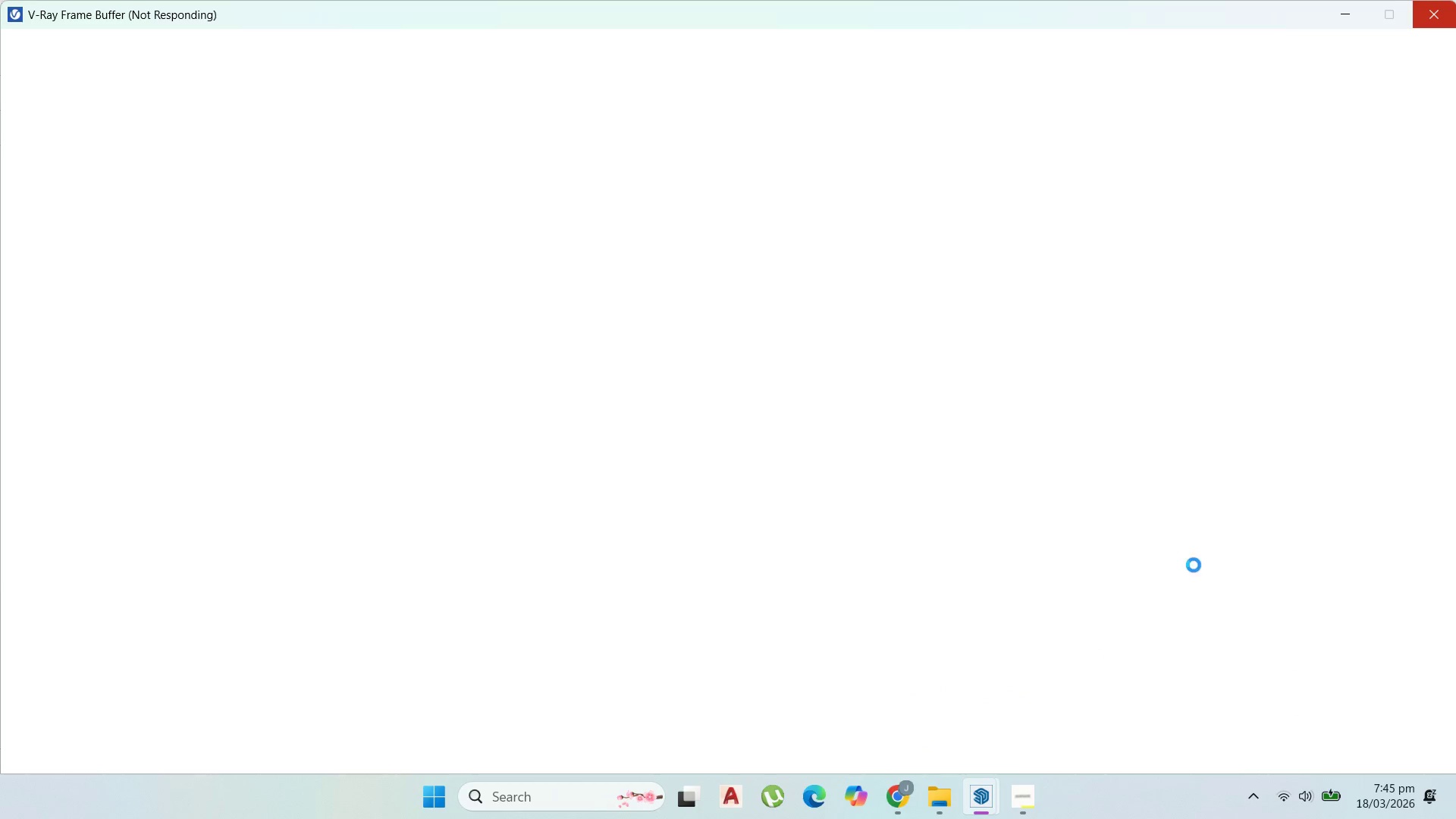 
left_click([1056, 636])
 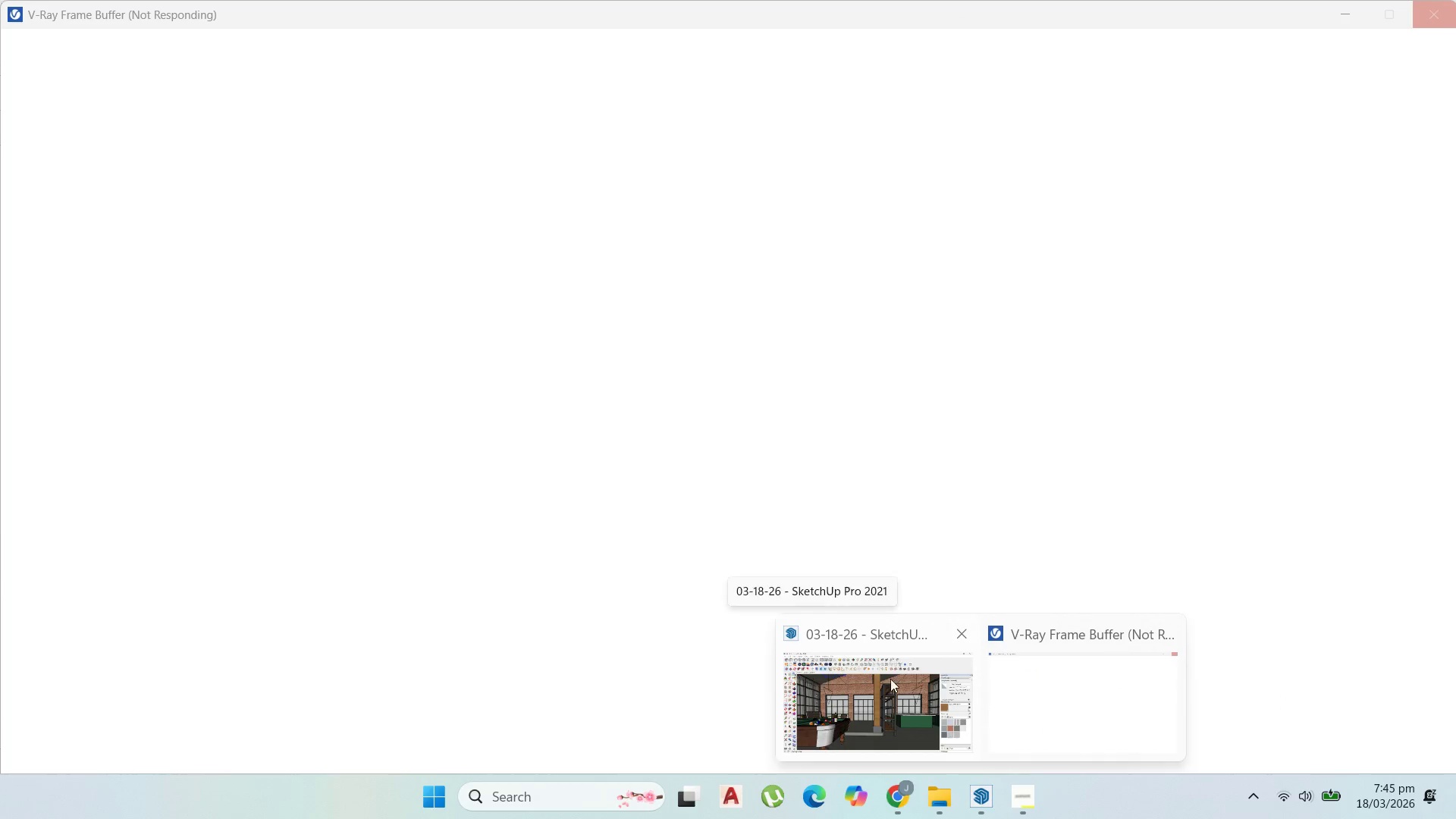 
left_click([1083, 679])
 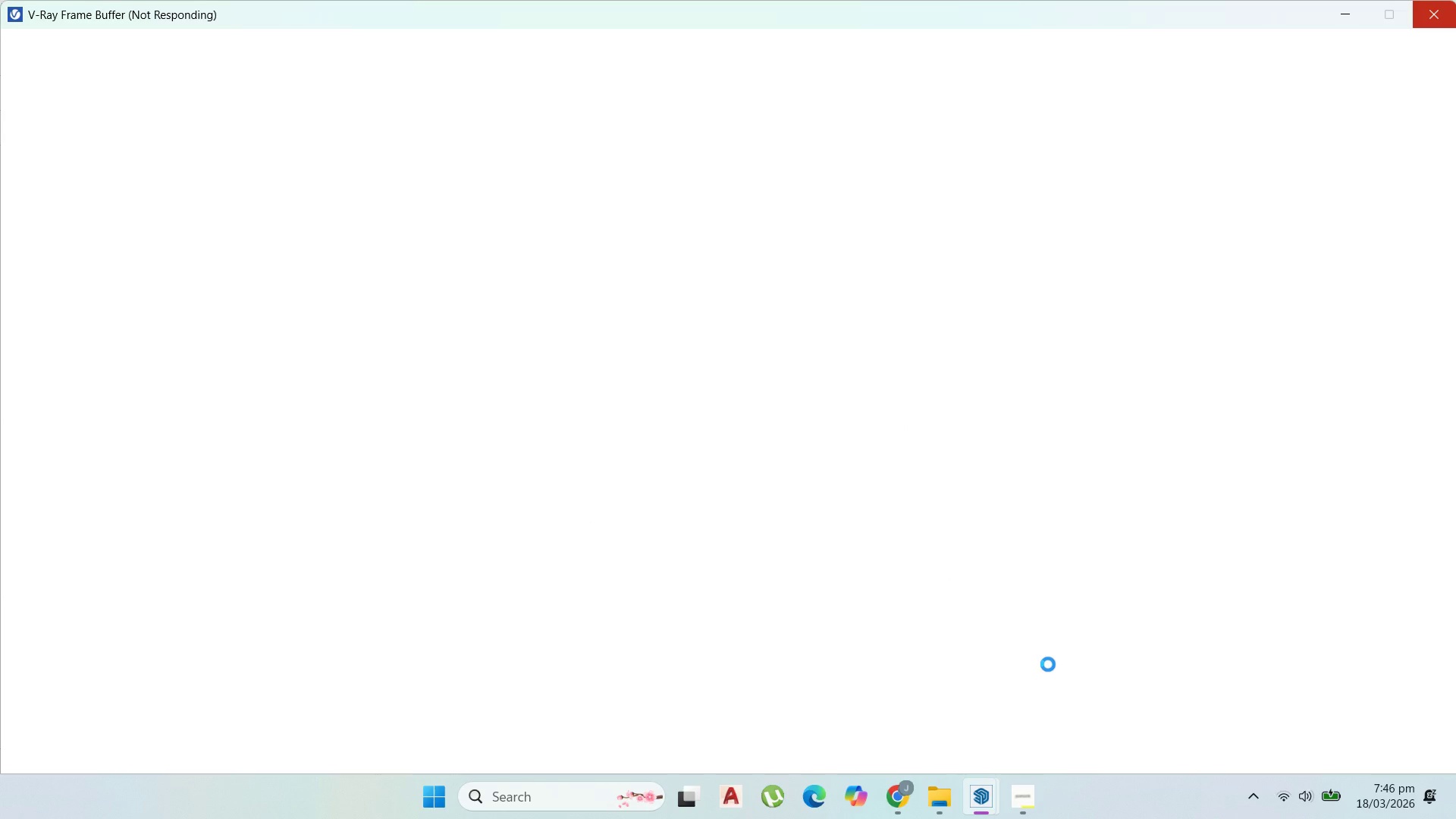 
wait(20.01)
 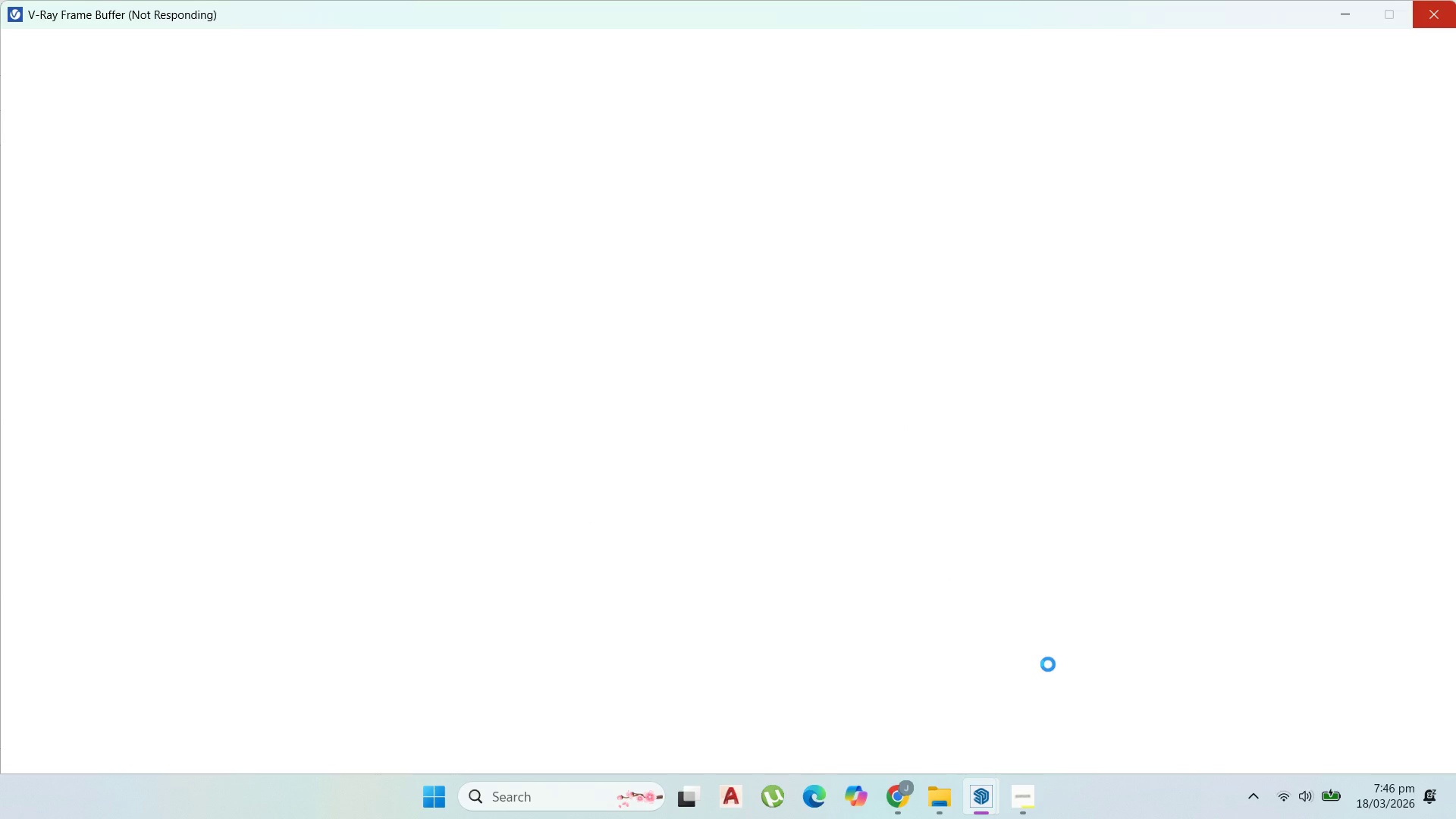 
left_click([896, 734])
 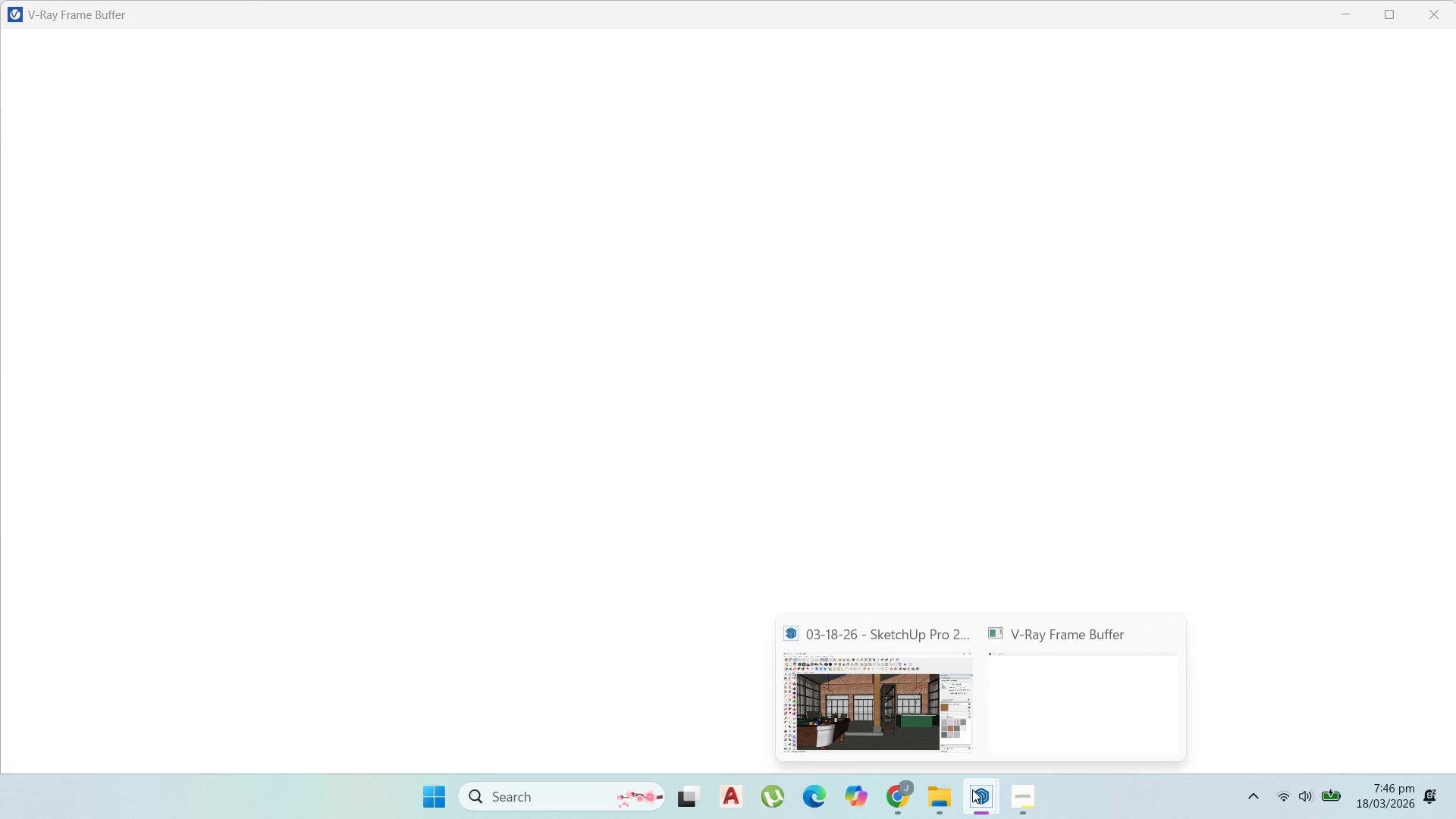 
left_click([1032, 718])
 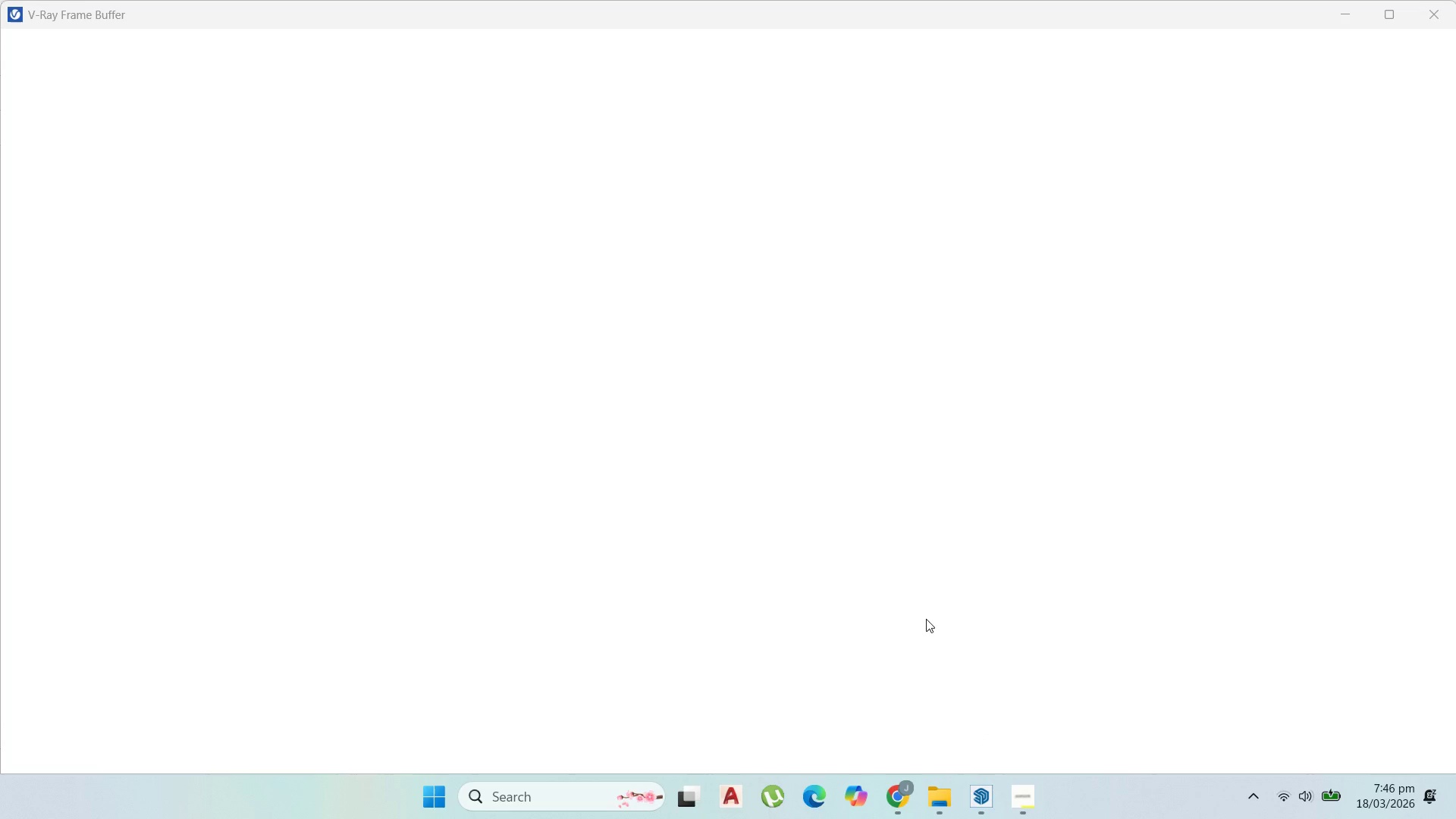 
left_click([926, 619])
 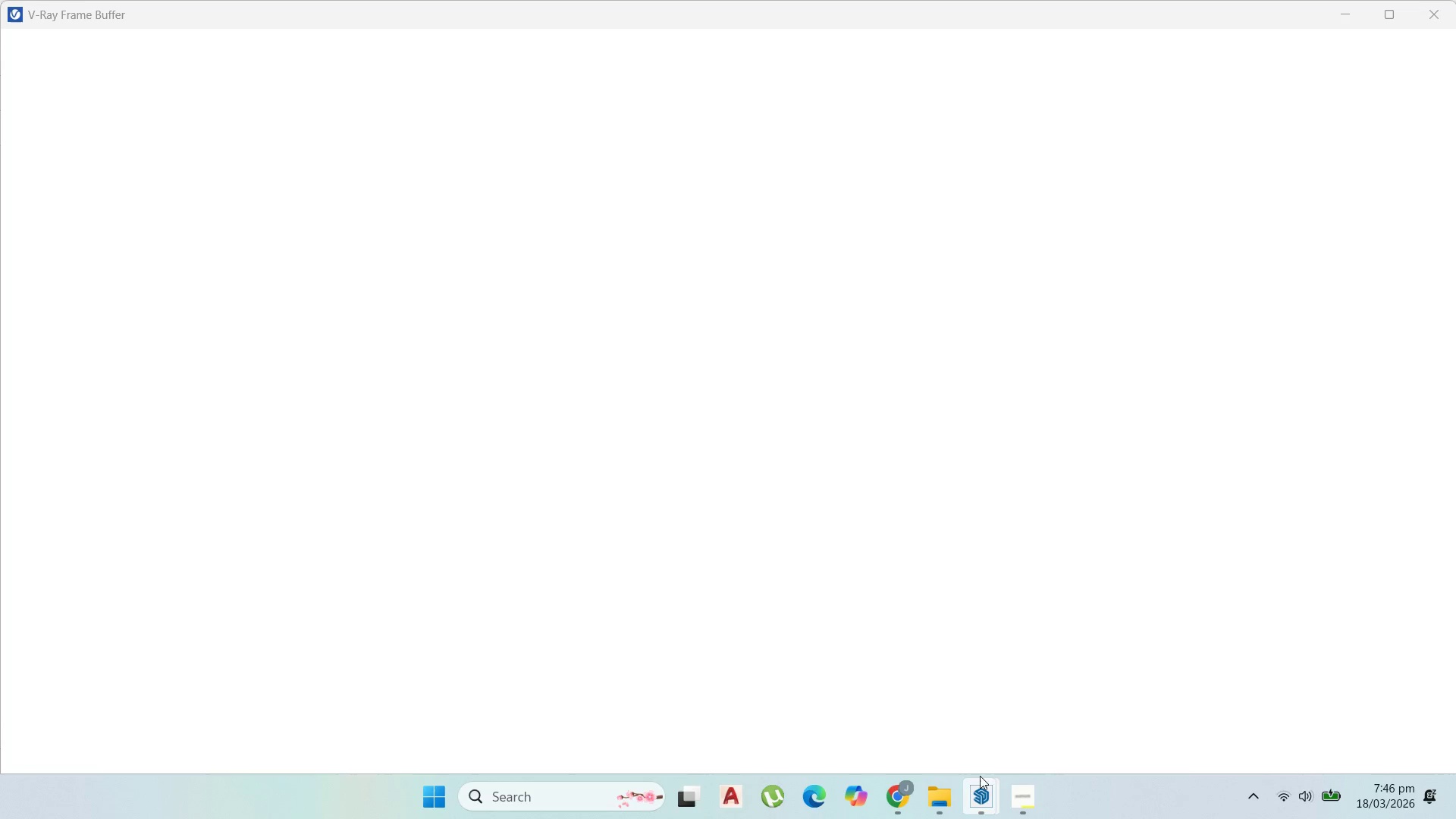 
mouse_move([968, 667])
 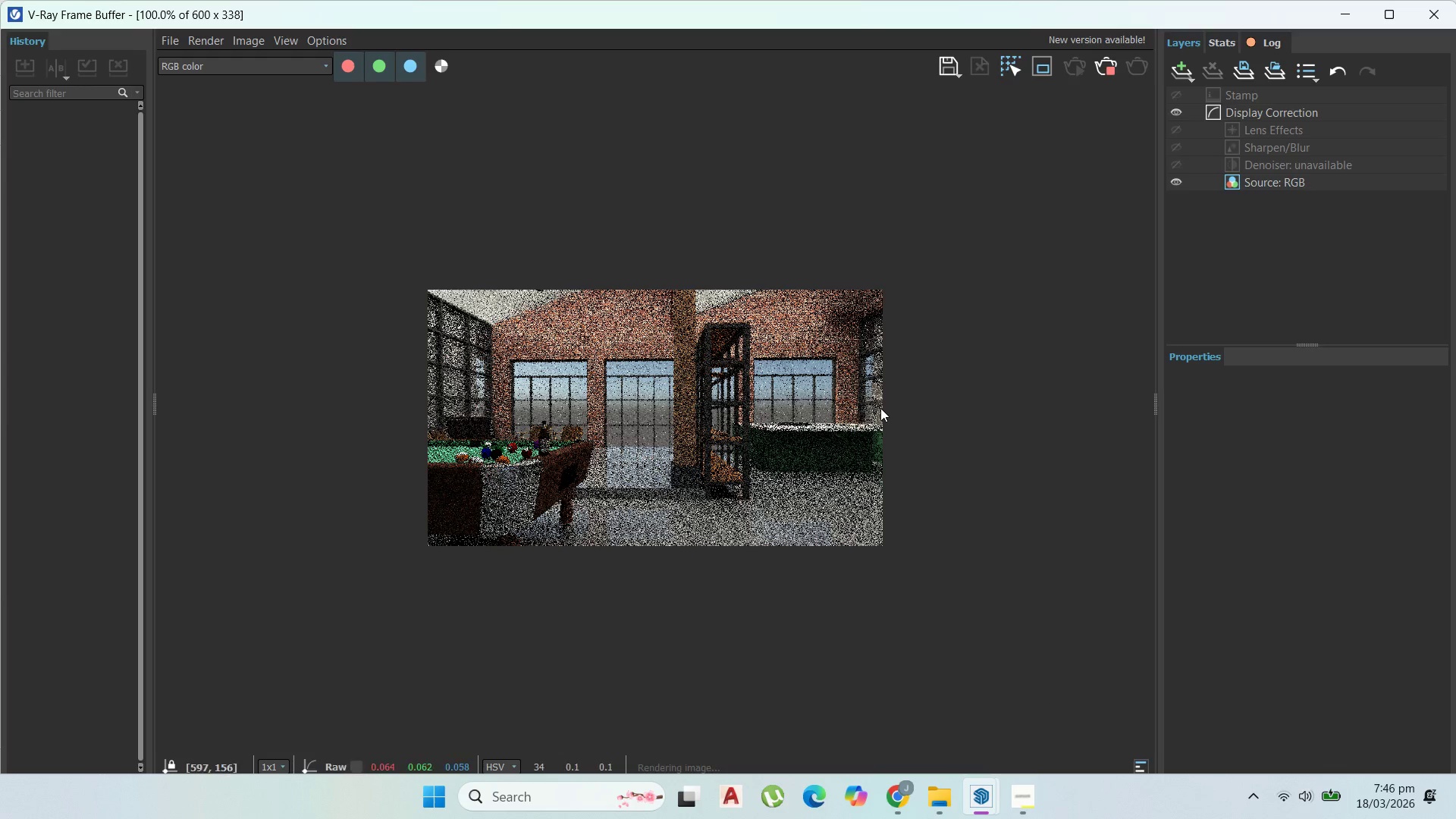 
left_click([880, 408])
 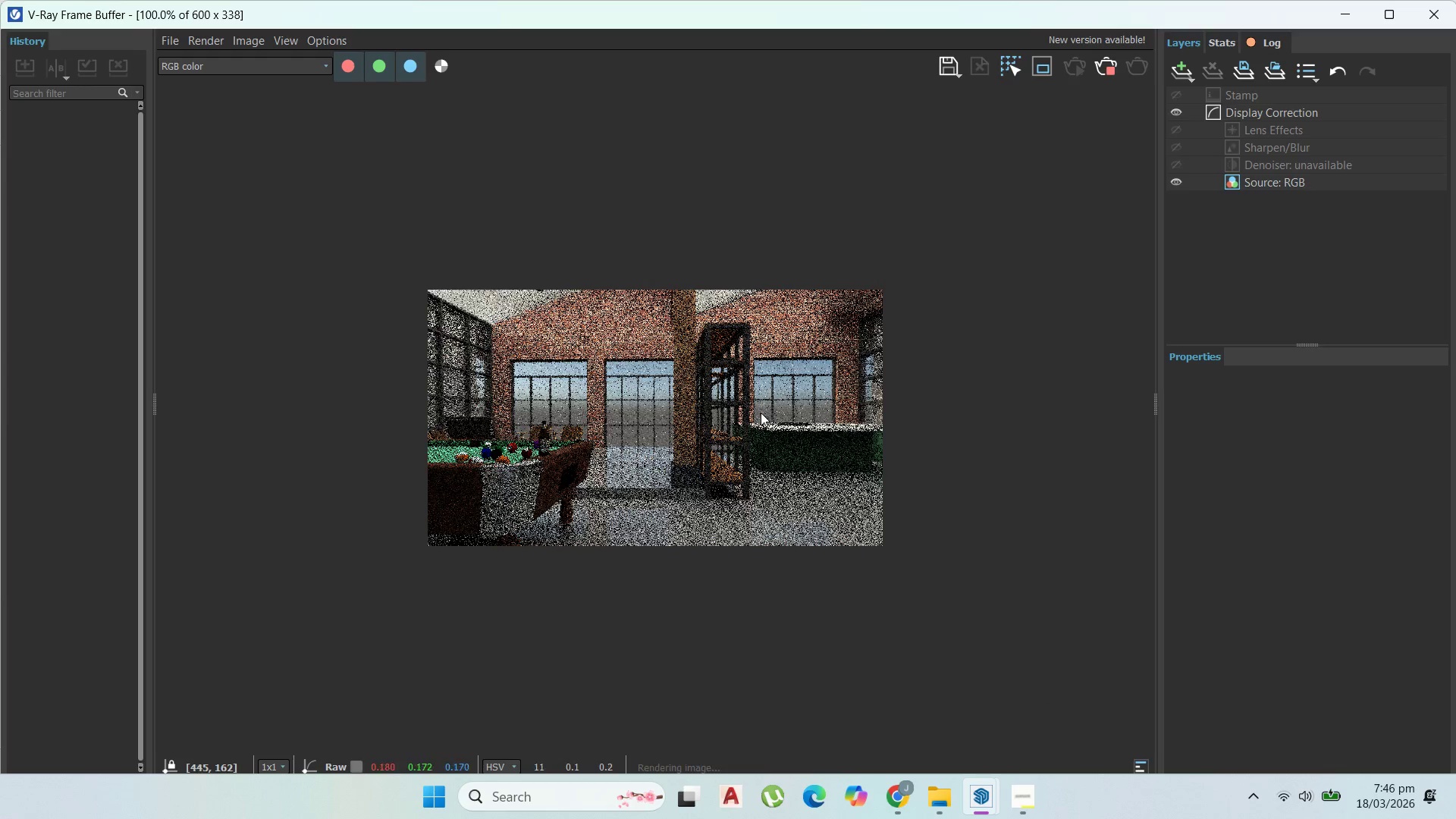 
scroll: coordinate [761, 413], scroll_direction: up, amount: 1.0
 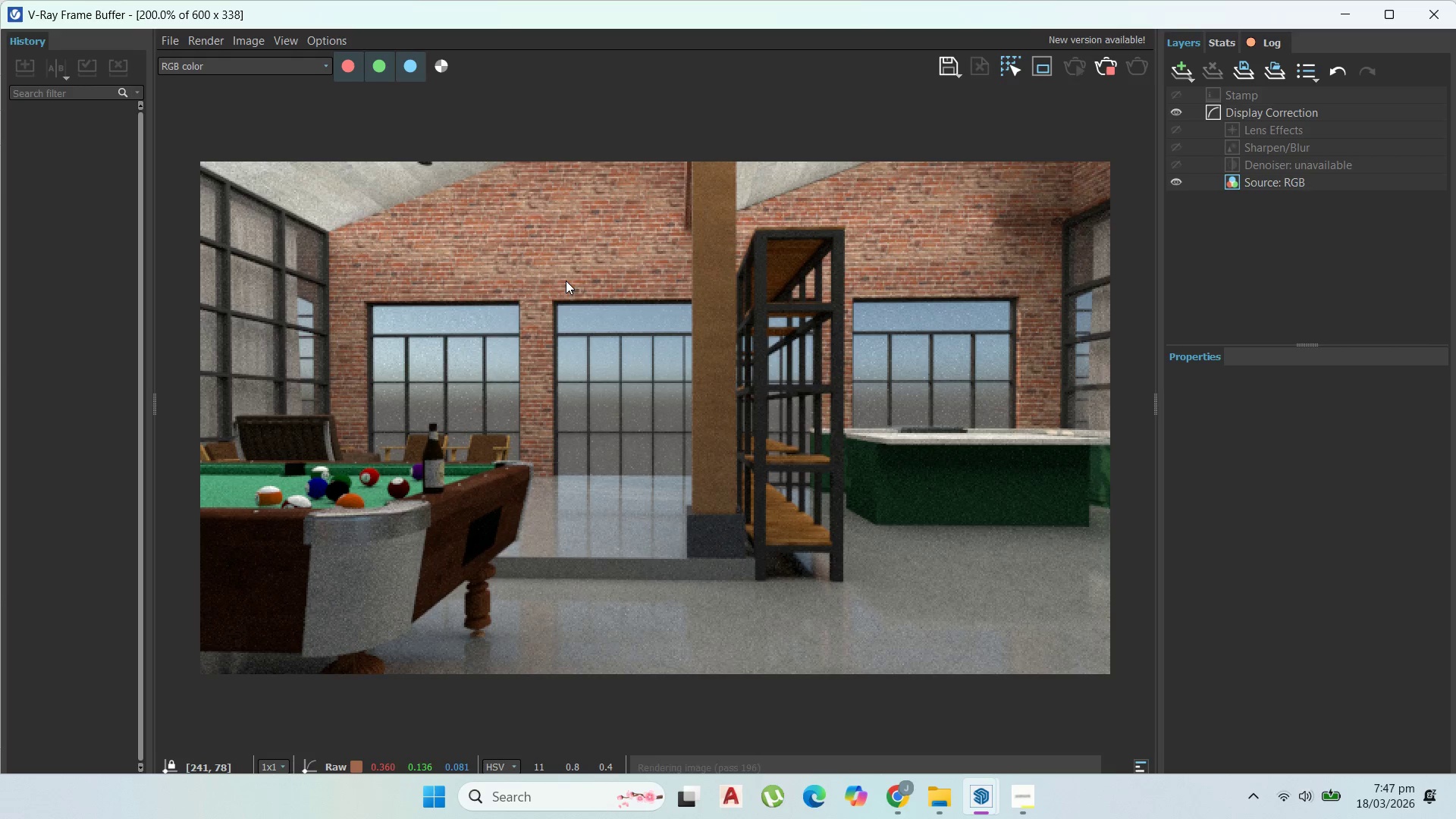 
wait(45.47)
 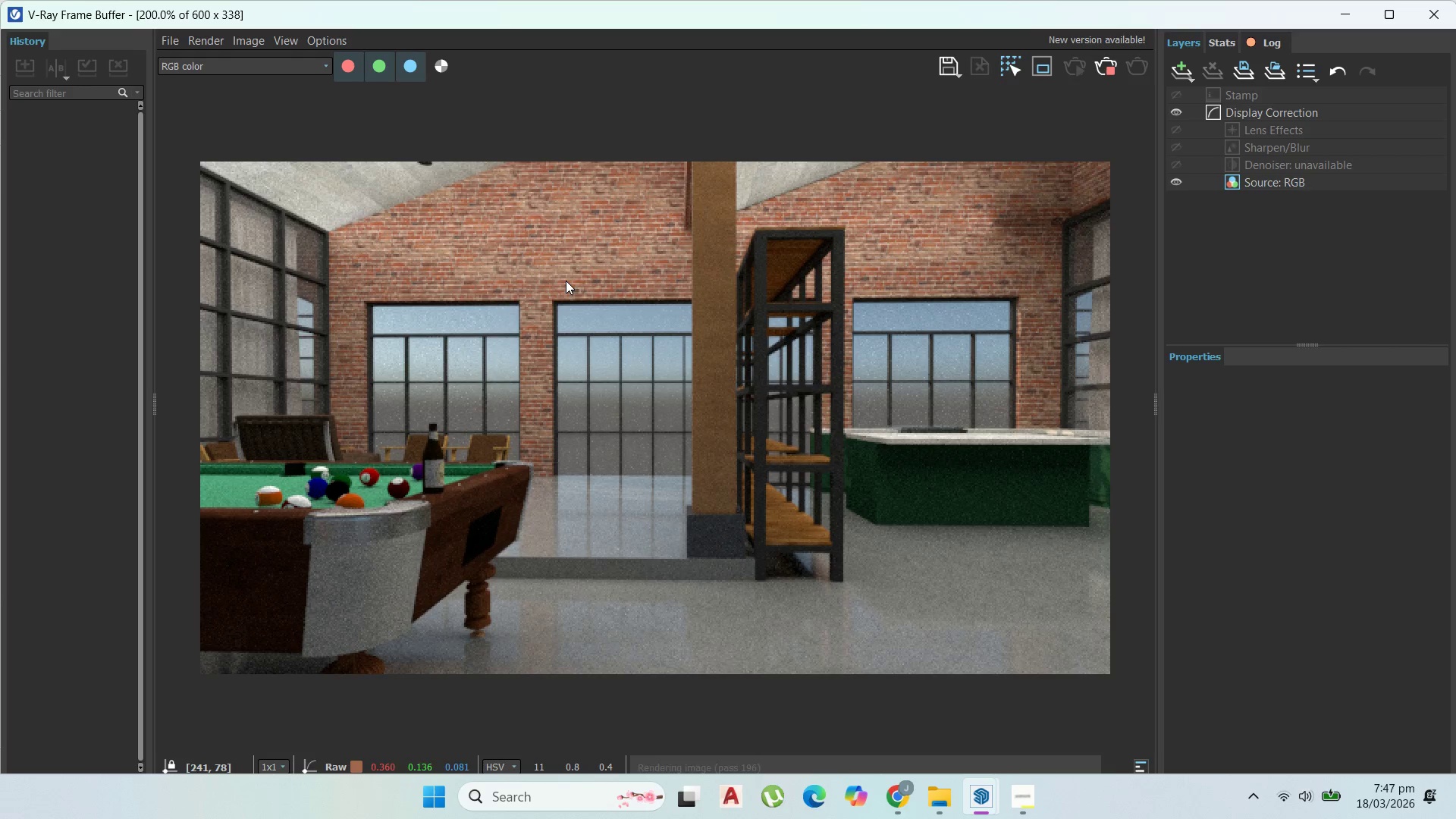 
scroll: coordinate [848, 434], scroll_direction: down, amount: 1.0
 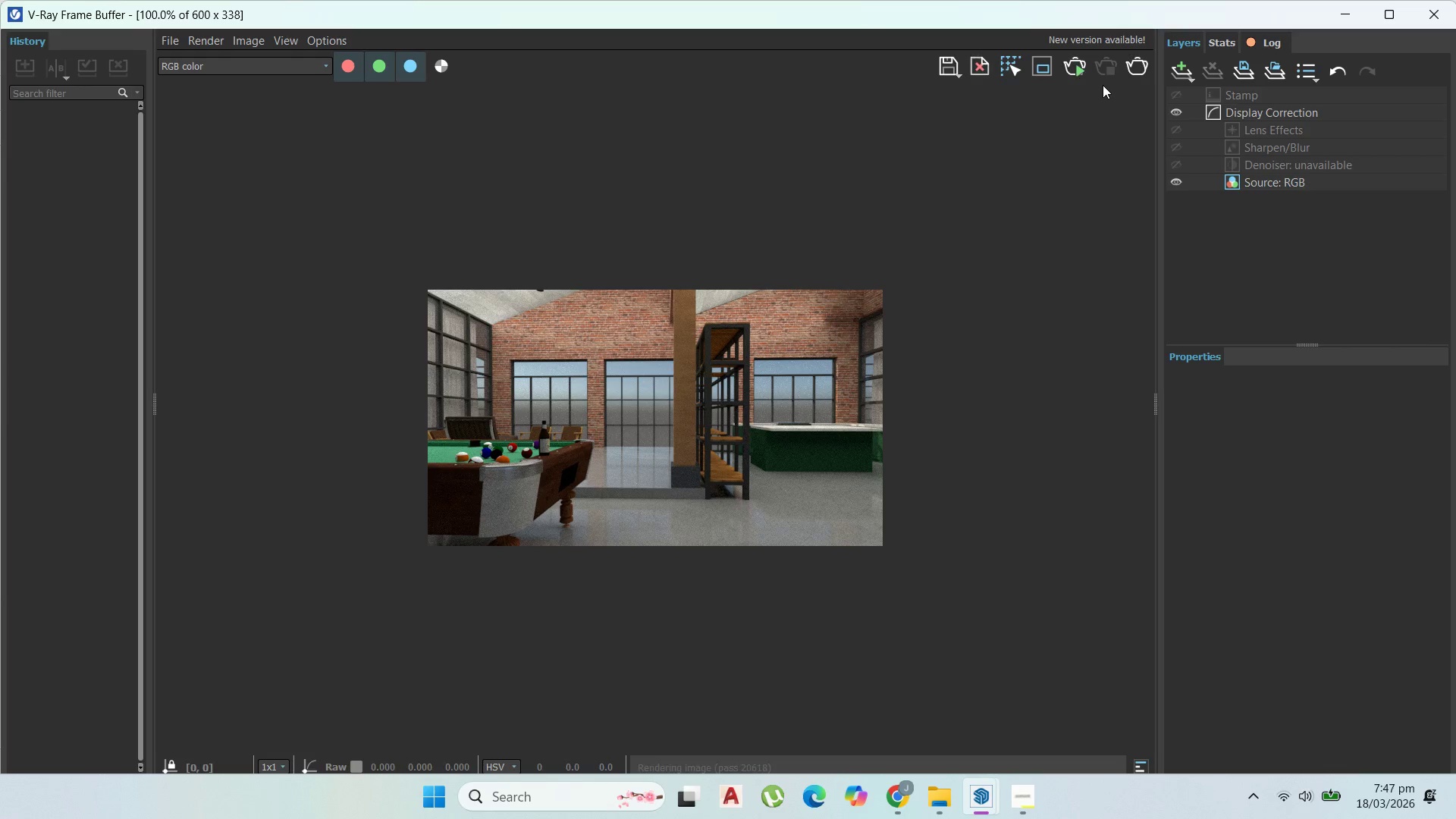 
left_click([1102, 67])
 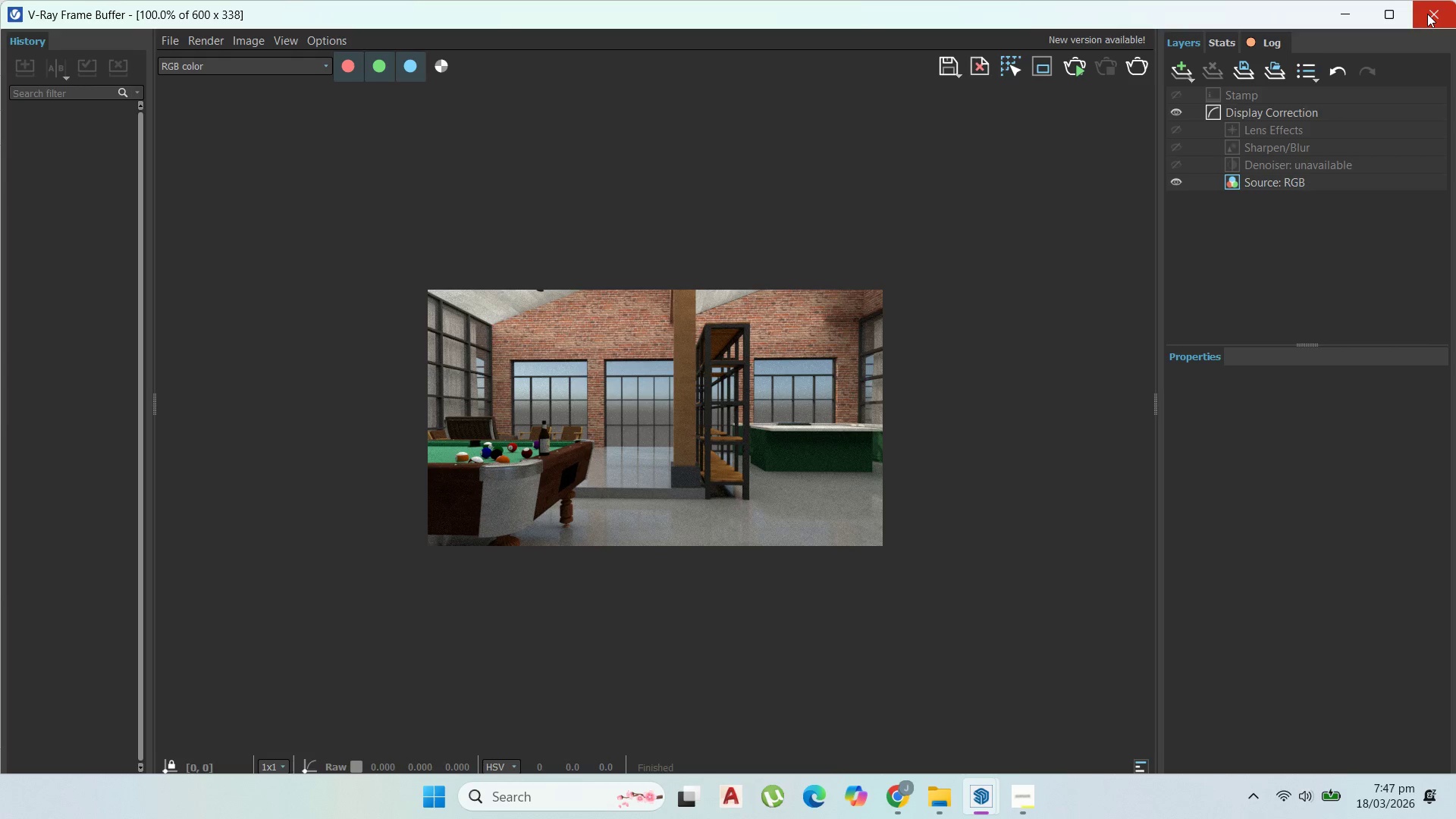 
scroll: coordinate [1294, 168], scroll_direction: down, amount: 3.0
 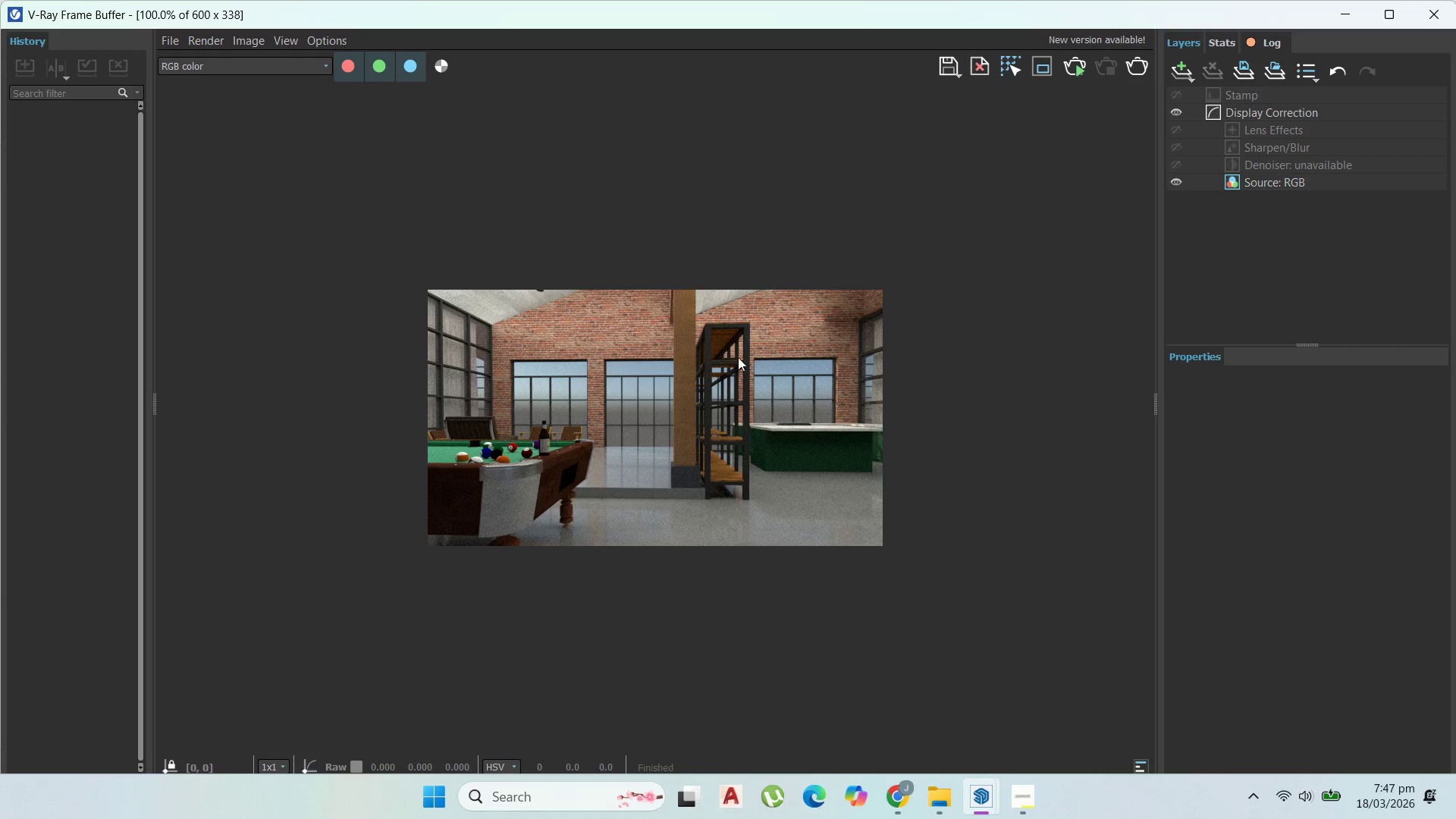 
scroll: coordinate [709, 403], scroll_direction: up, amount: 1.0
 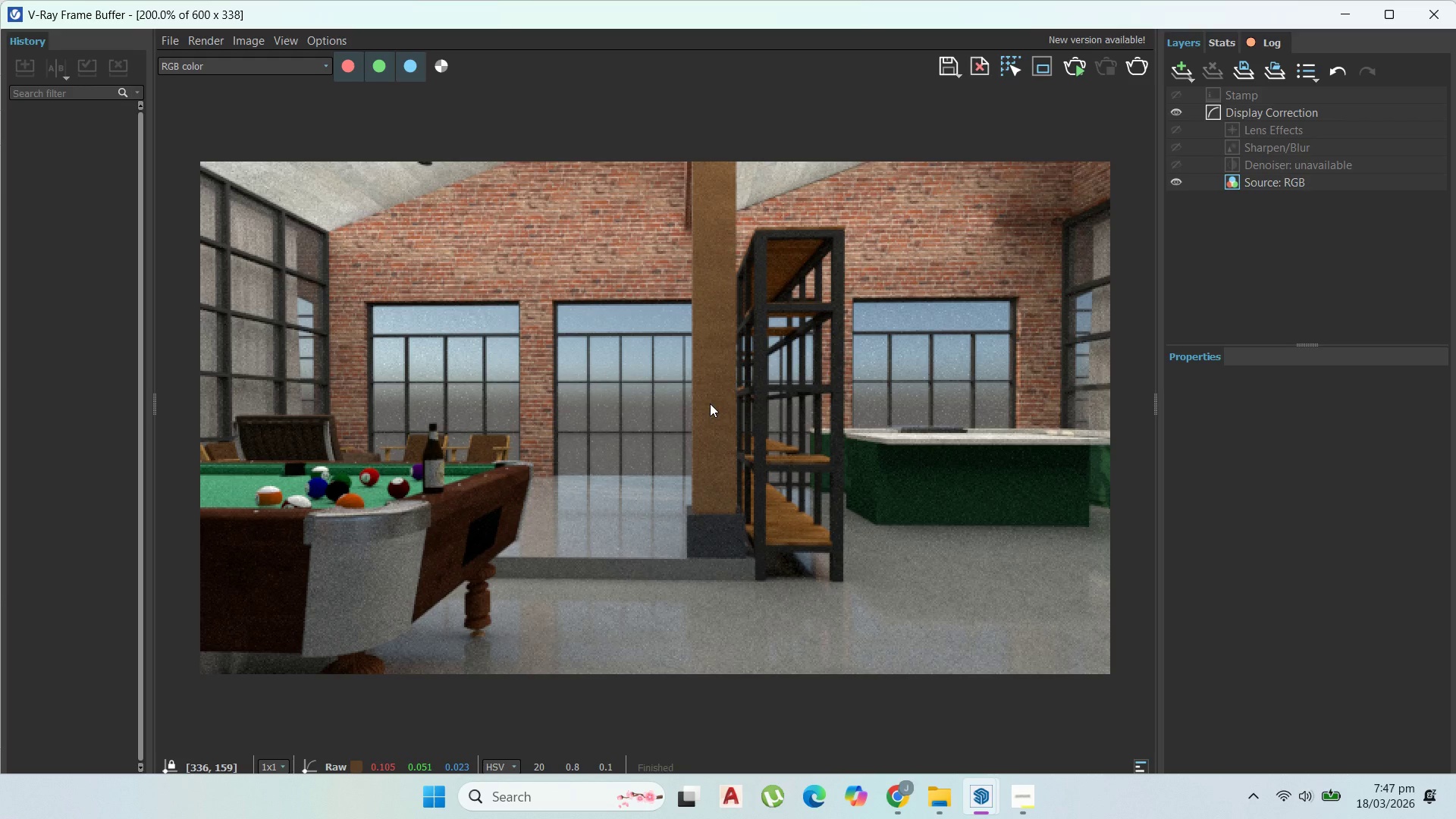 
wait(5.51)
 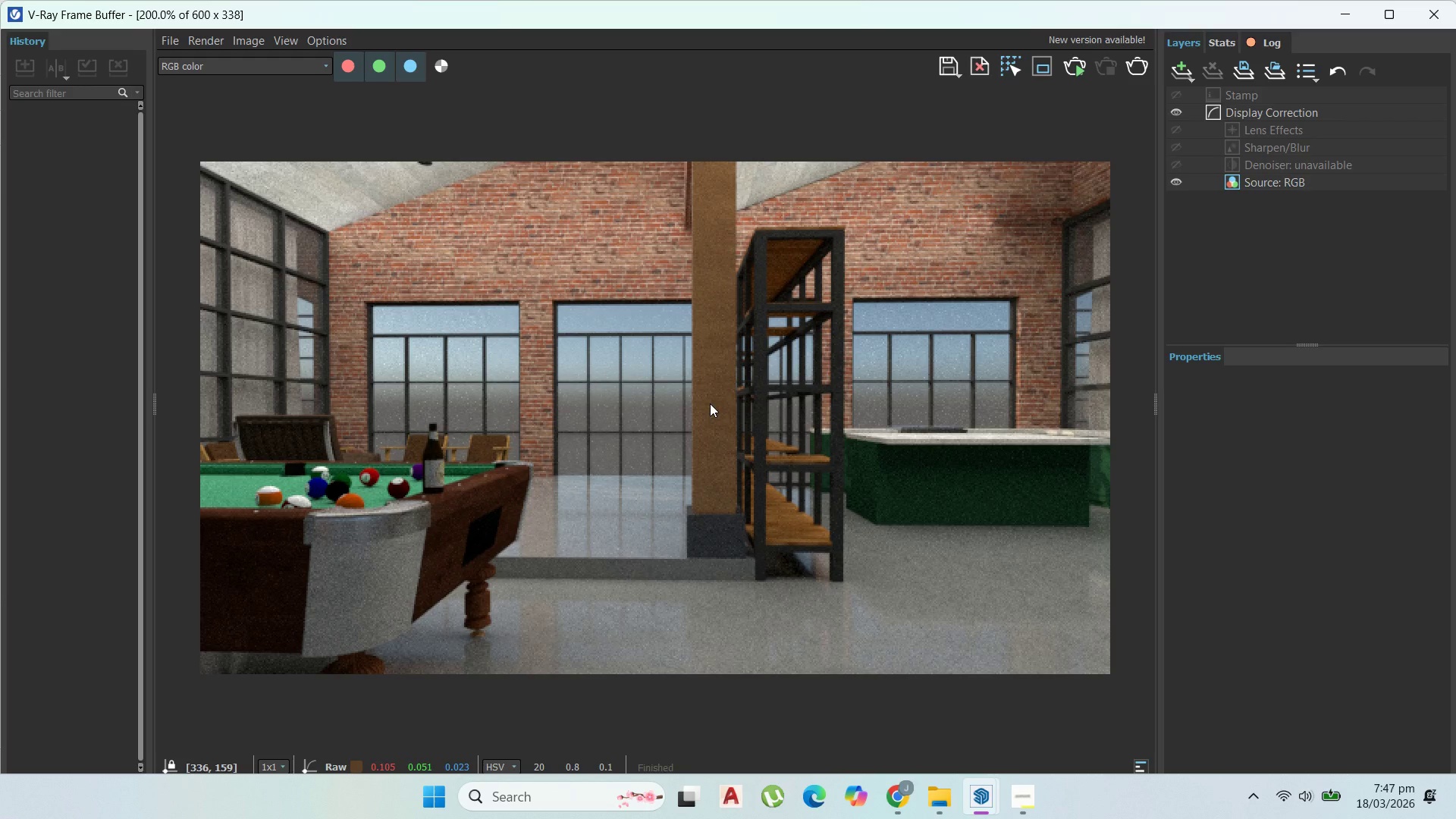 
scroll: coordinate [653, 411], scroll_direction: down, amount: 1.0
 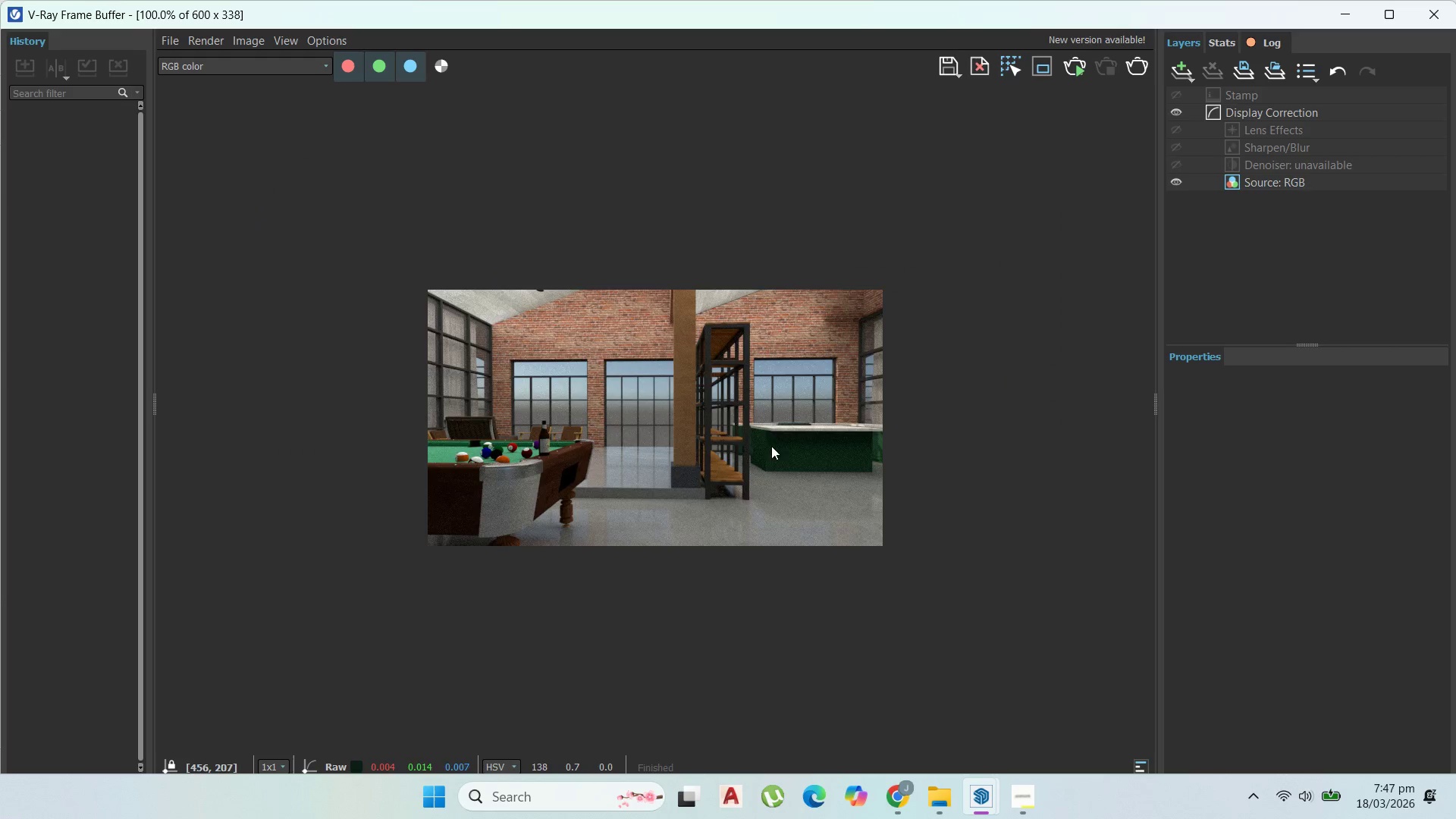 
scroll: coordinate [730, 431], scroll_direction: up, amount: 1.0
 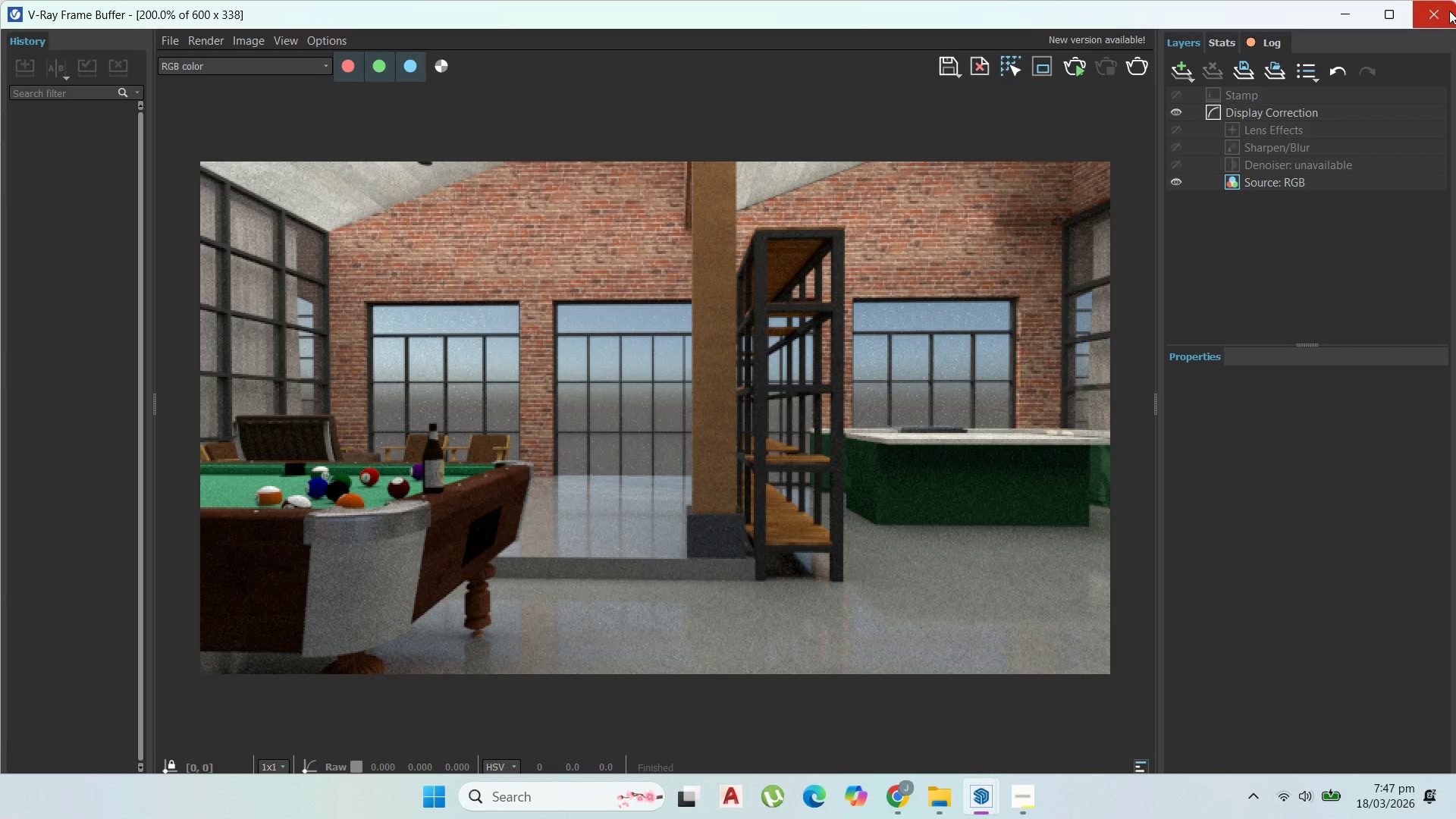 
left_click([1449, 11])
 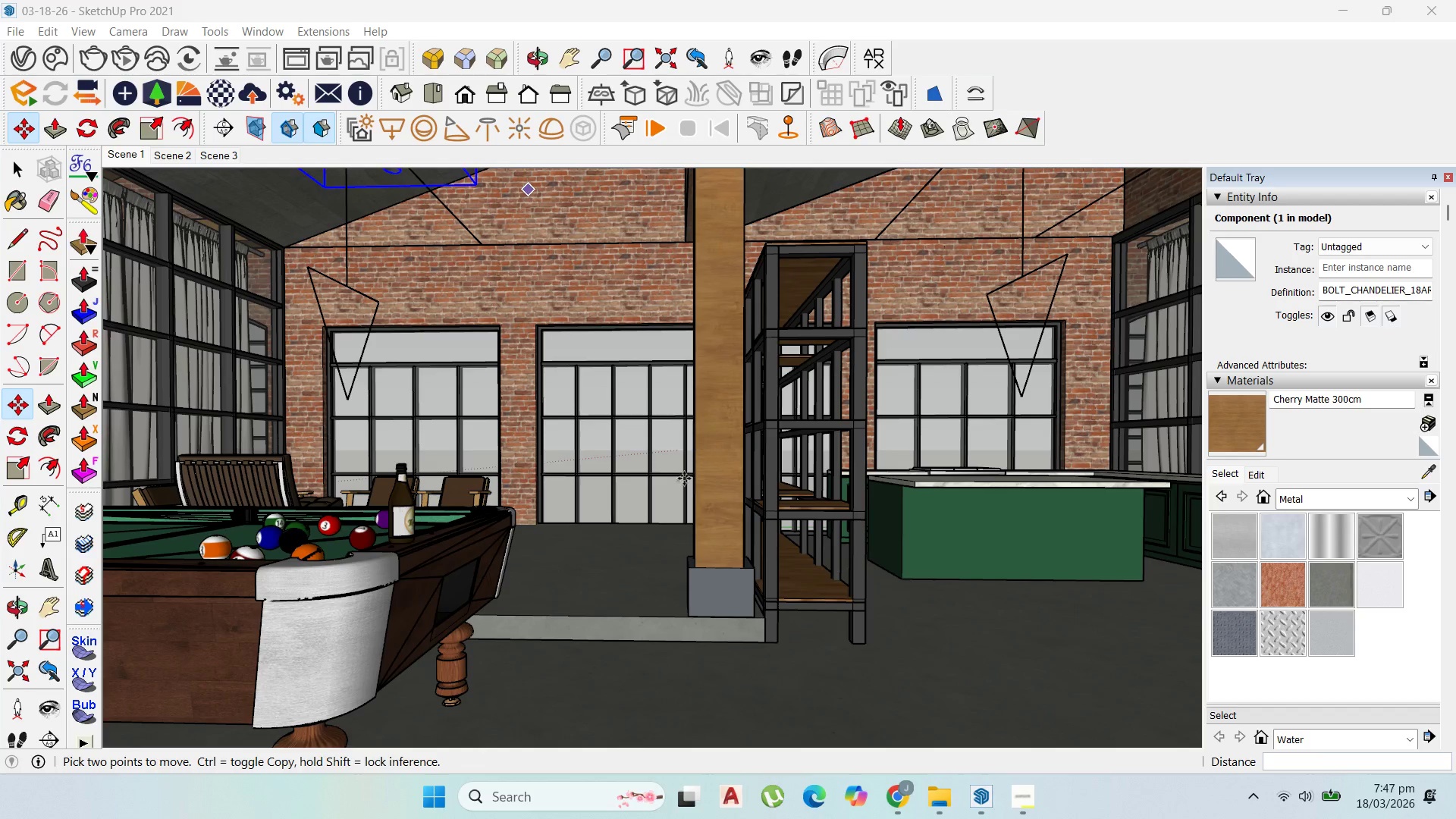 
scroll: coordinate [607, 586], scroll_direction: up, amount: 1.0
 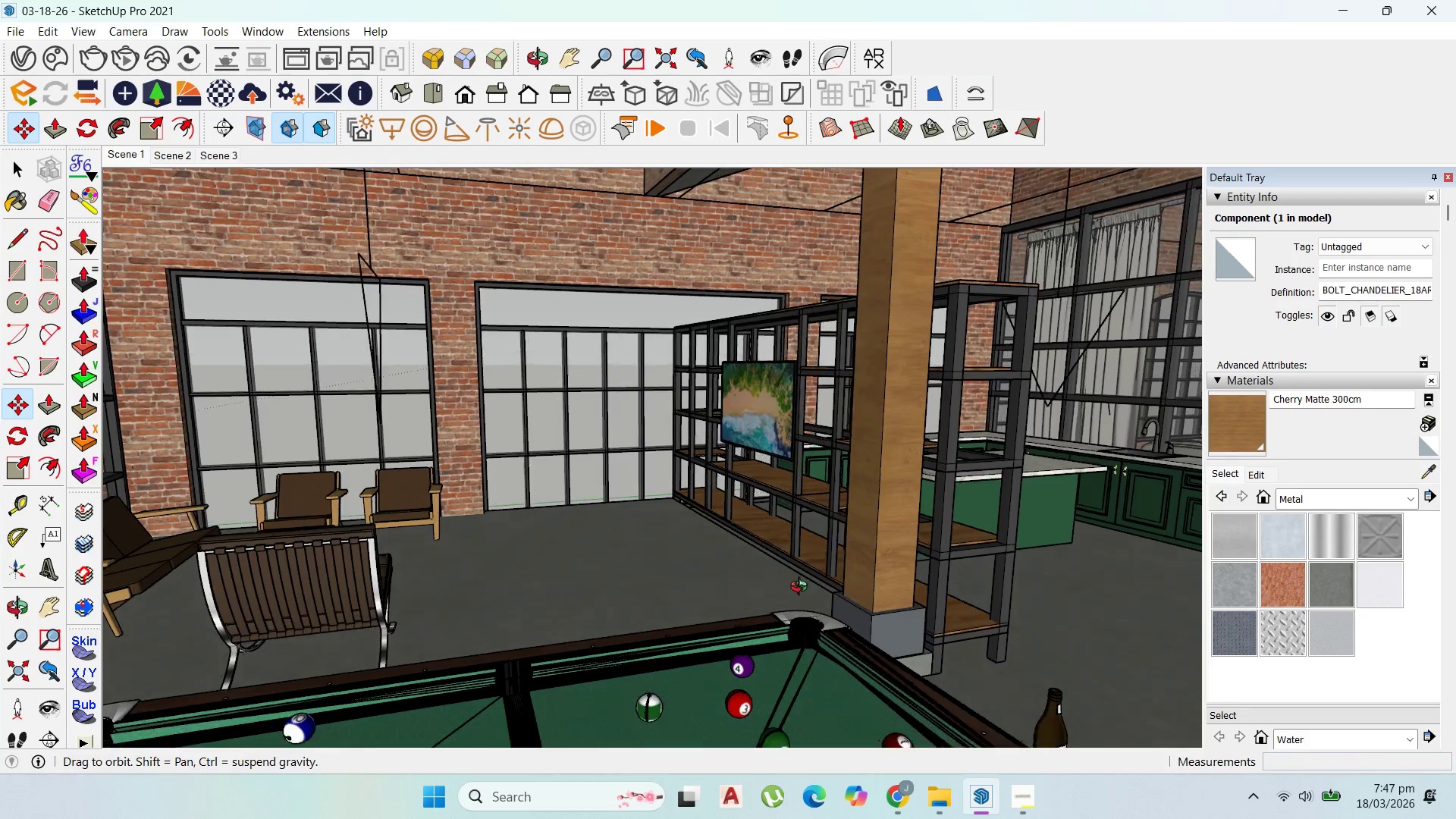 
scroll: coordinate [797, 598], scroll_direction: down, amount: 2.0
 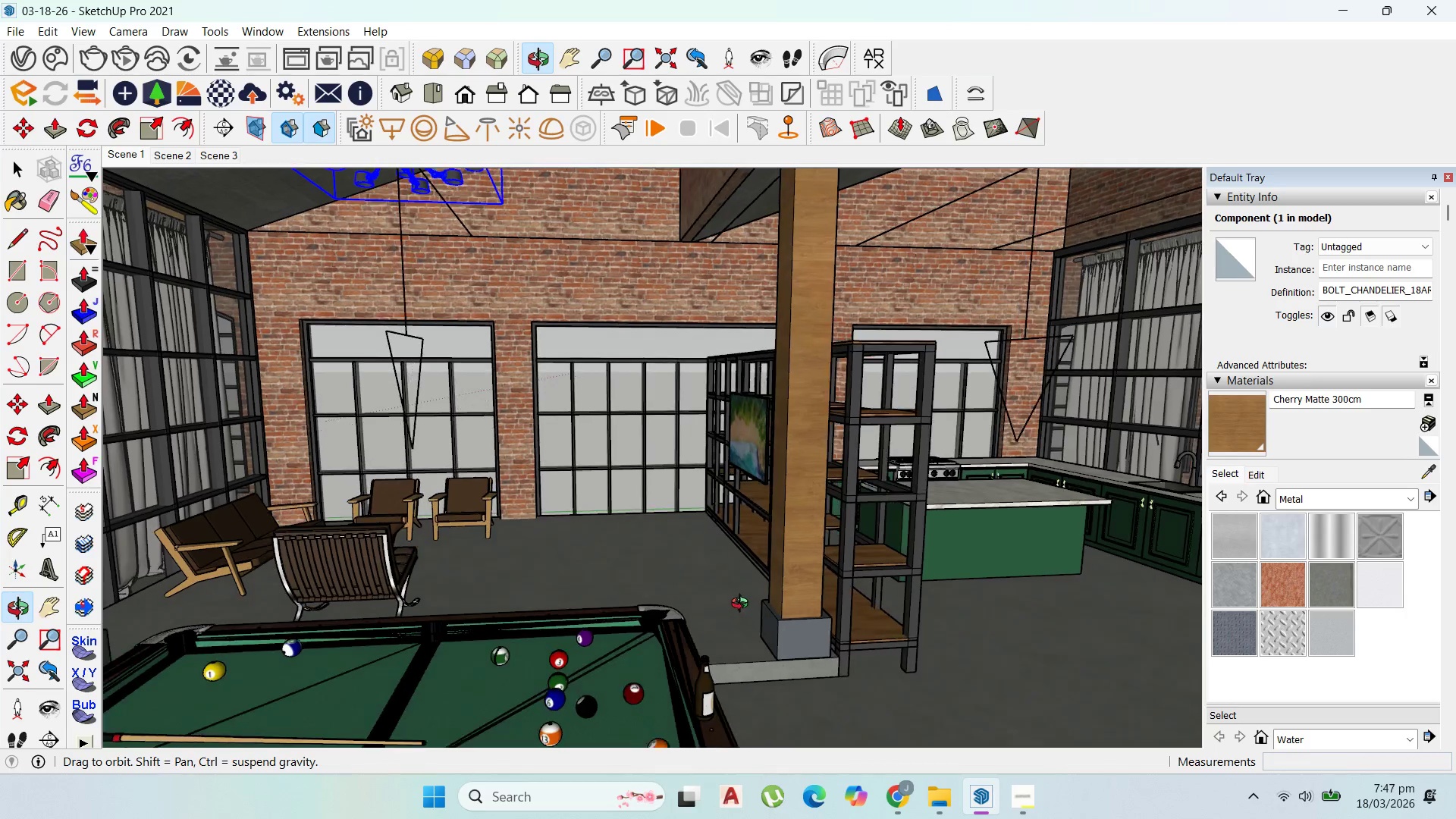 
left_click([566, 62])
 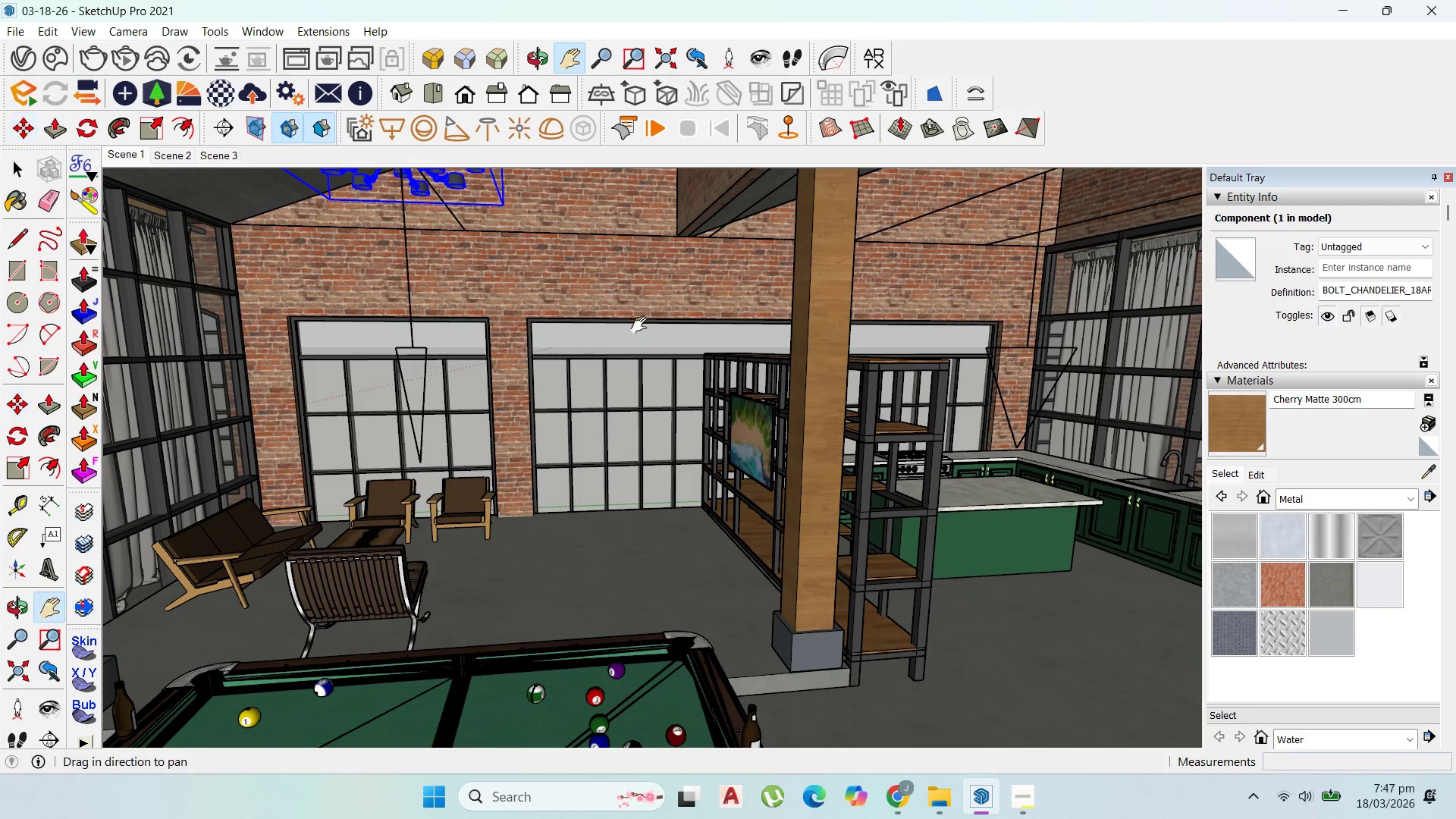 
left_click_drag(start_coordinate=[642, 332], to_coordinate=[629, 438])
 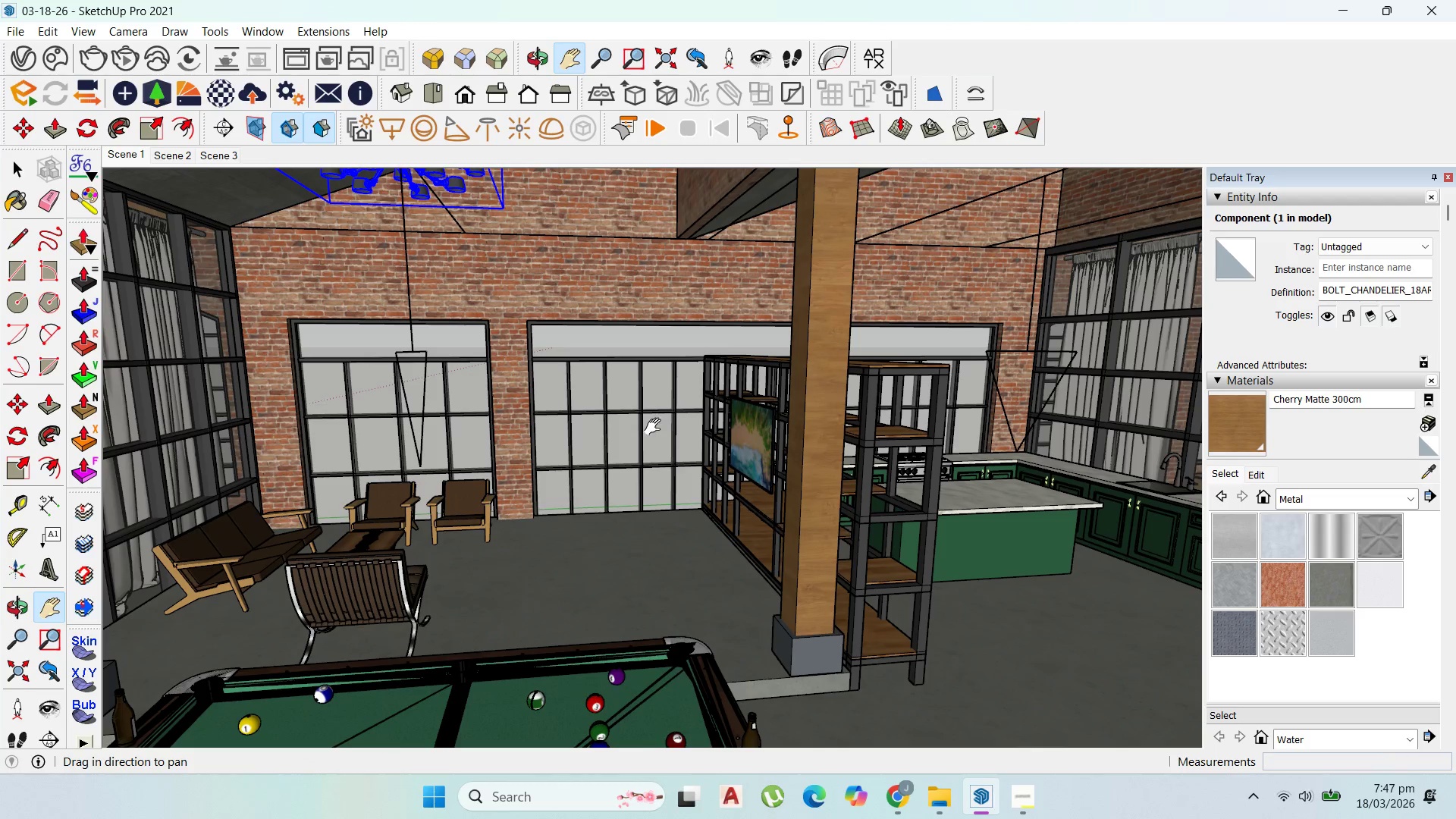 
left_click_drag(start_coordinate=[658, 431], to_coordinate=[660, 472])
 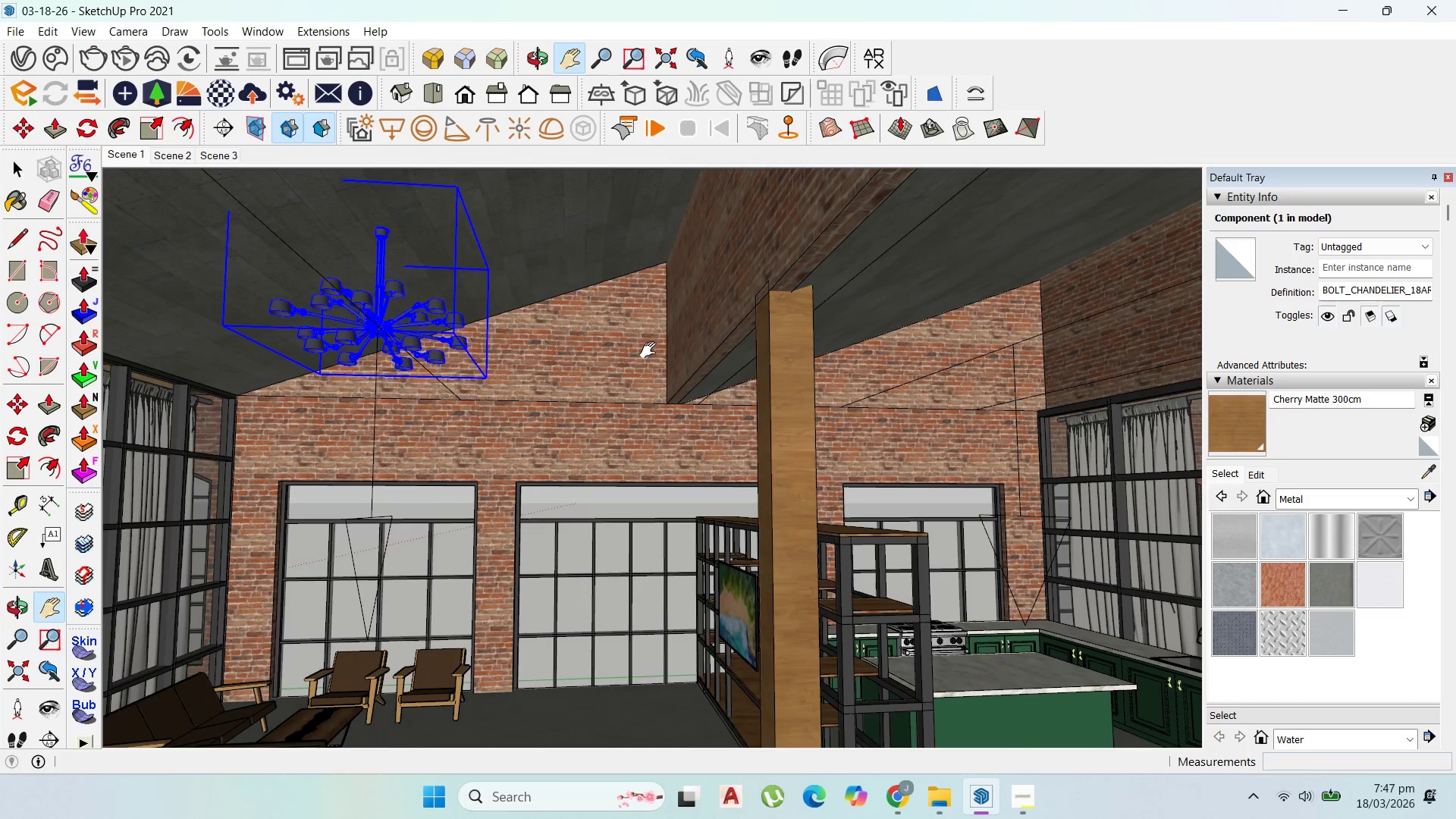 
scroll: coordinate [382, 237], scroll_direction: up, amount: 2.0
 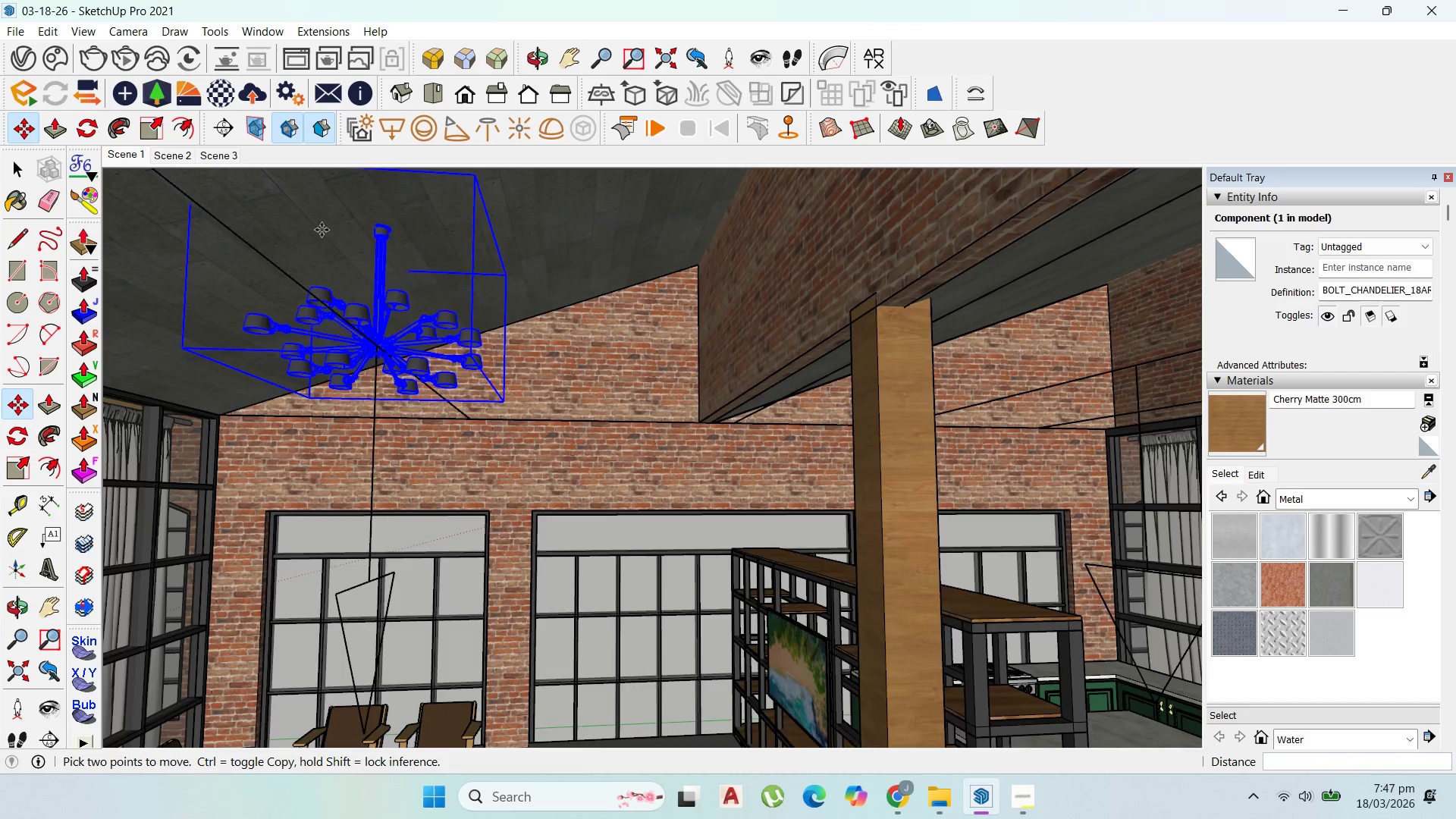 
left_click([418, 253])
 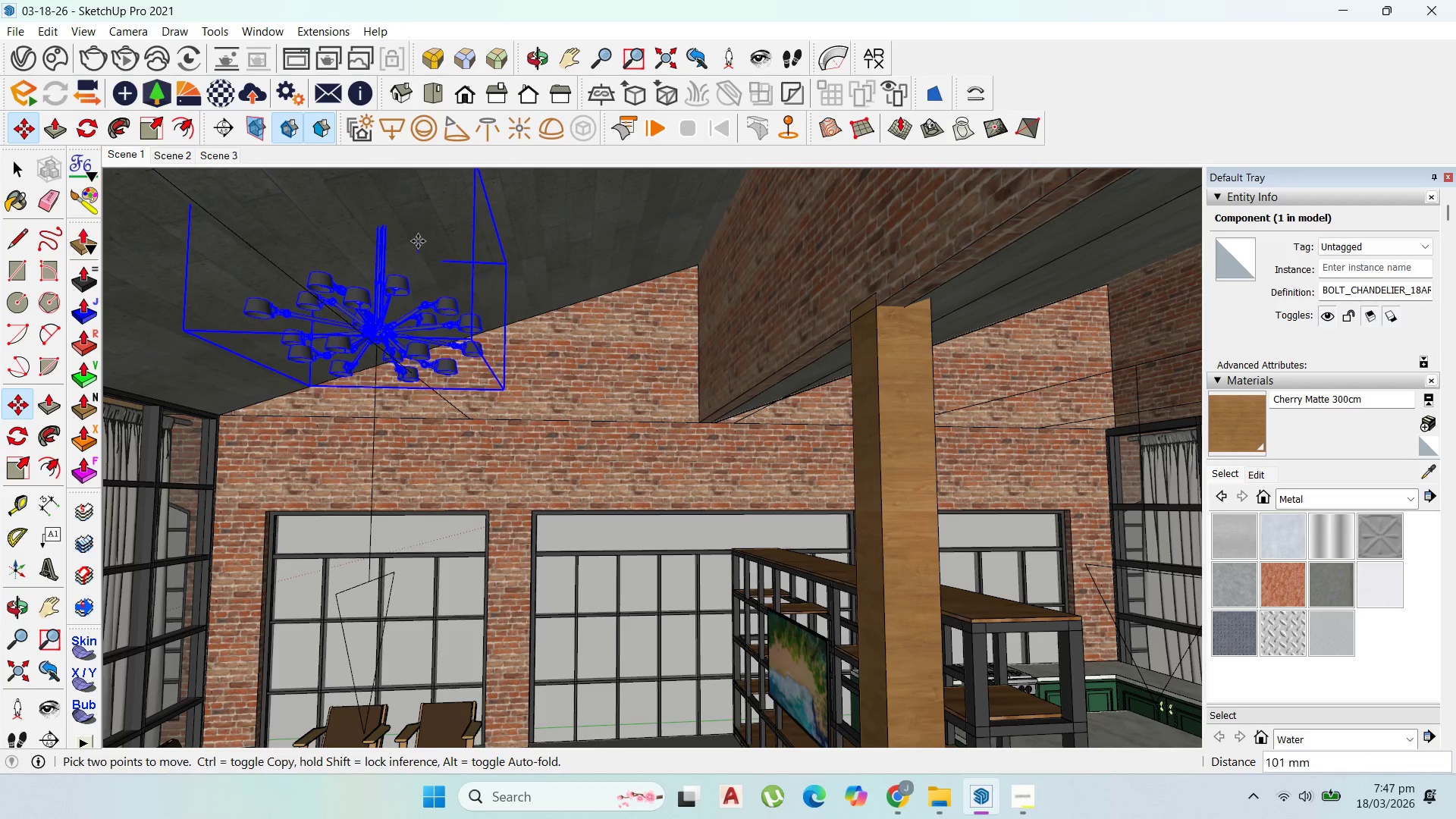 
left_click([418, 241])
 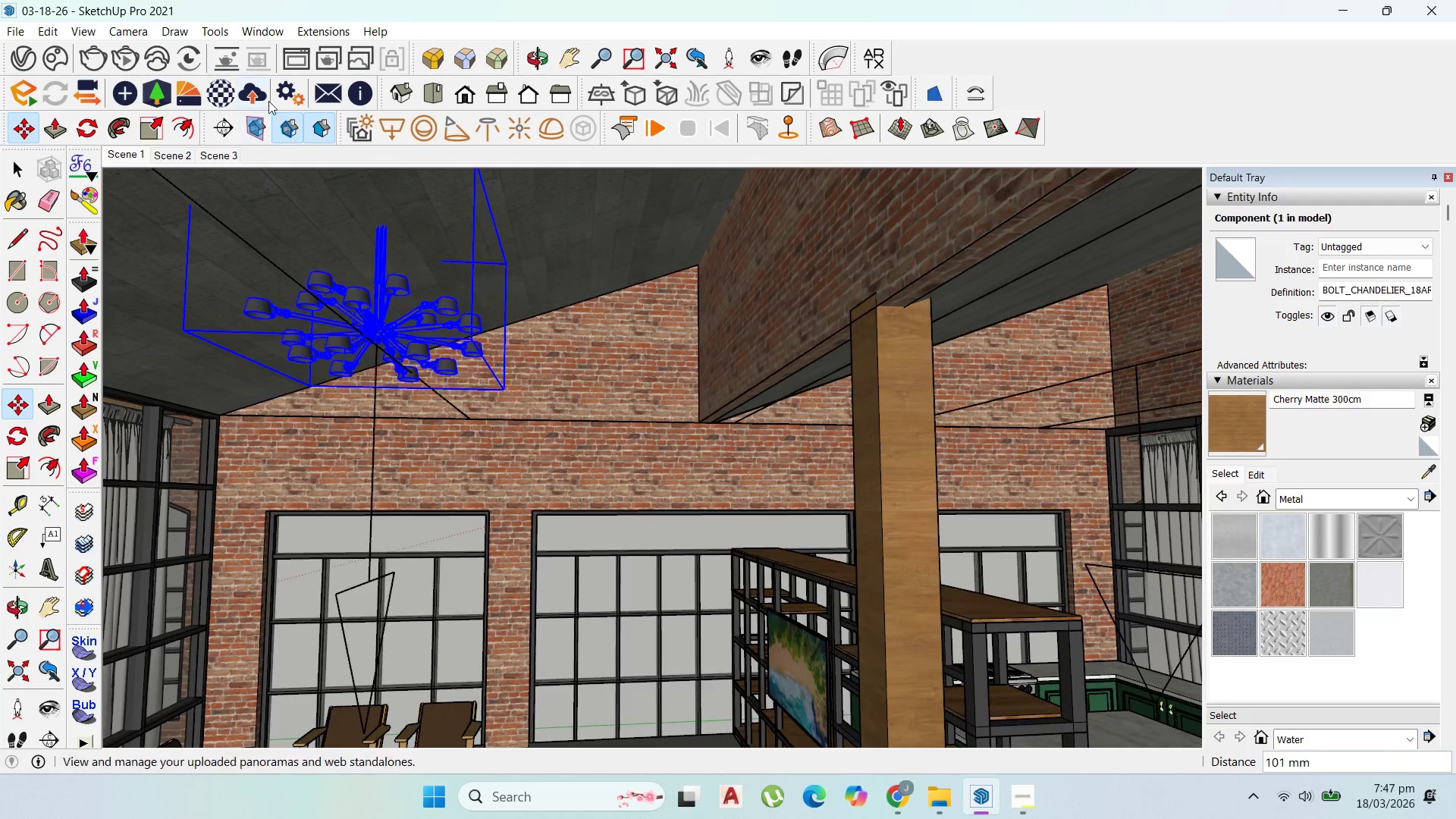 
left_click([301, 58])
 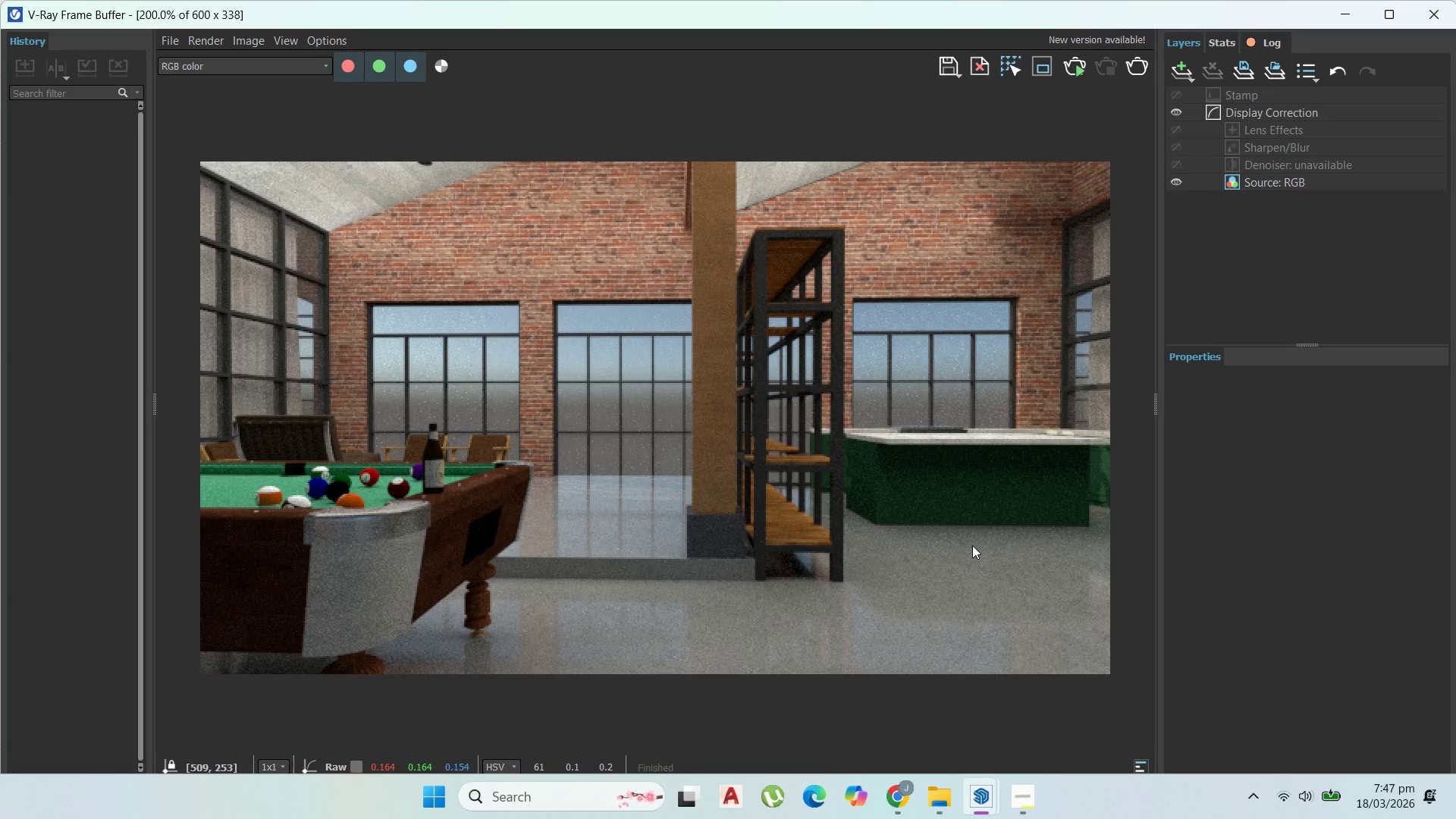 
scroll: coordinate [861, 523], scroll_direction: none, amount: 0.0
 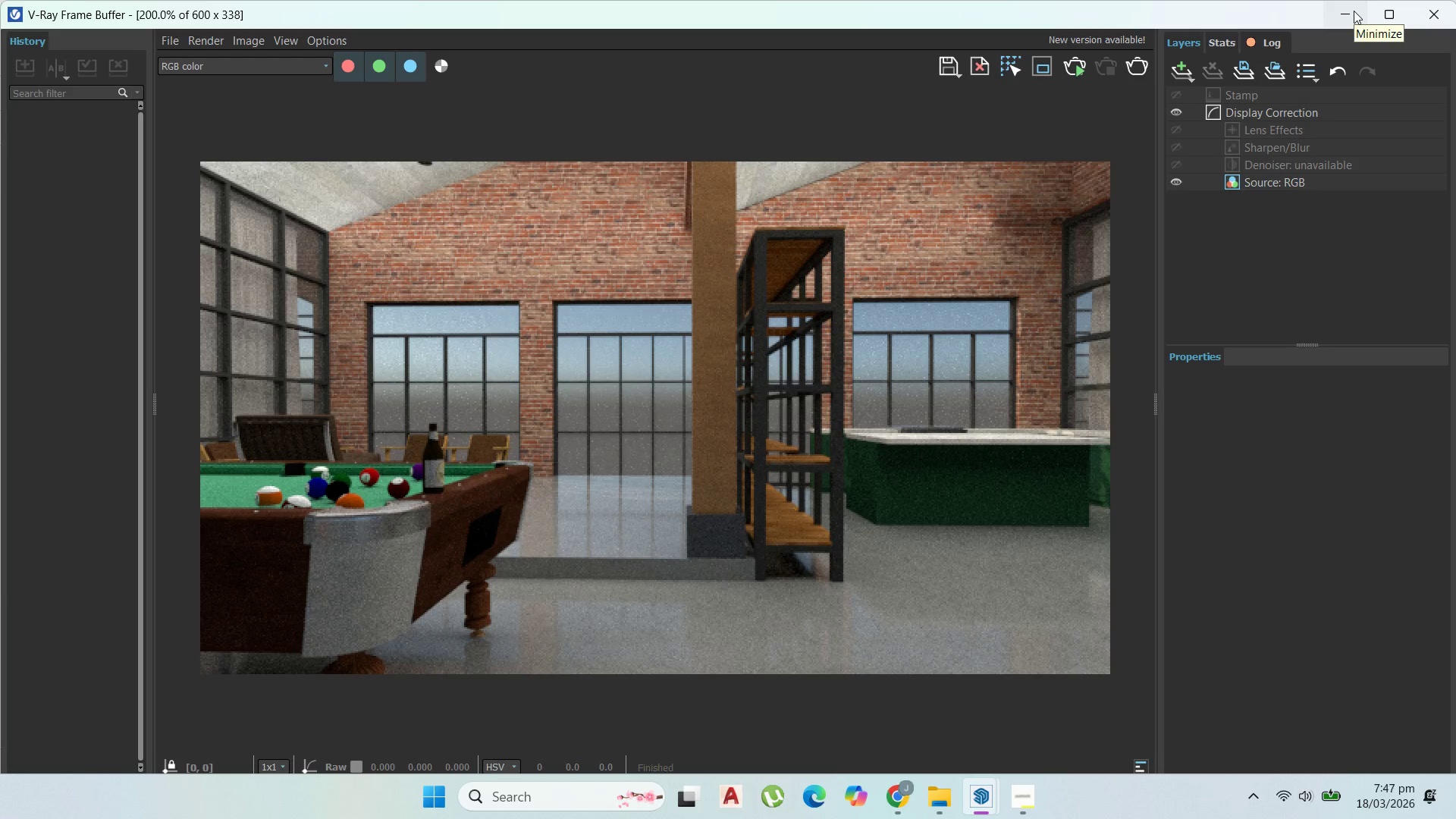 
wait(8.13)
 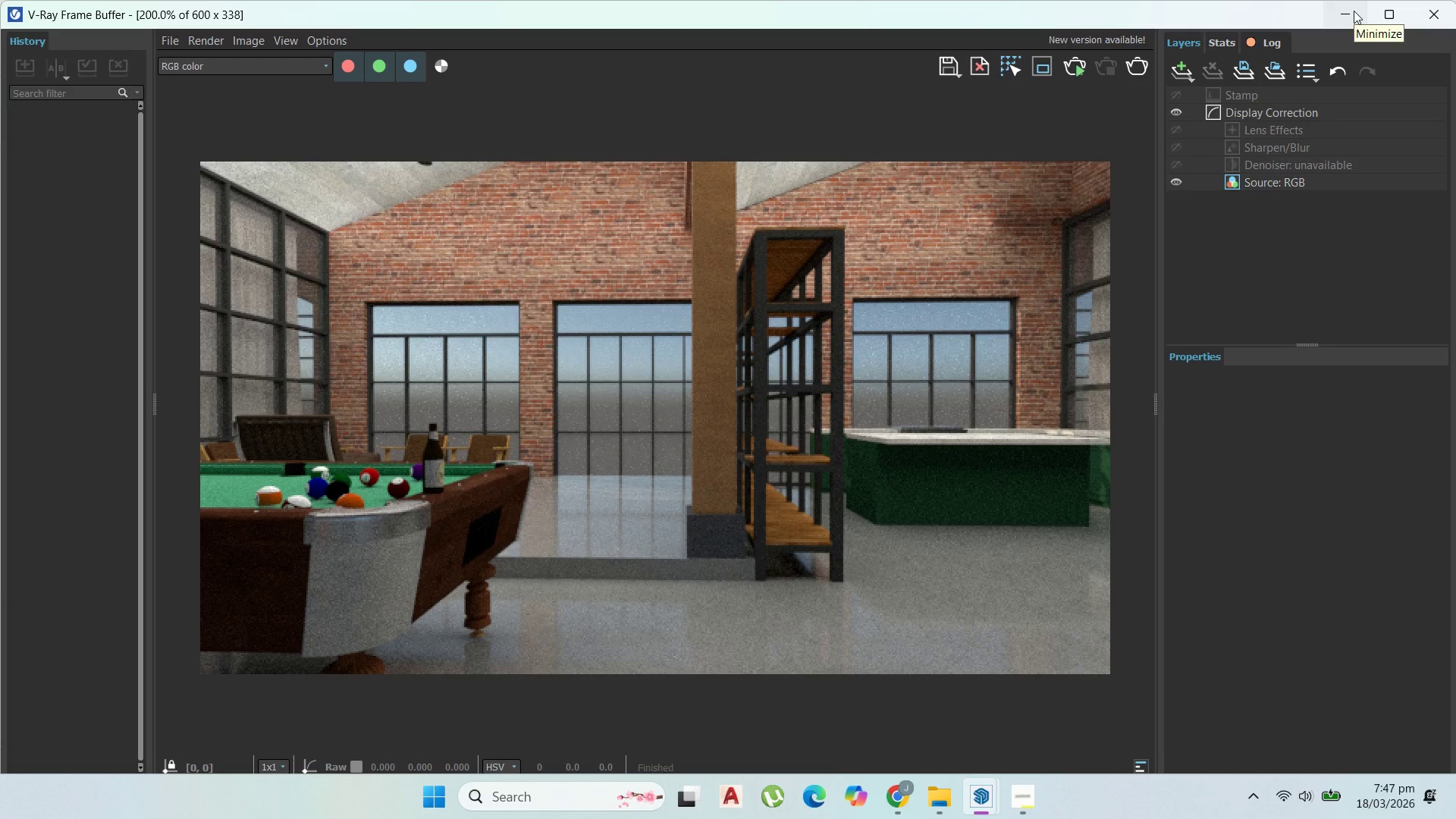 
left_click([1354, 11])
 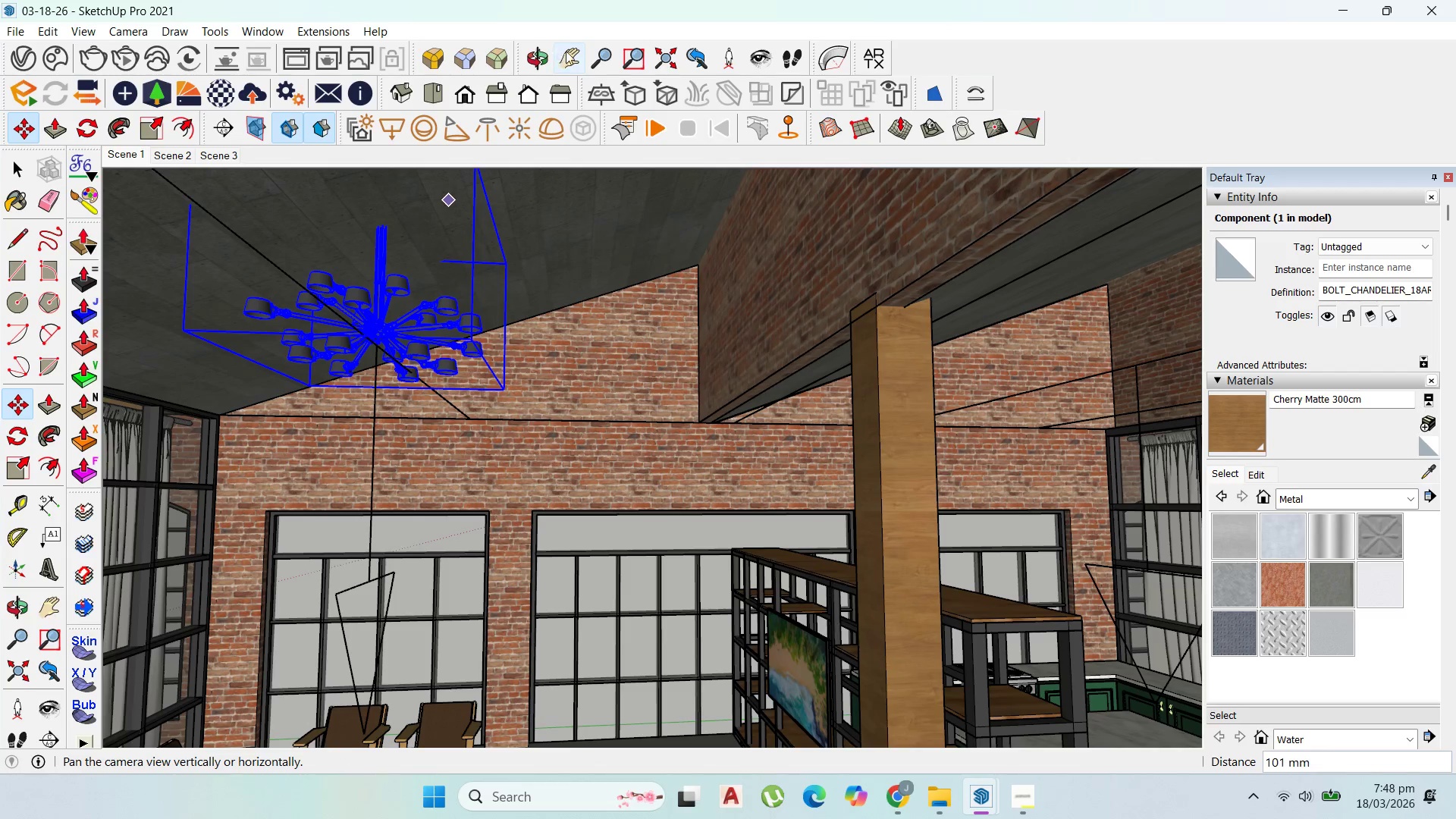 
left_click_drag(start_coordinate=[641, 506], to_coordinate=[683, 345])
 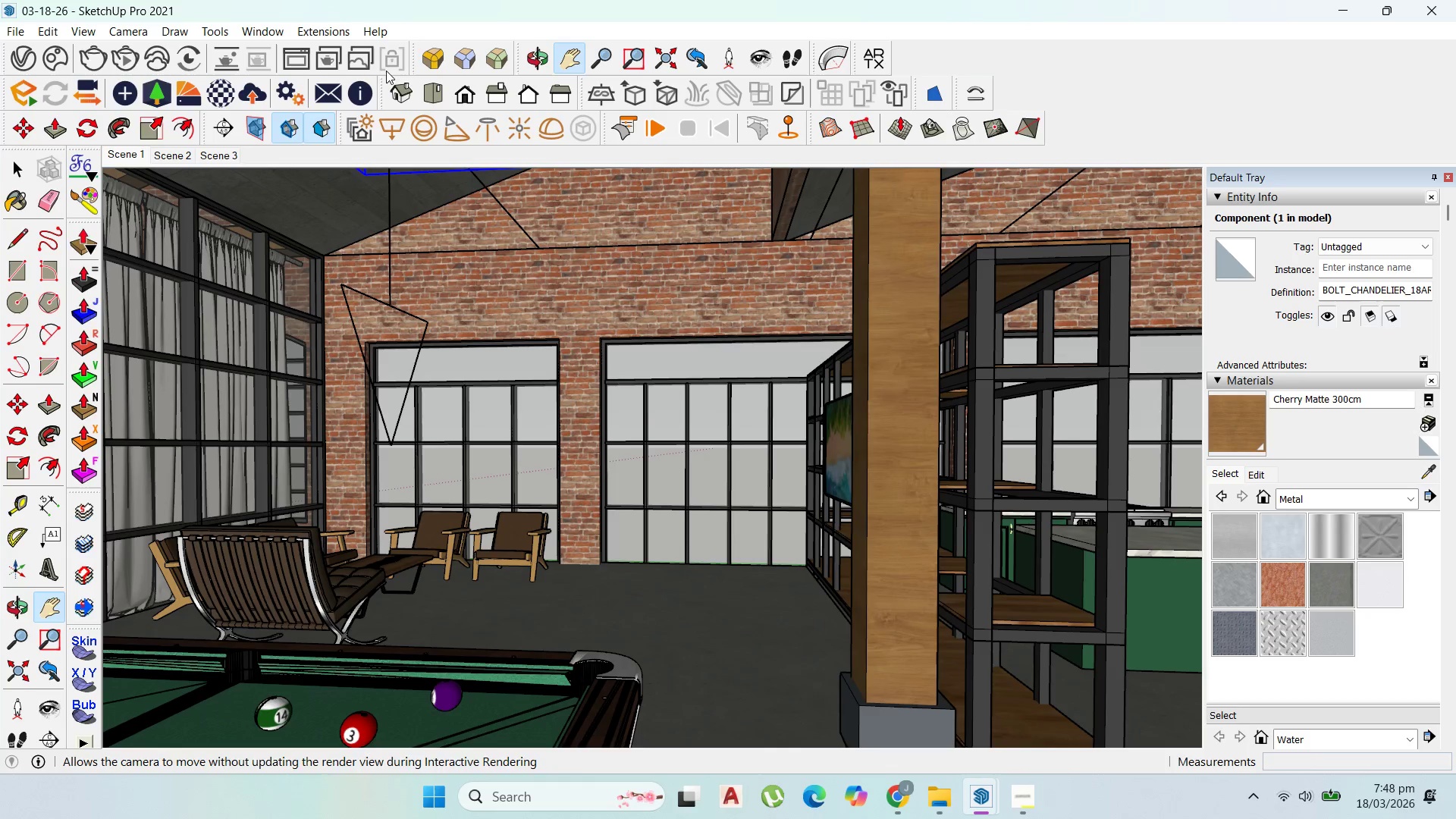 
left_click_drag(start_coordinate=[284, 55], to_coordinate=[288, 56])
 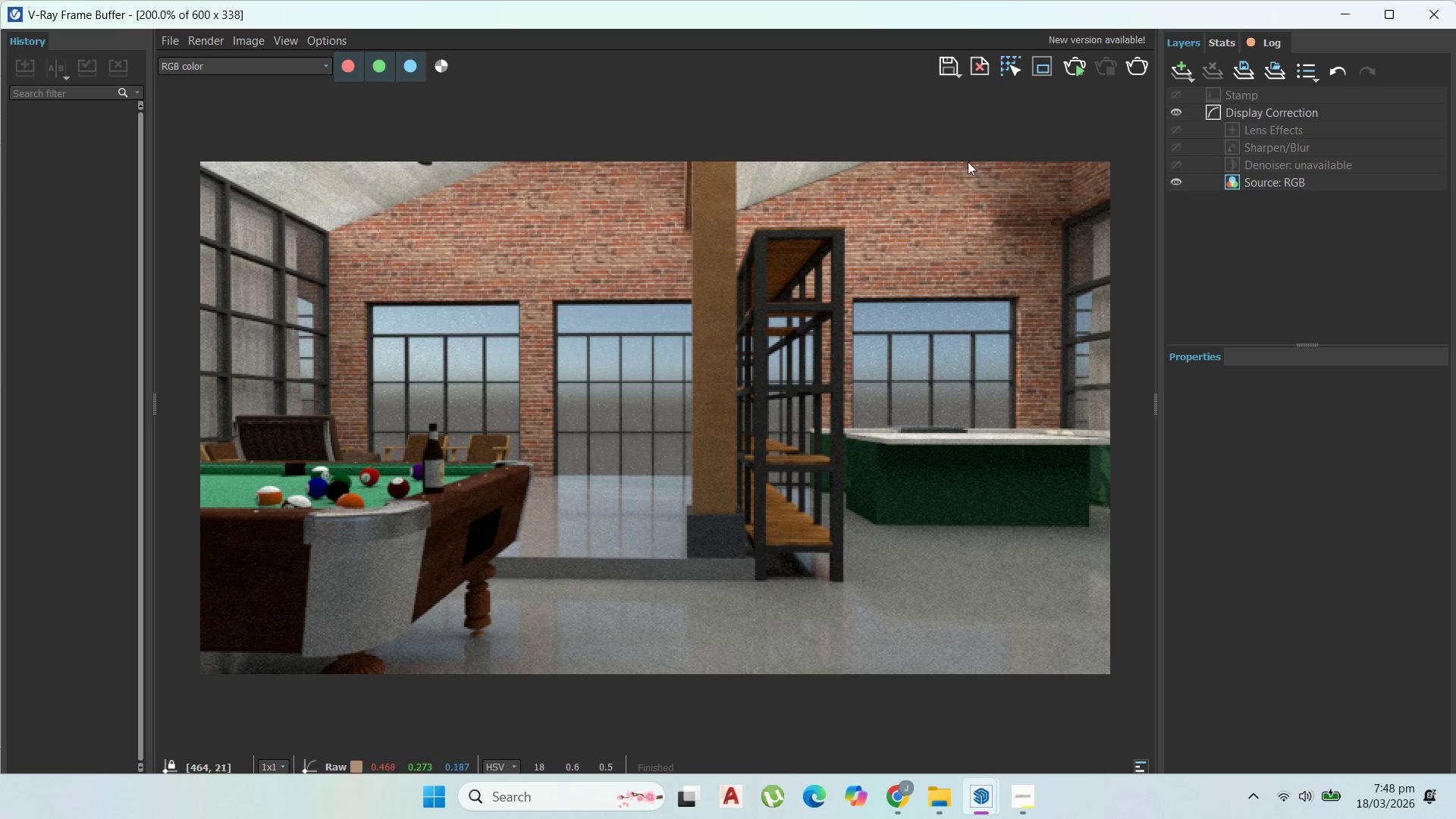 
wait(7.67)
 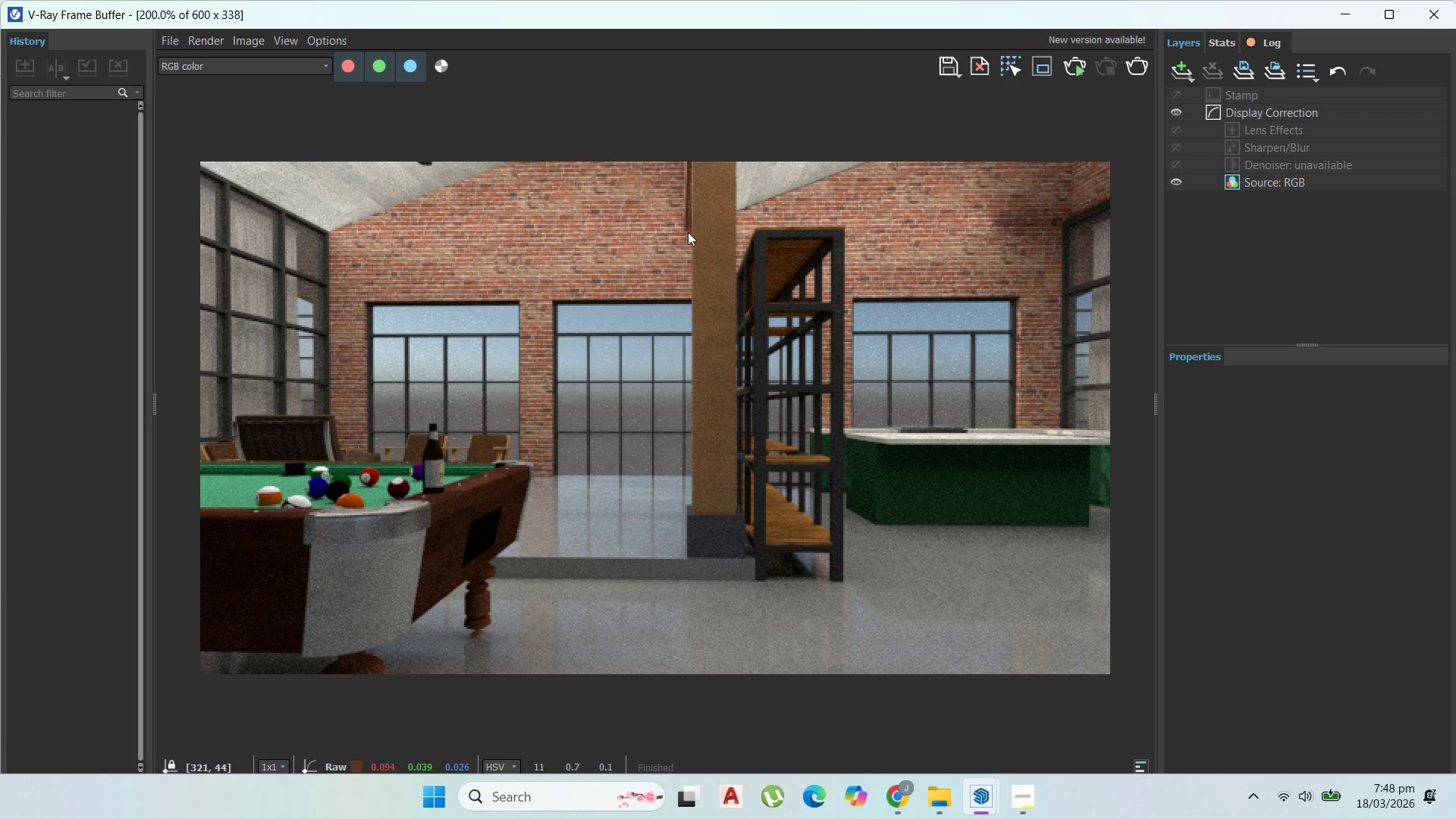 
left_click([1346, 11])
 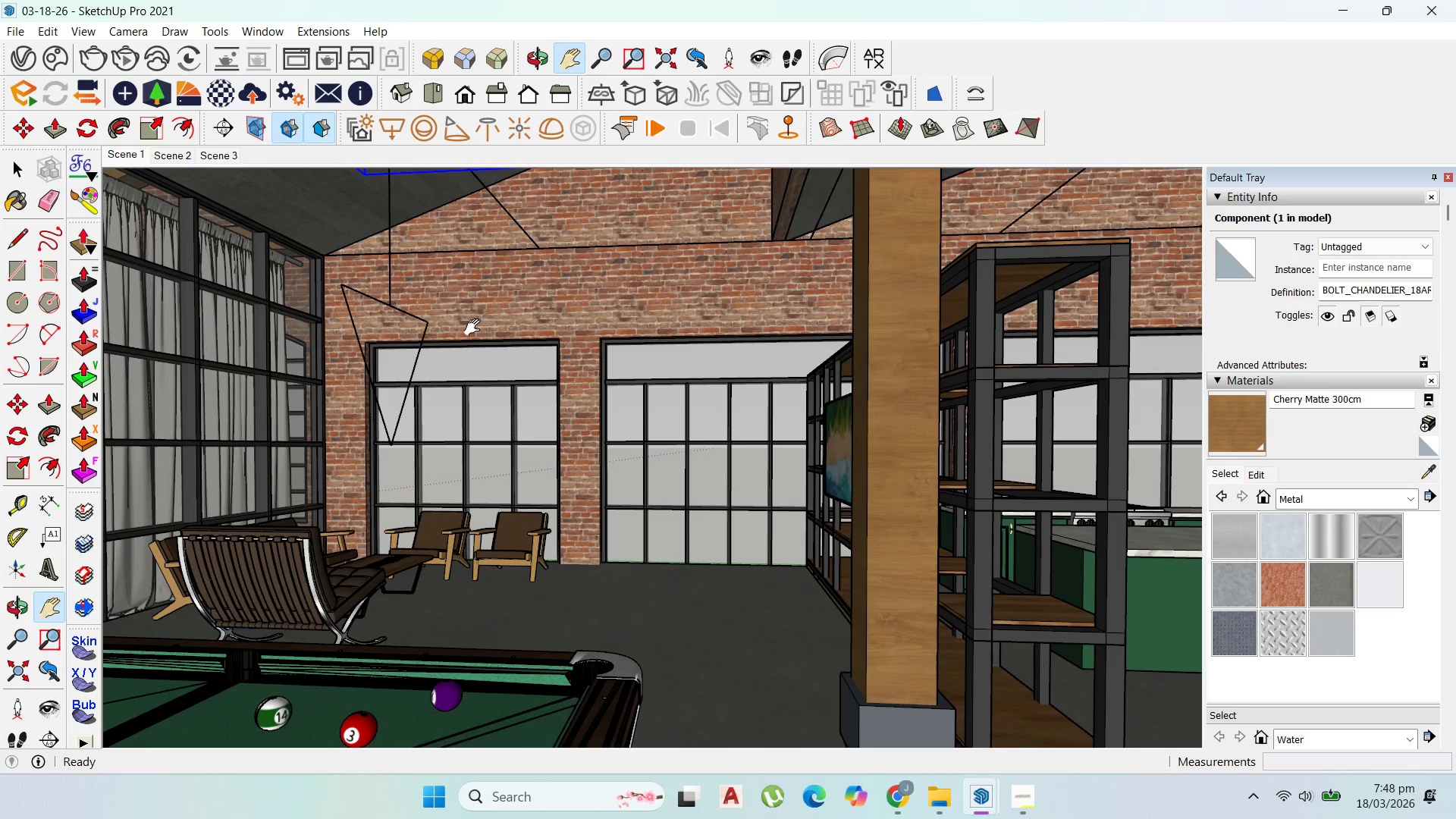 
left_click_drag(start_coordinate=[483, 329], to_coordinate=[588, 360])
 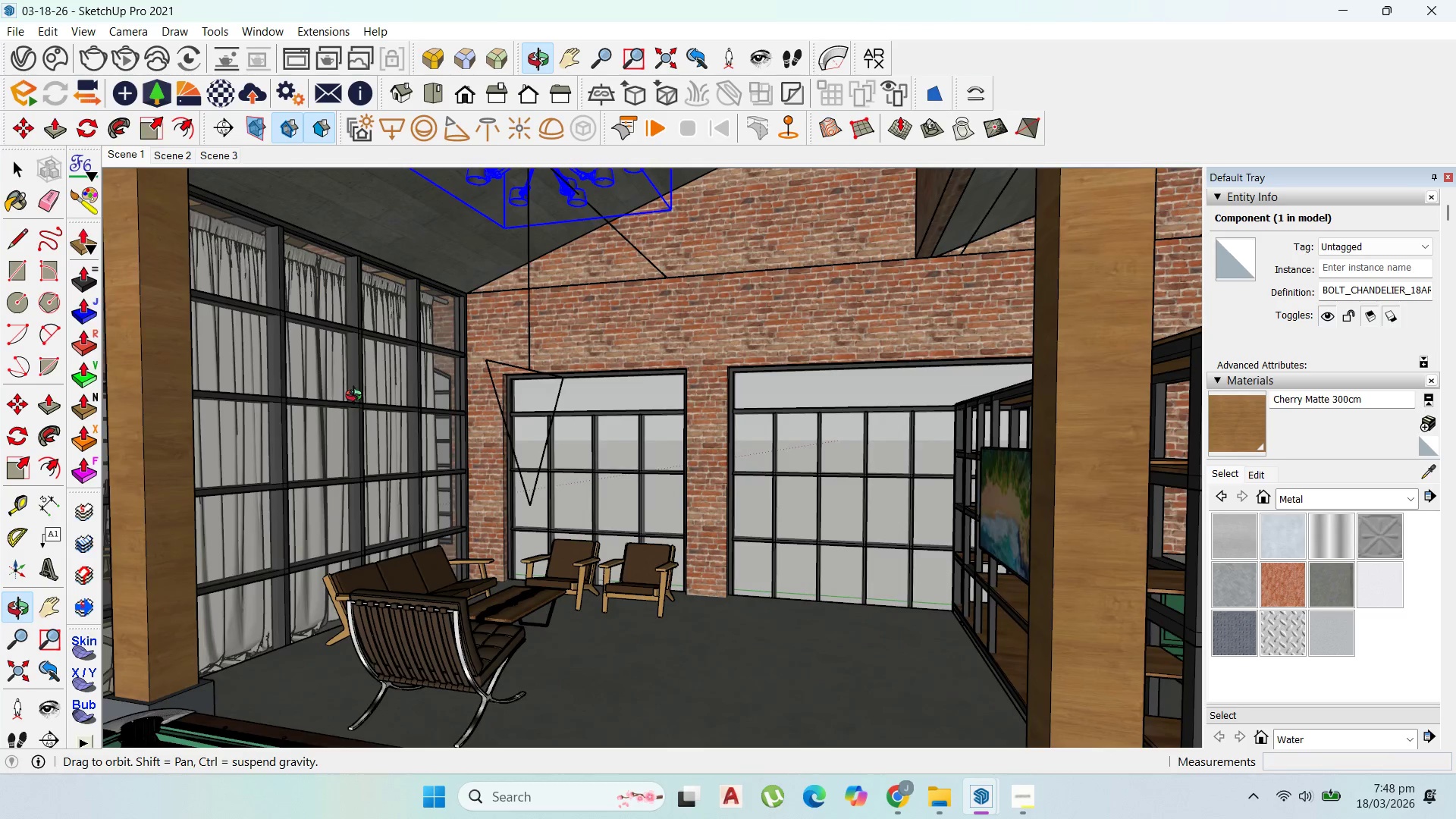 
left_click_drag(start_coordinate=[395, 393], to_coordinate=[583, 425])
 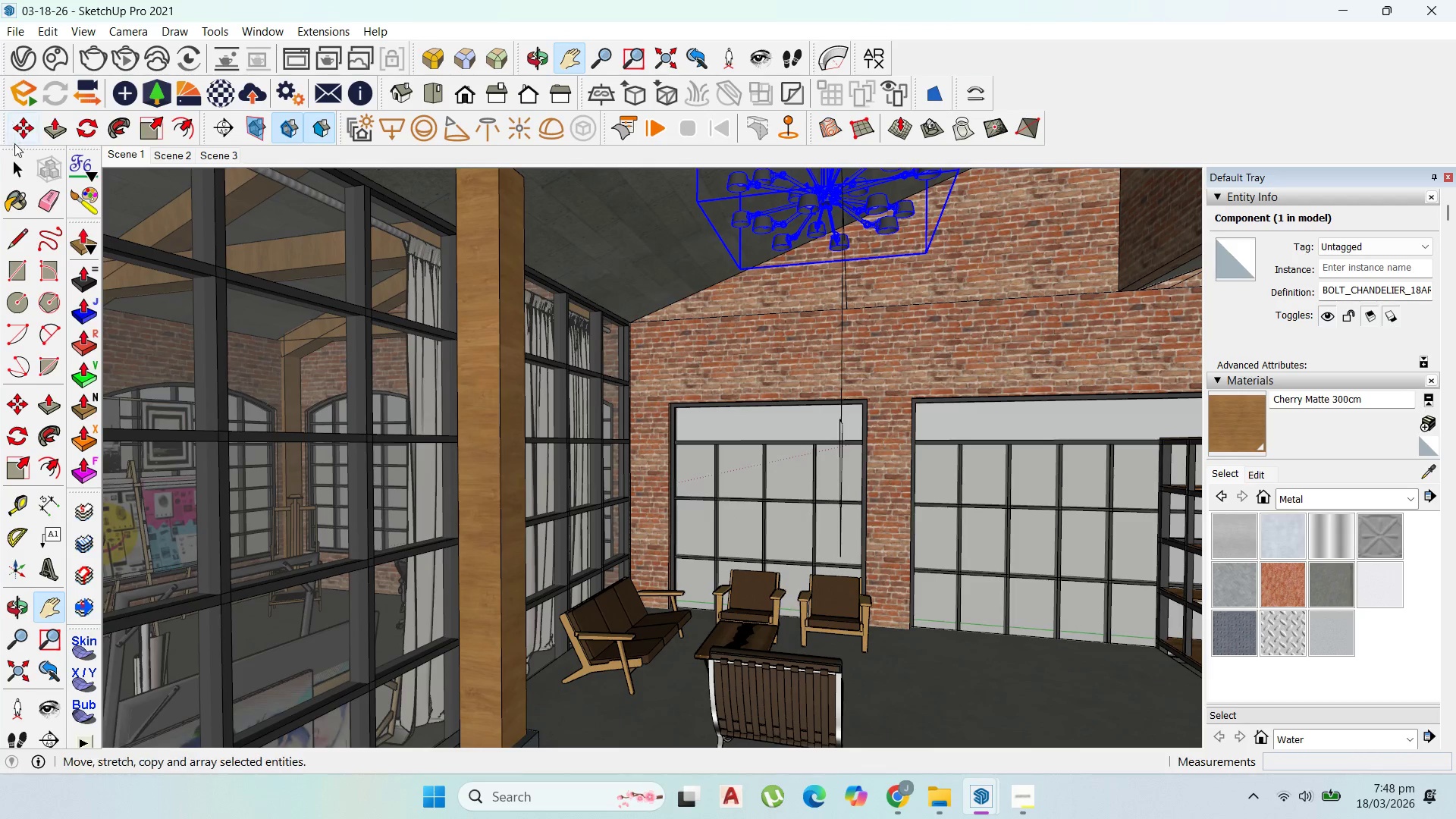 
left_click([19, 173])
 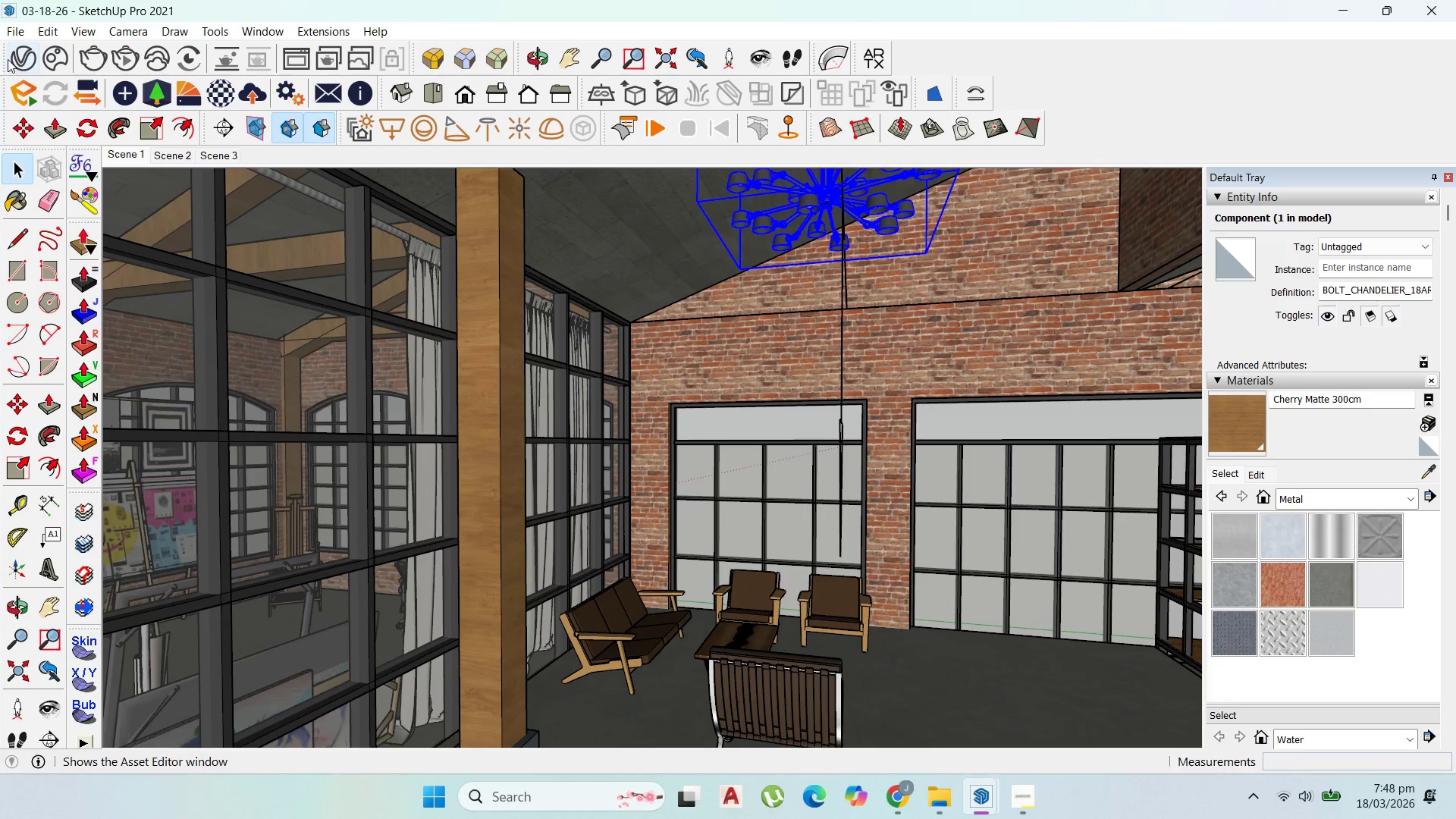 
left_click([9, 59])
 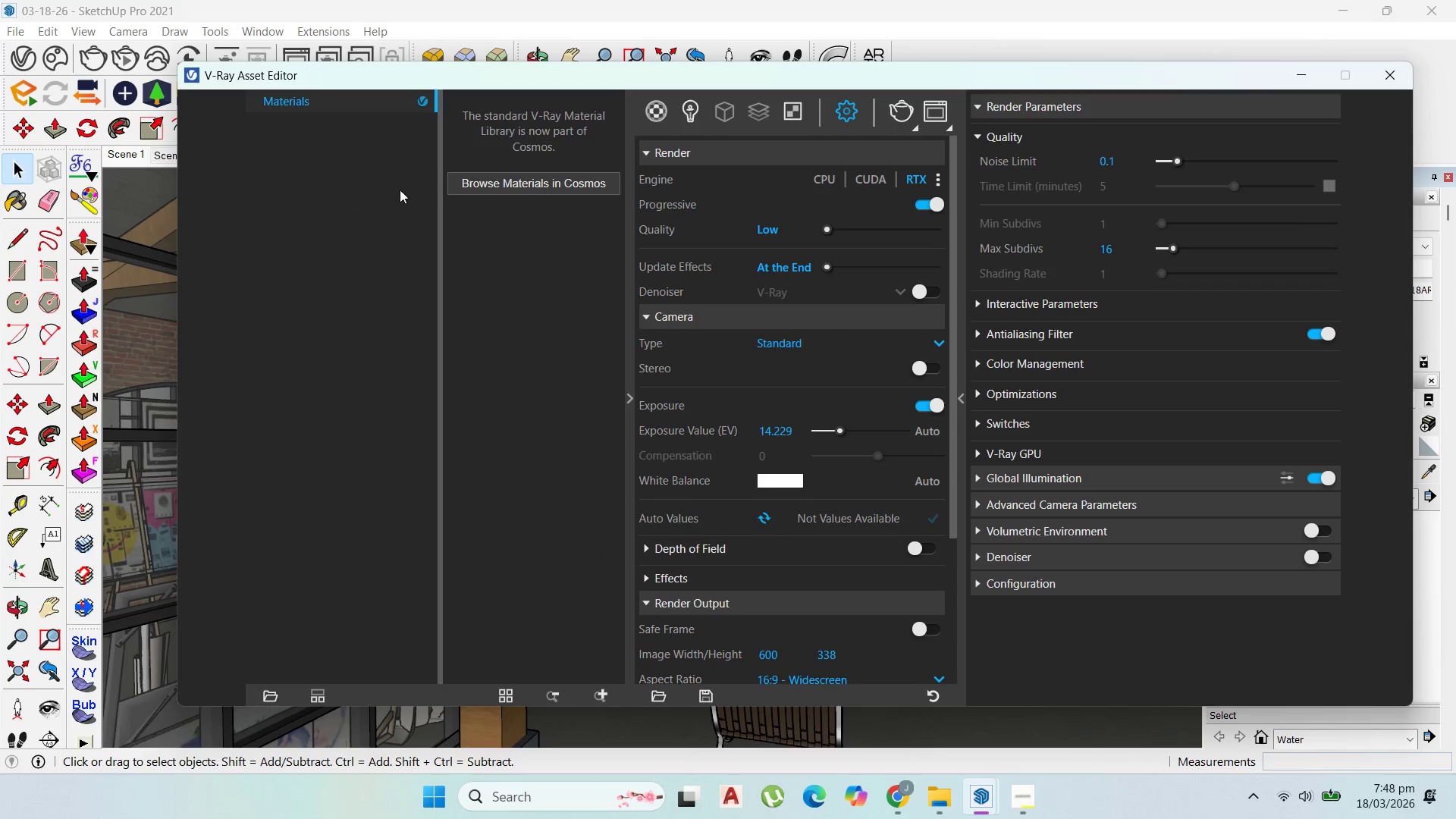 
left_click([493, 187])
 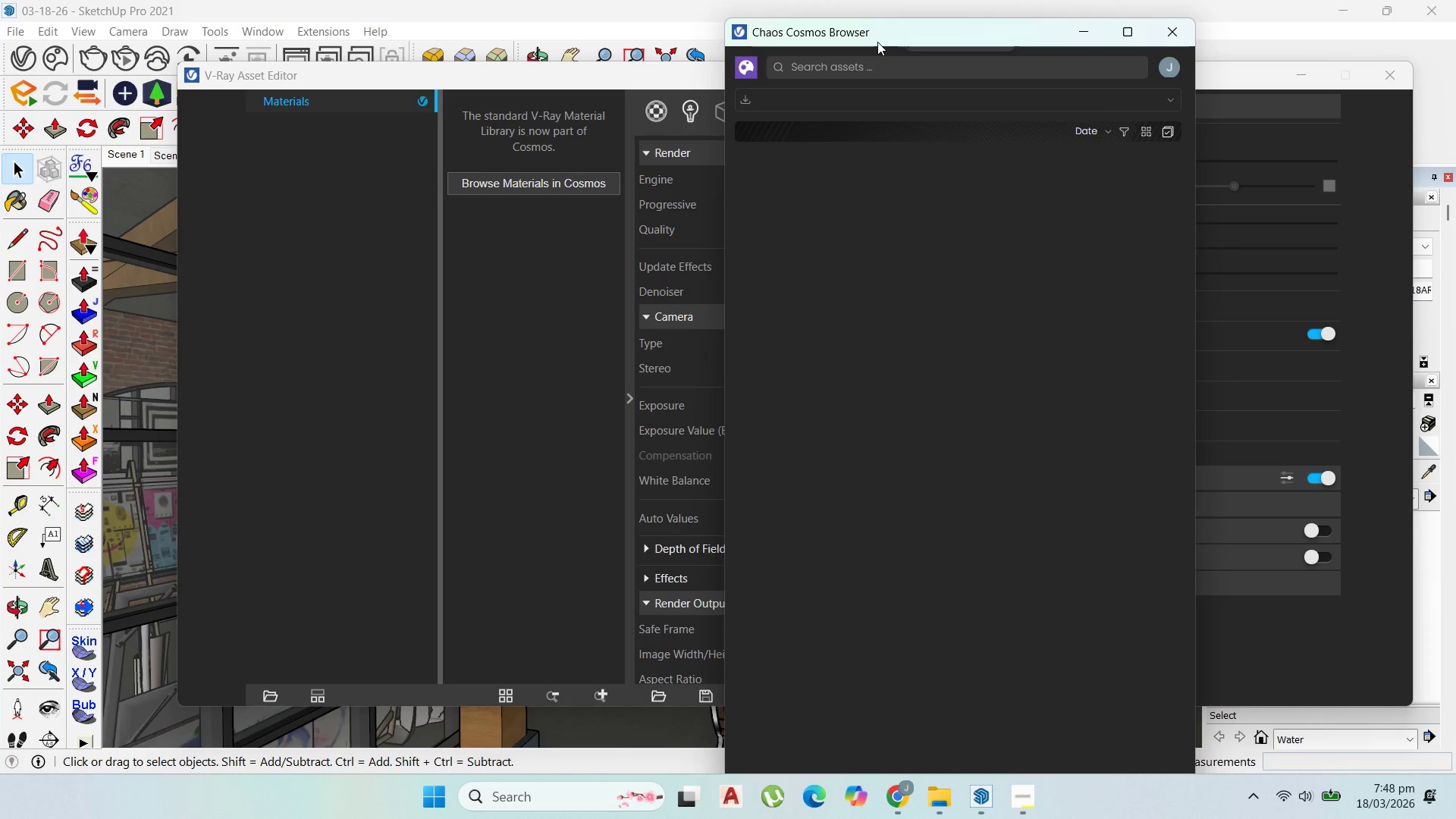 
left_click_drag(start_coordinate=[877, 42], to_coordinate=[774, 39])
 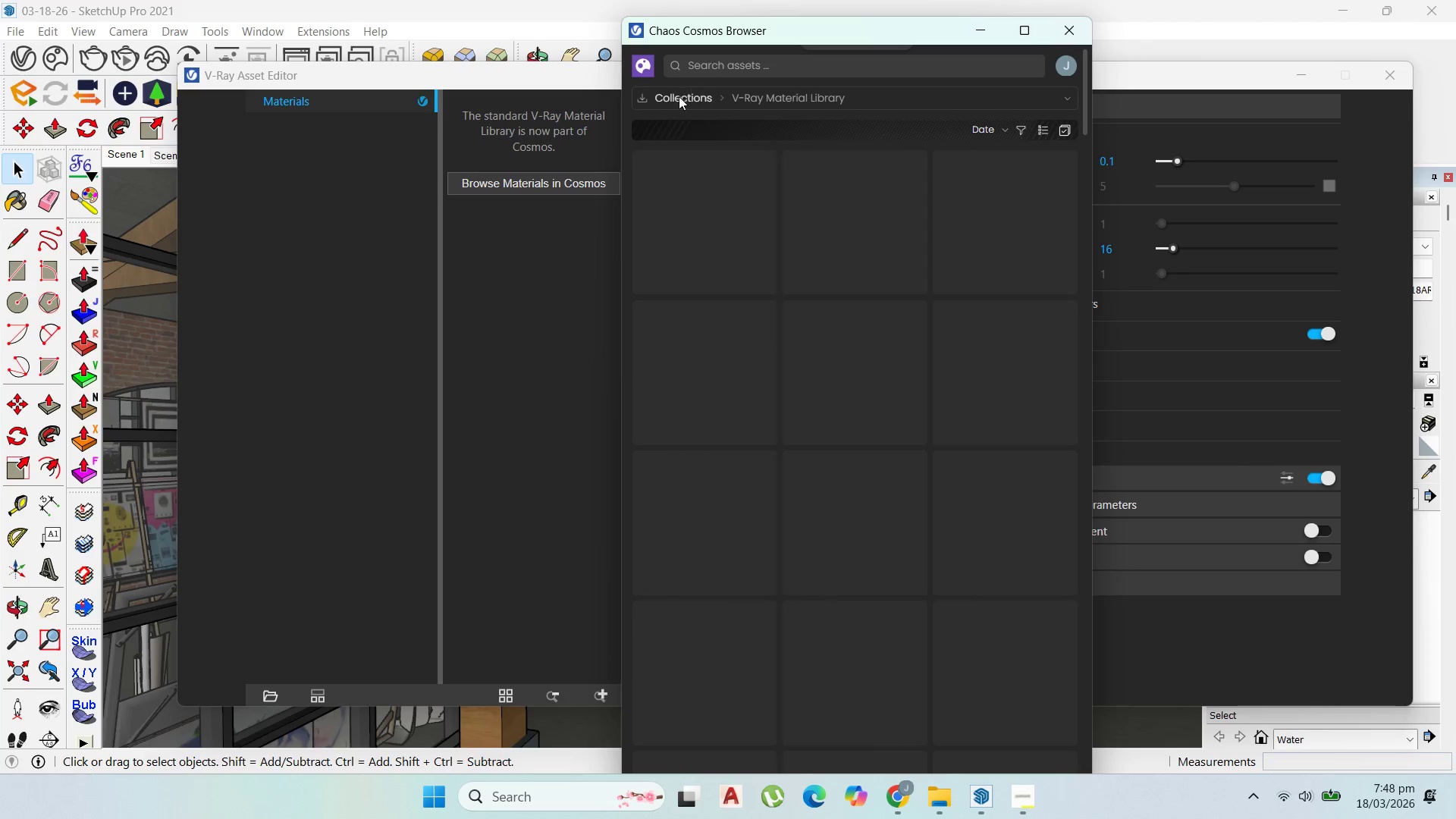 
left_click([679, 99])
 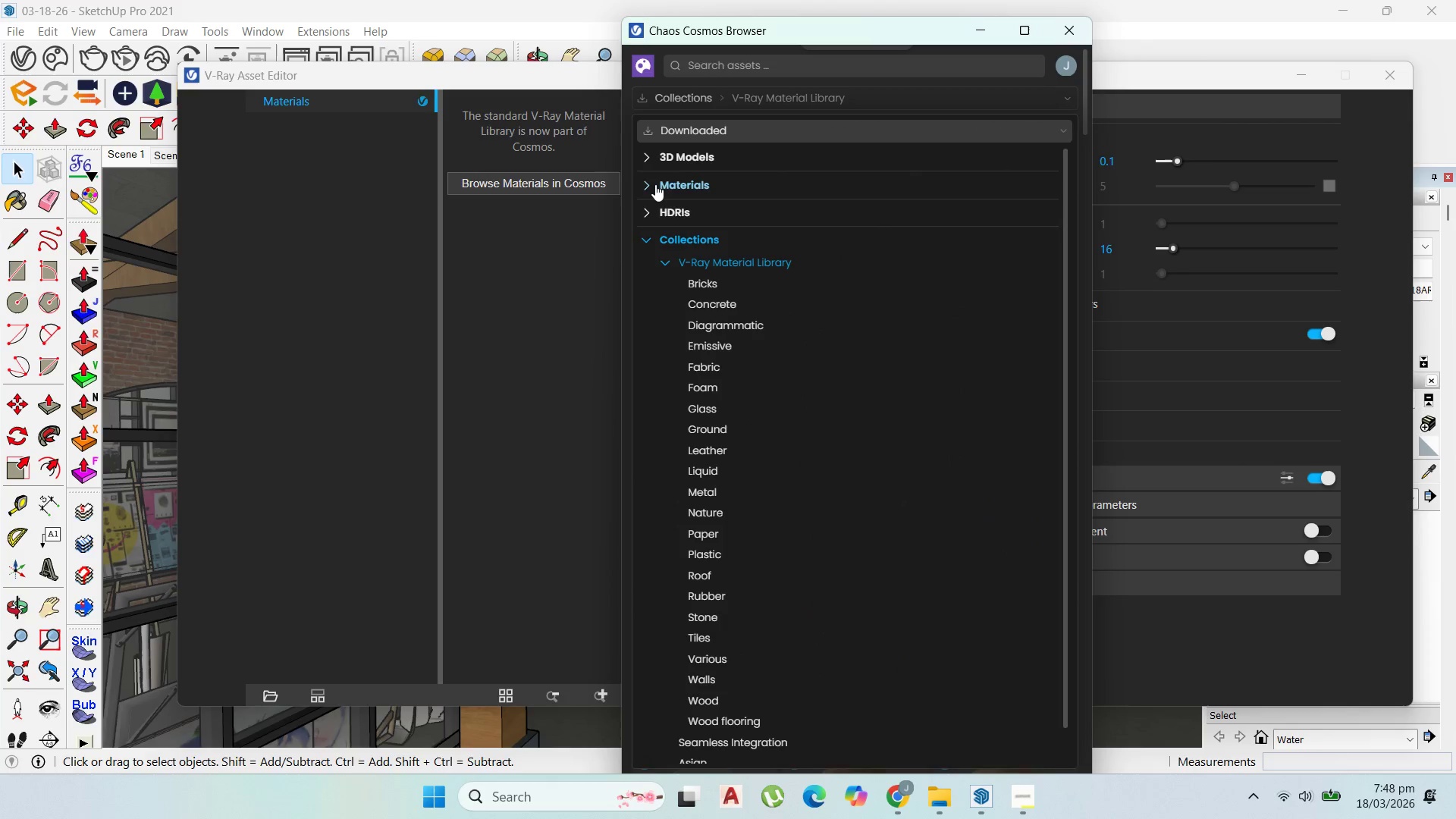 
wait(5.78)
 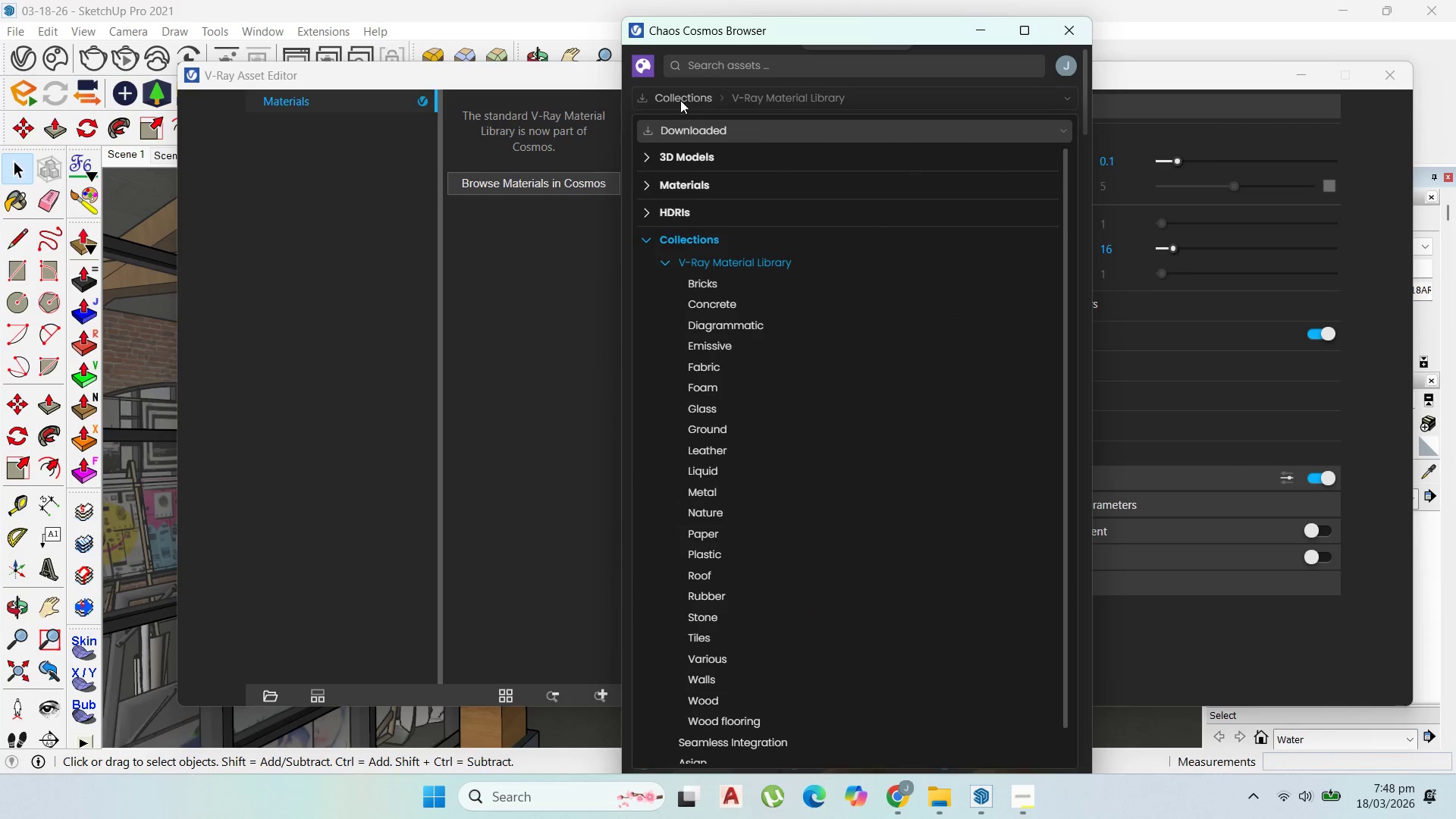 
left_click([649, 187])
 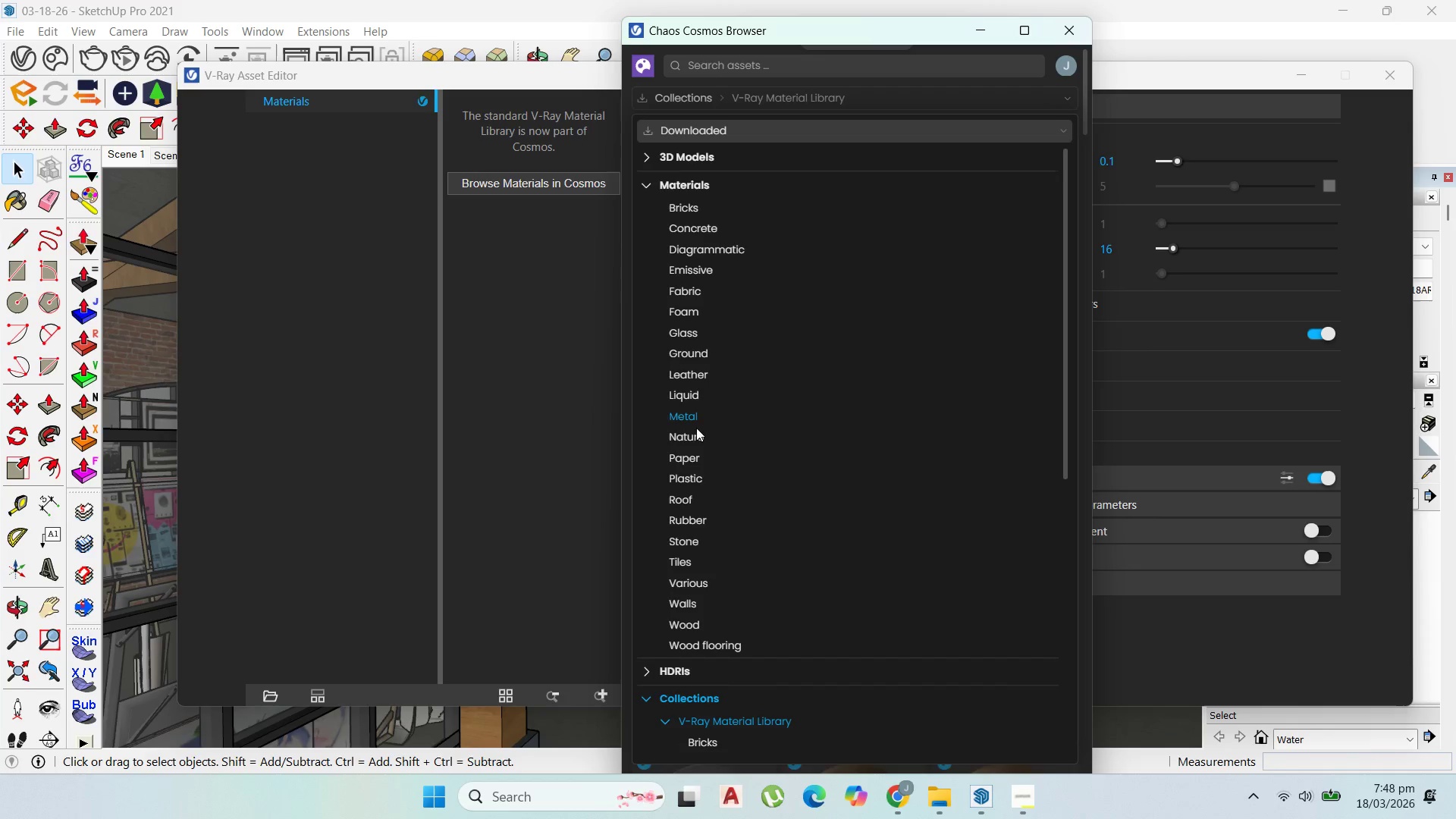 
wait(6.61)
 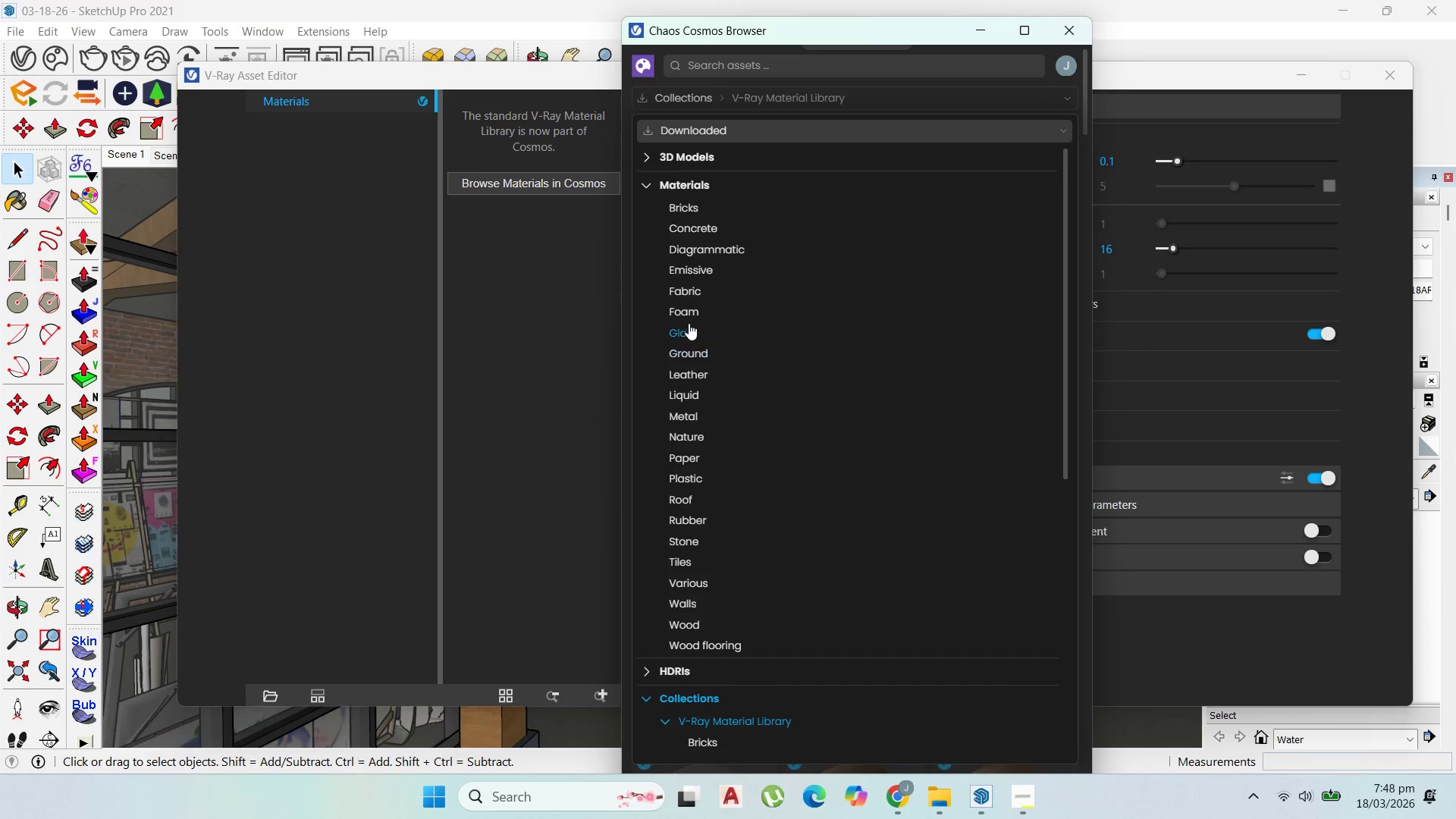 
left_click([693, 422])
 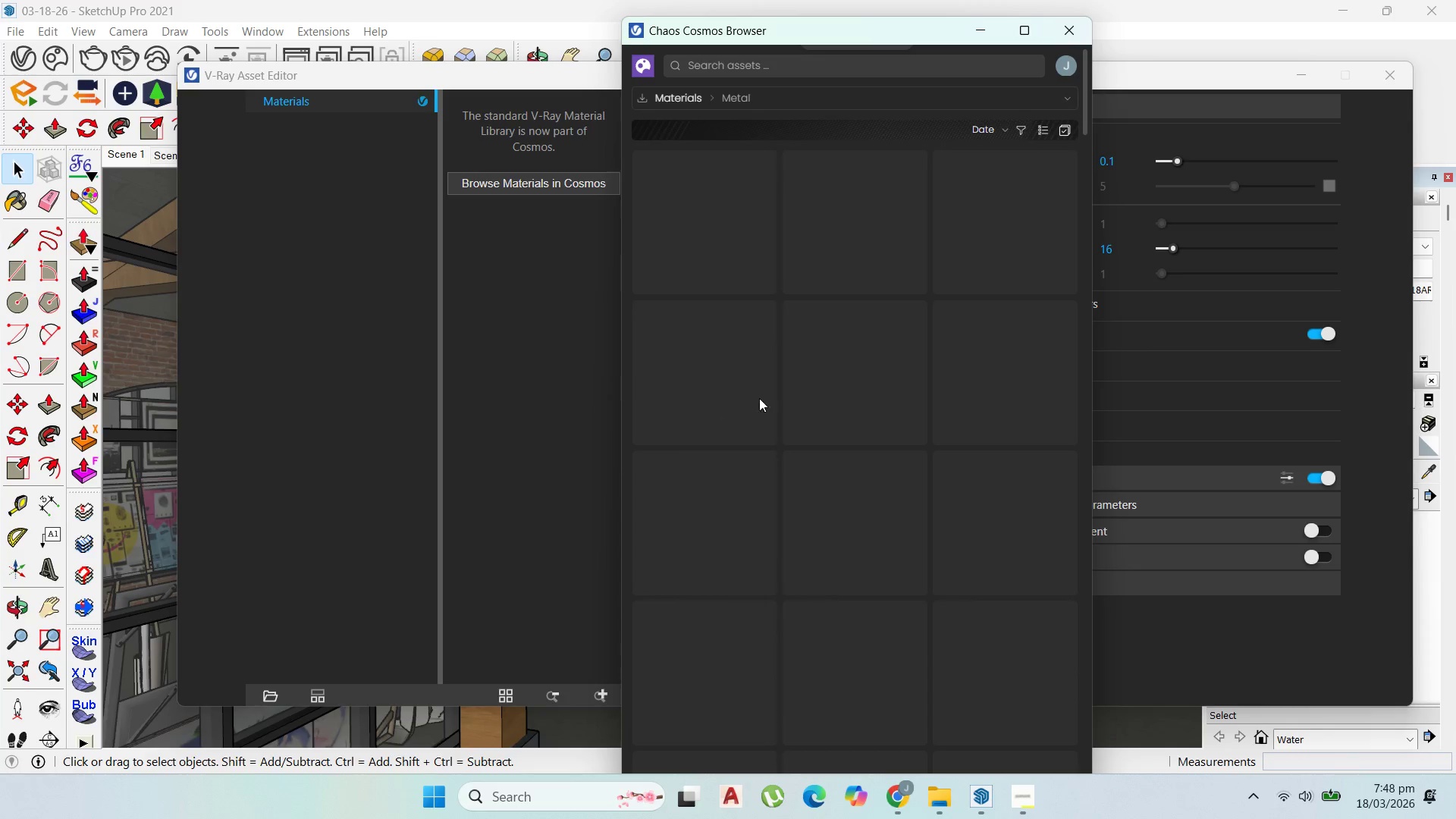 
mouse_move([814, 282])
 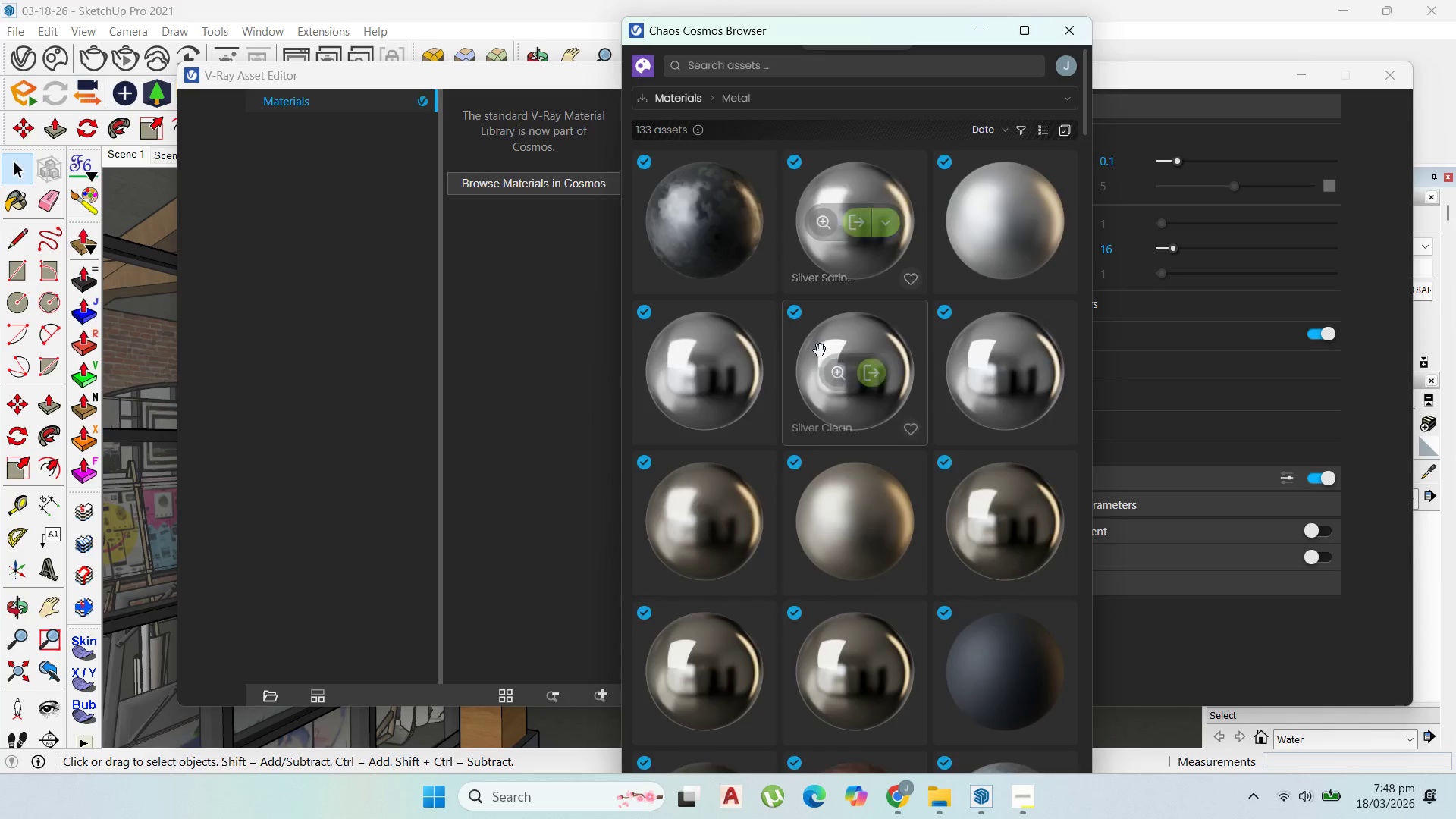 
scroll: coordinate [816, 435], scroll_direction: down, amount: 60.0
 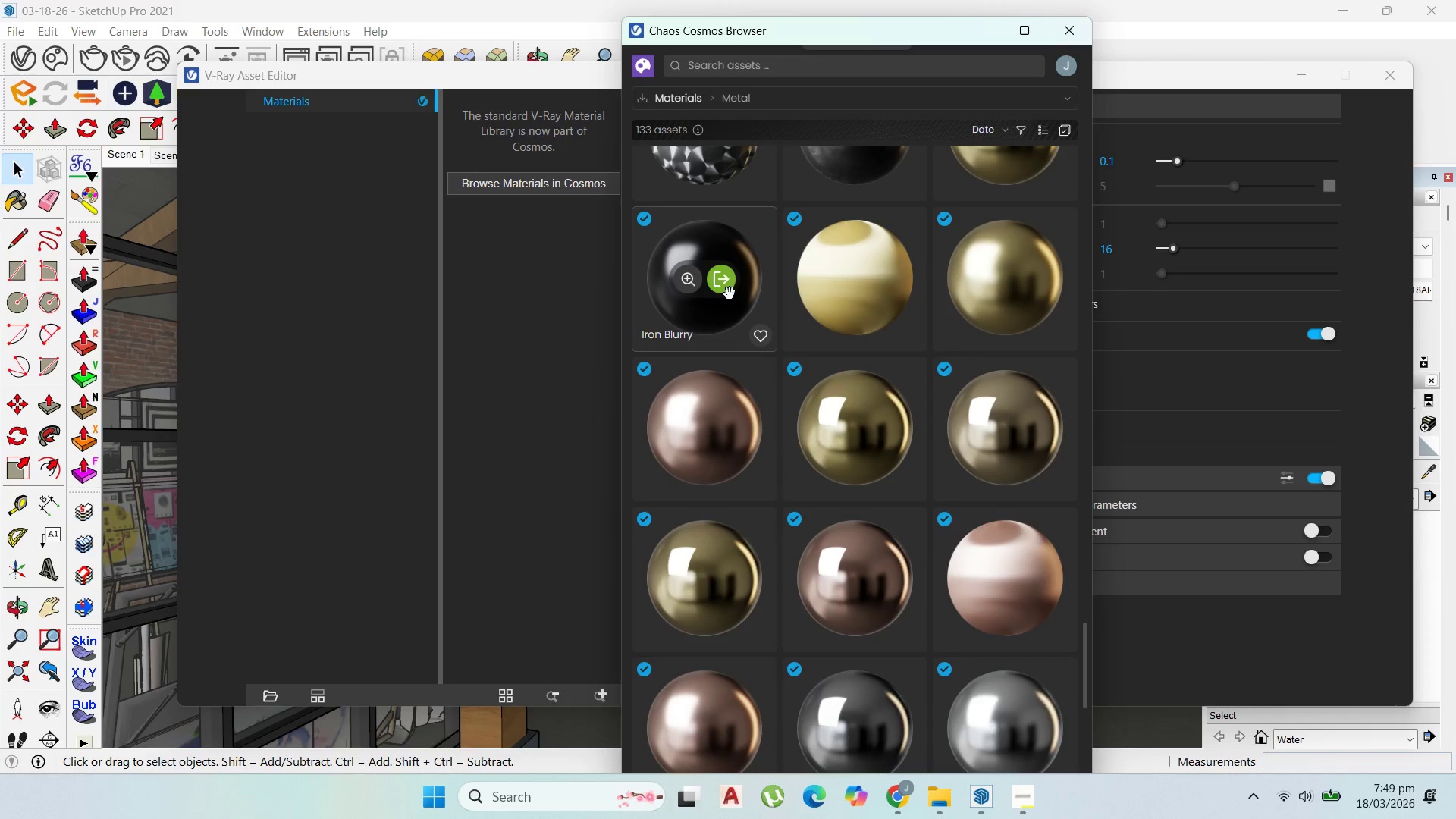 
left_click([730, 293])
 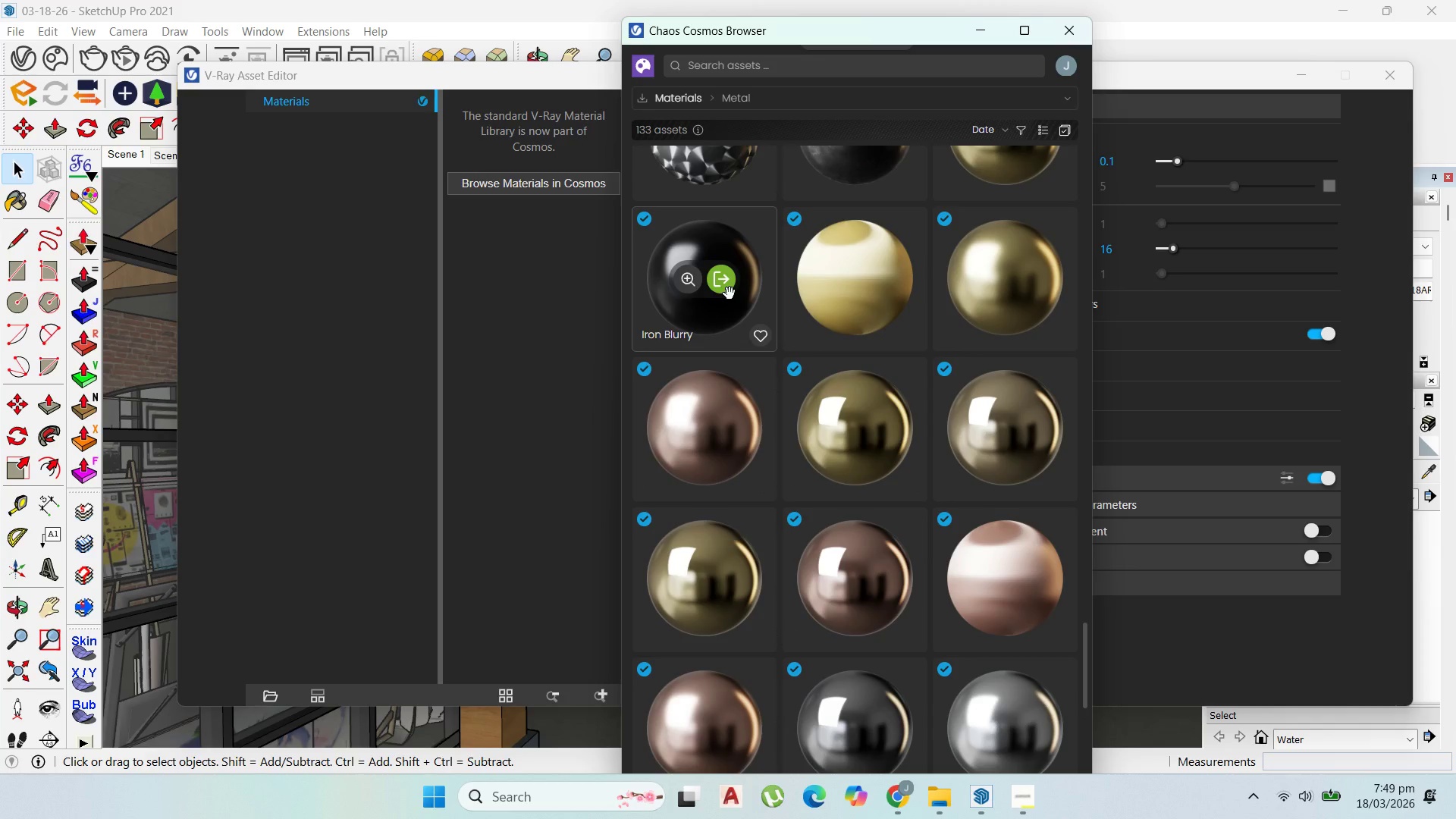 
scroll: coordinate [839, 378], scroll_direction: up, amount: 29.0
 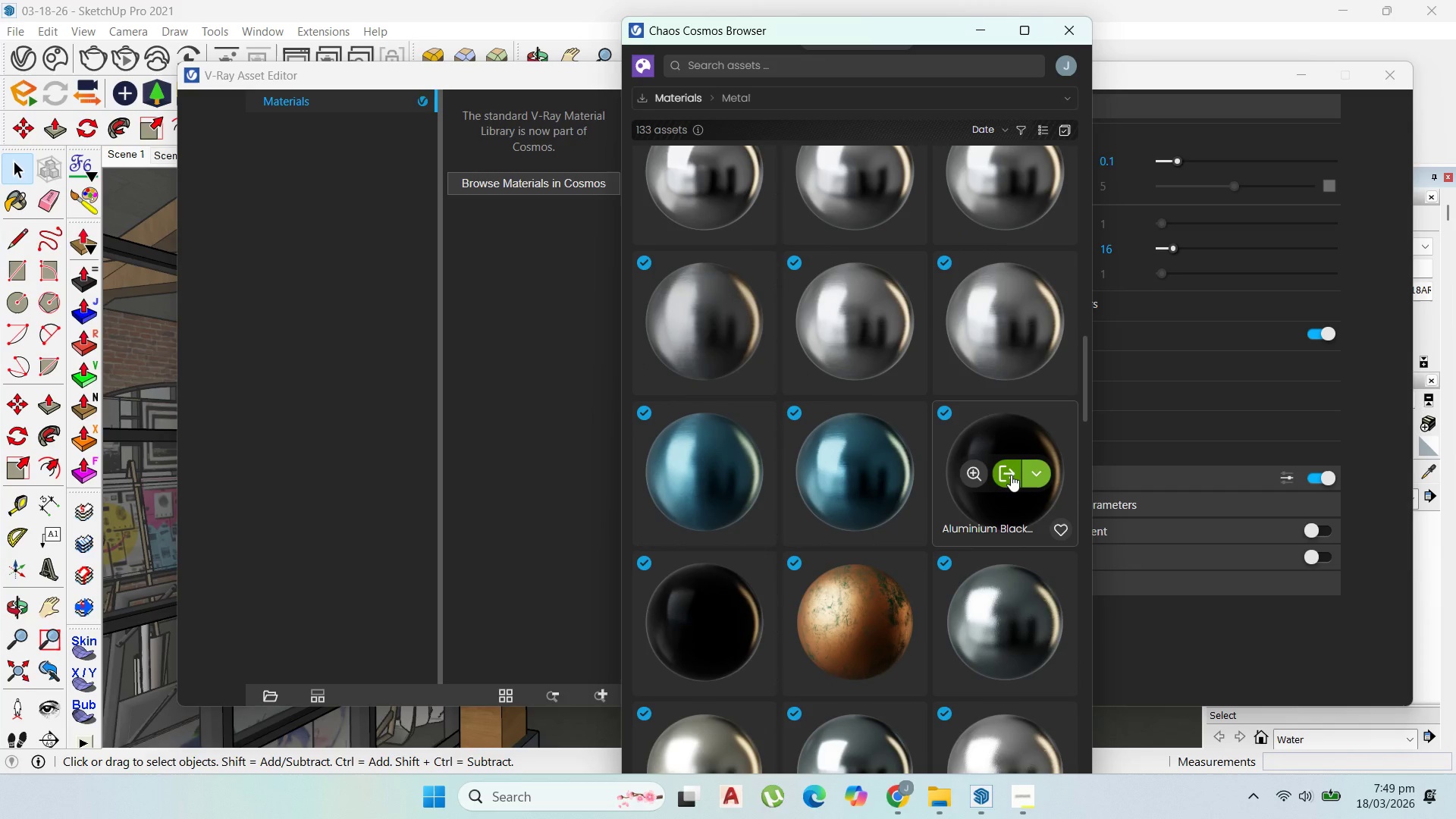 
left_click([1011, 475])
 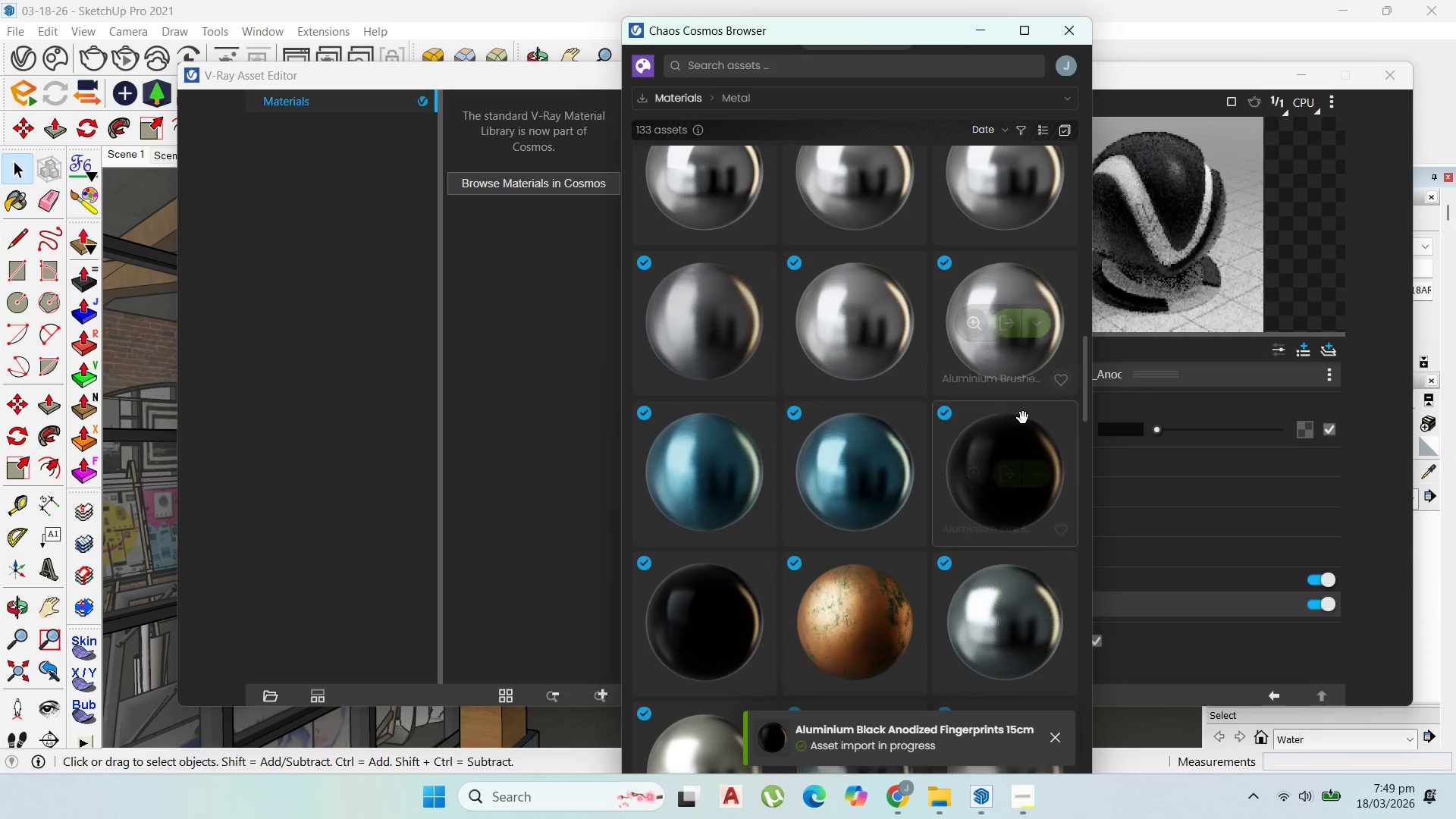 
left_click([981, 31])
 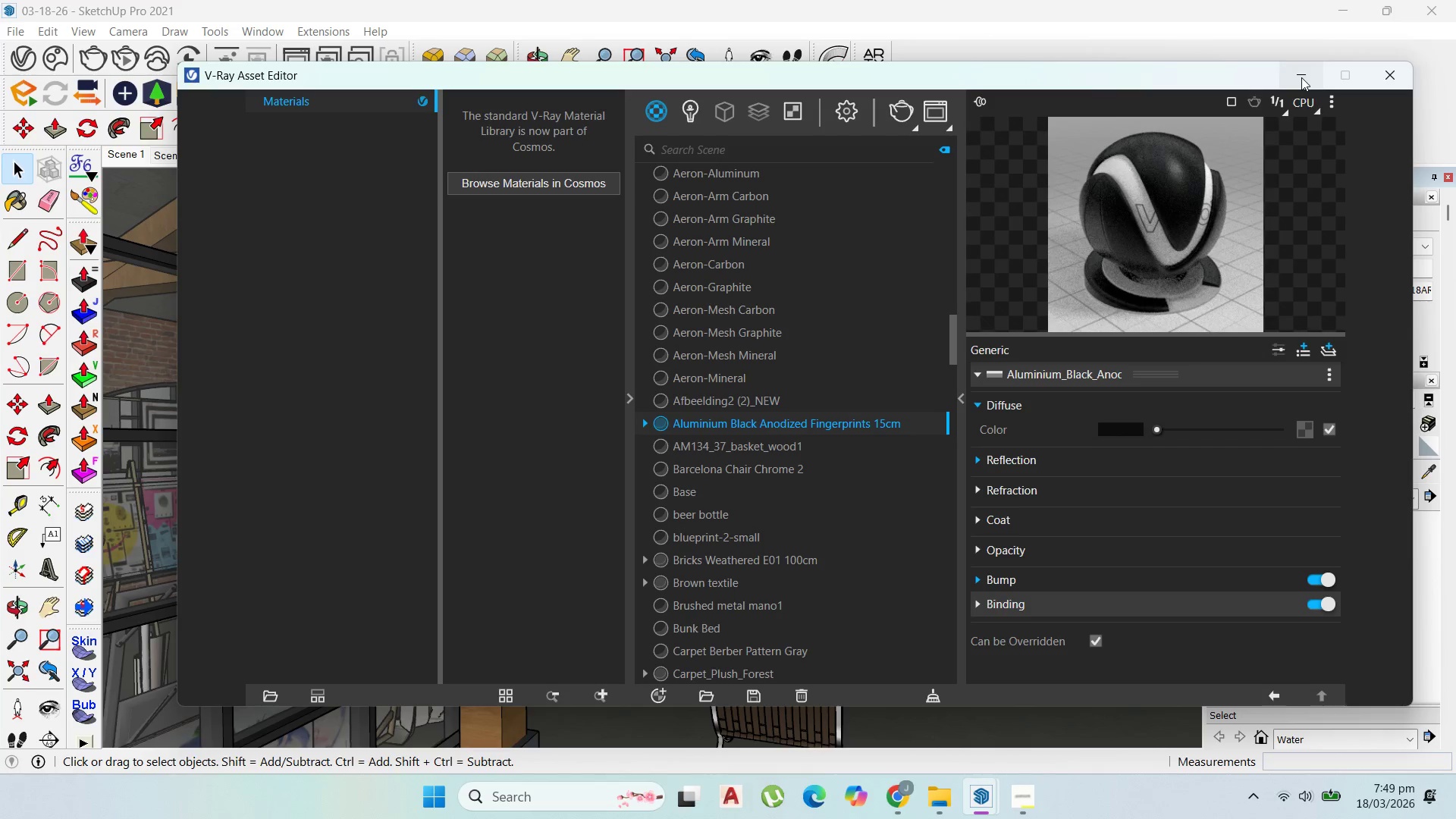 
left_click([1309, 77])
 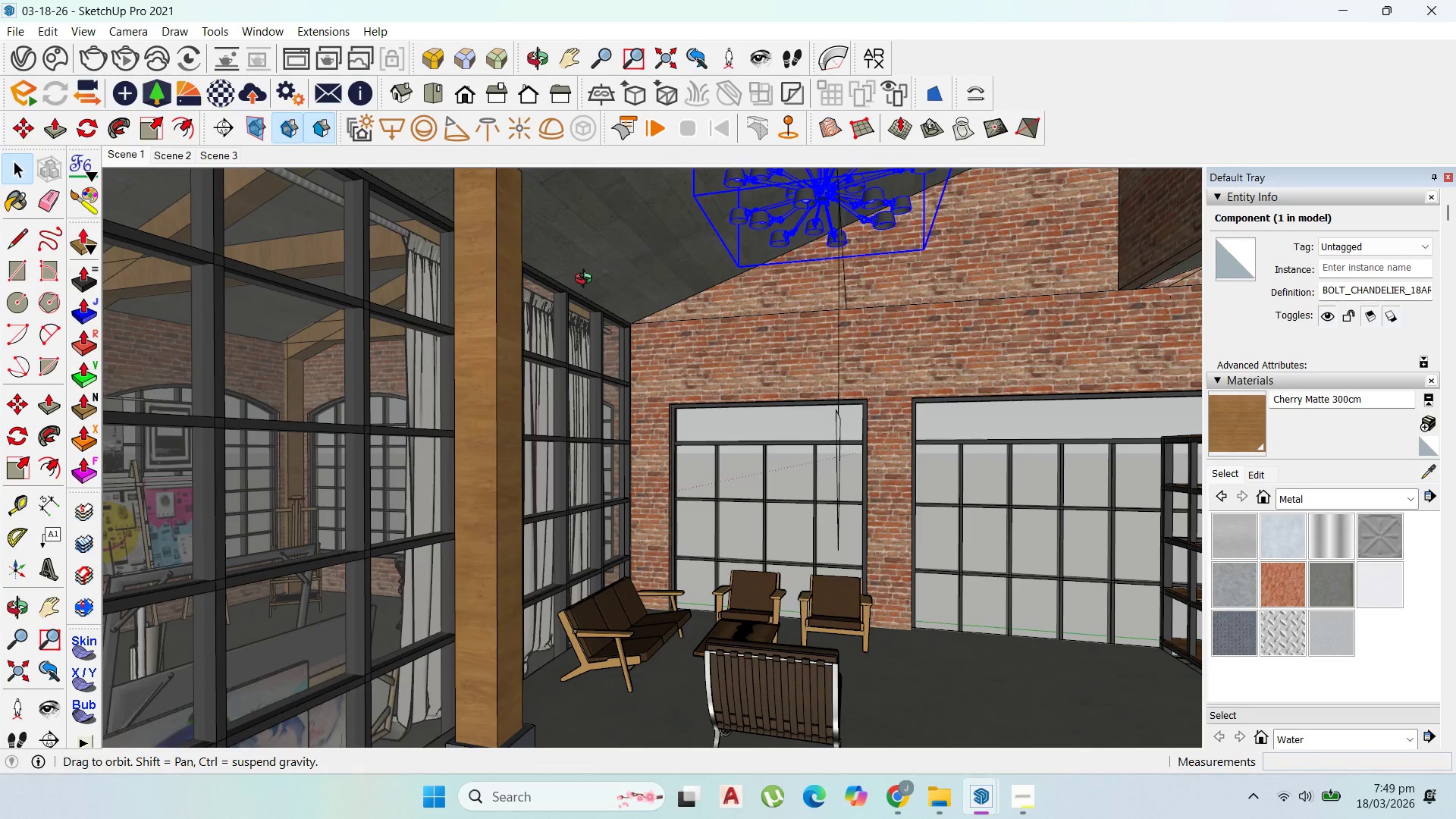 
scroll: coordinate [467, 312], scroll_direction: up, amount: 2.0
 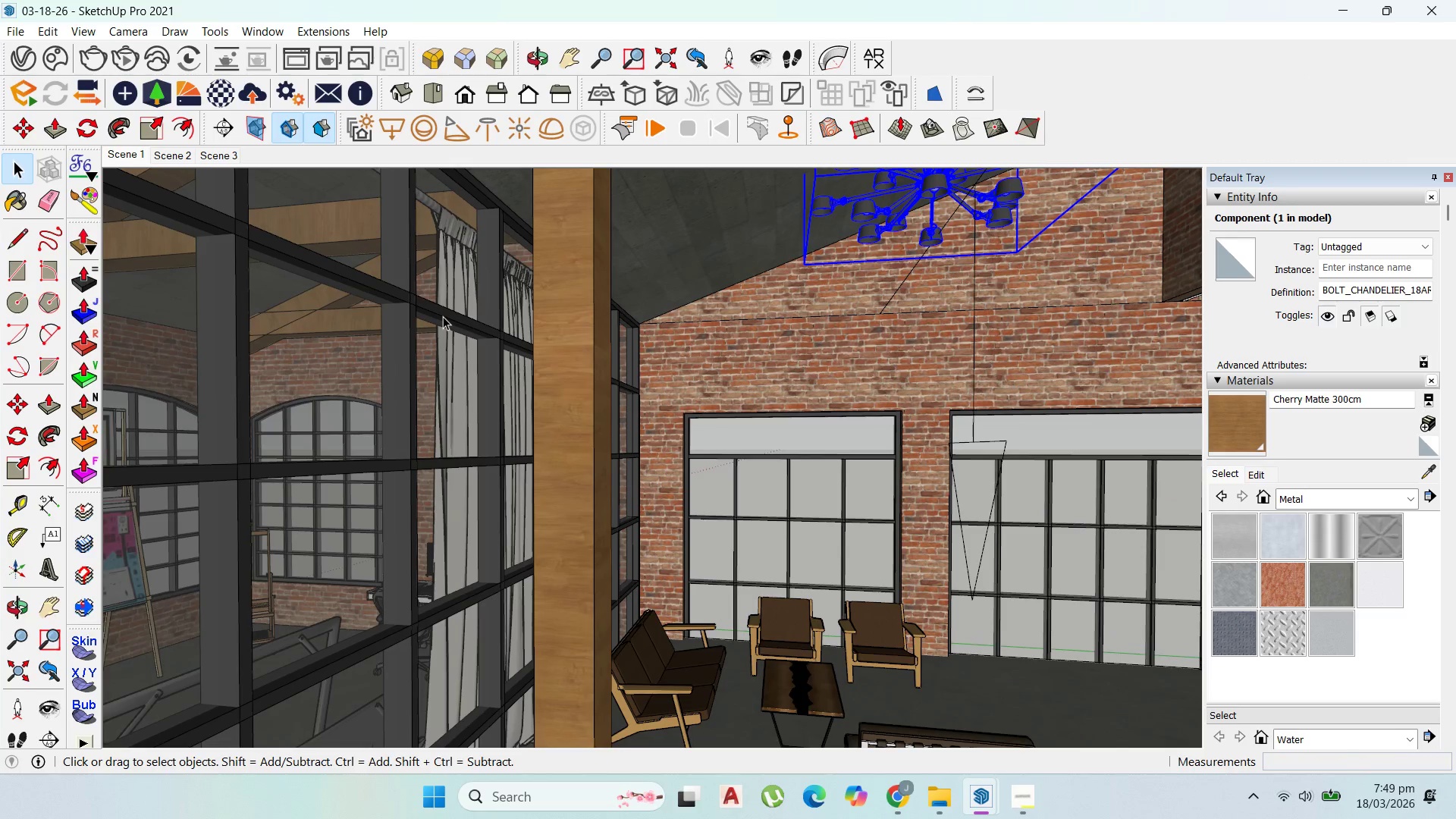 
double_click([443, 316])
 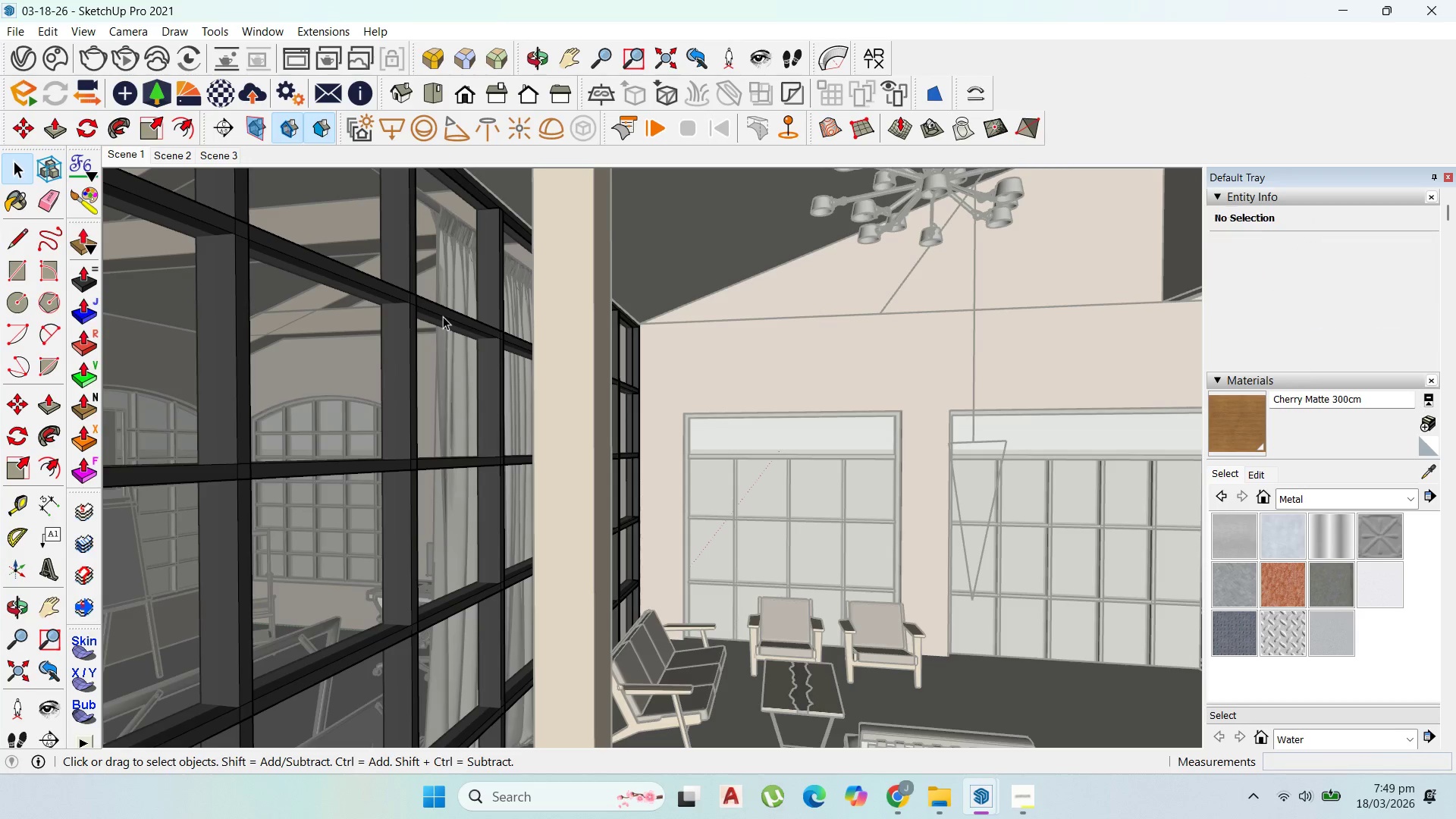 
left_click([443, 316])
 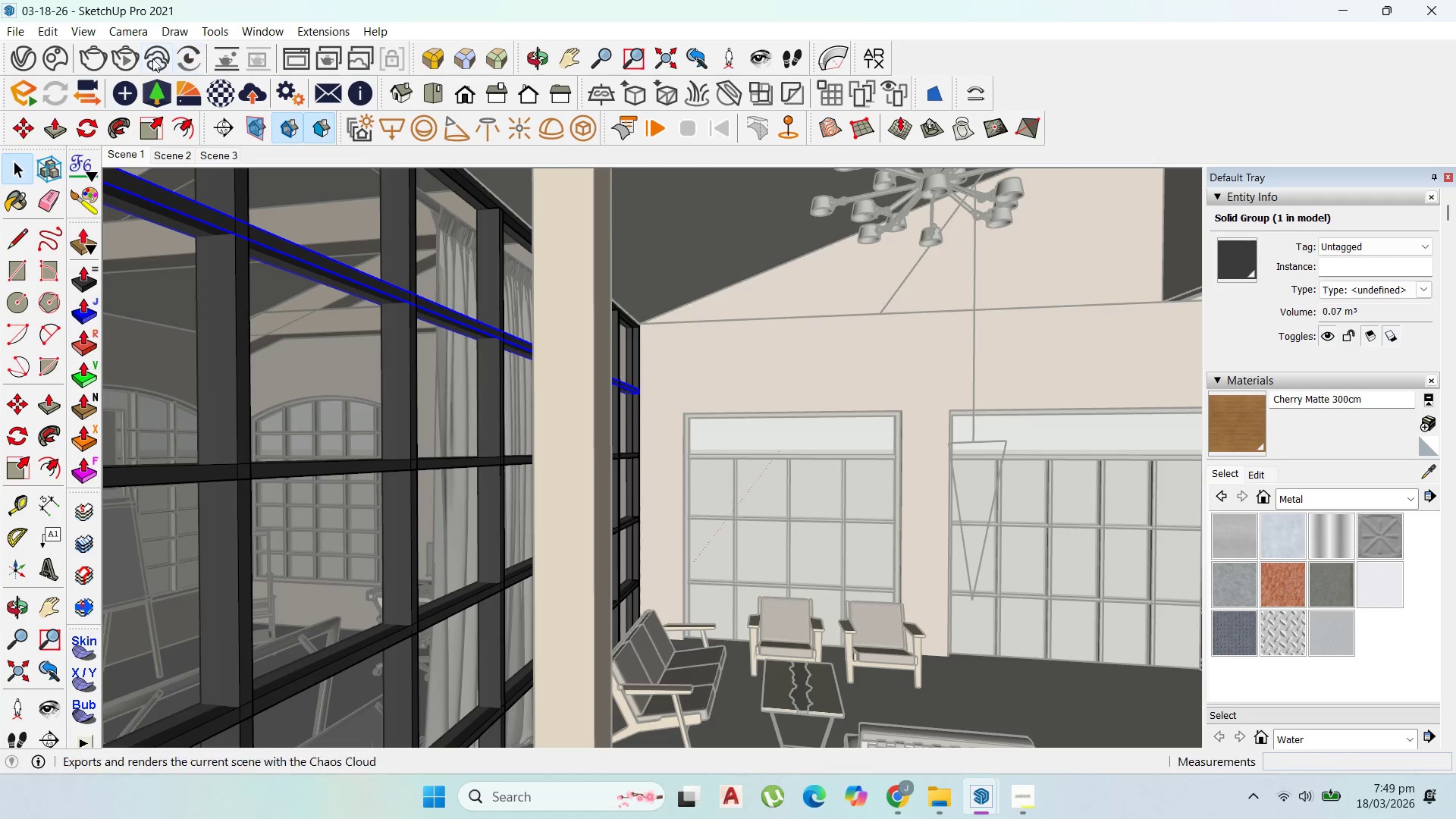 
left_click([20, 58])
 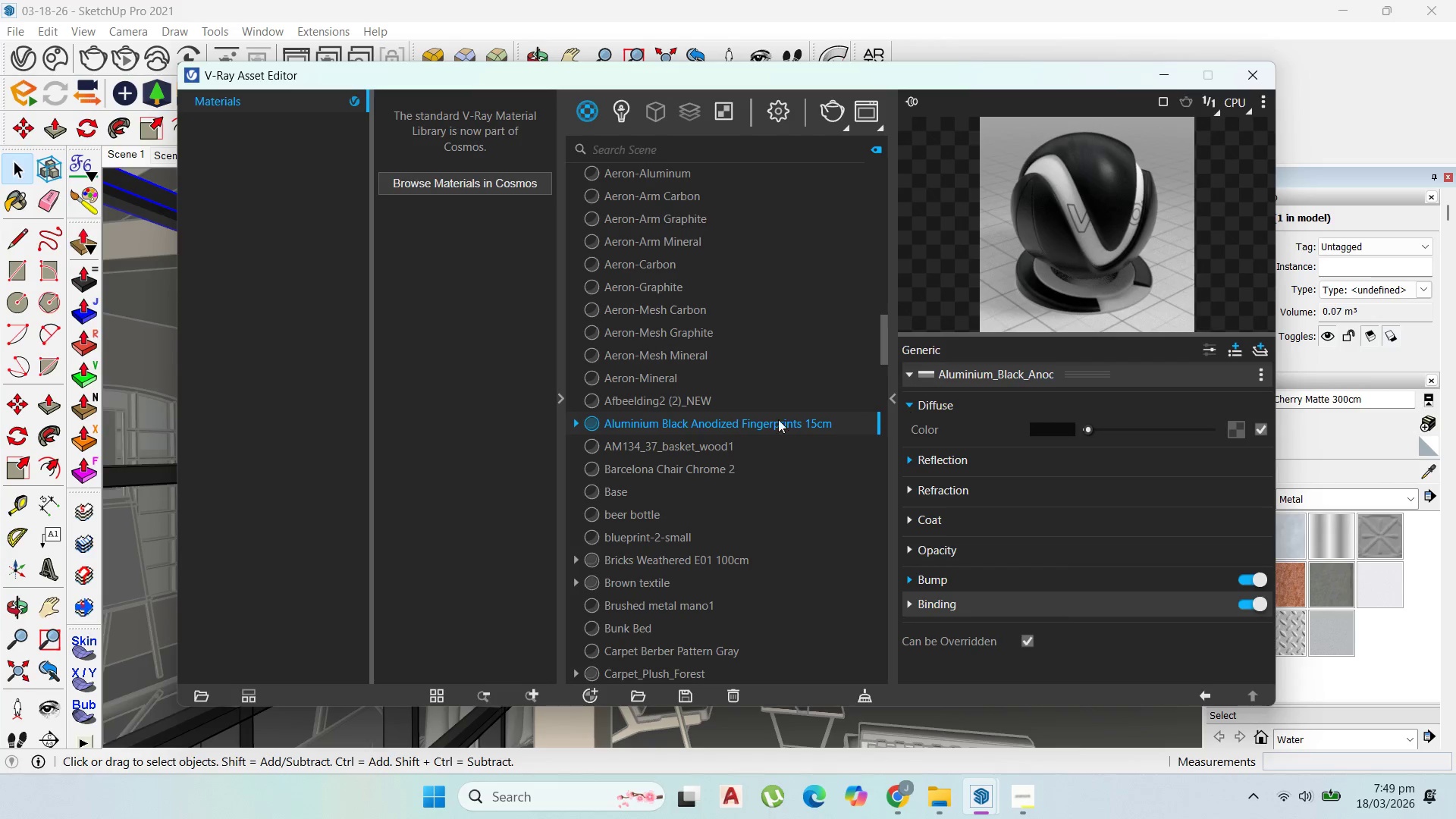 
left_click([730, 419])
 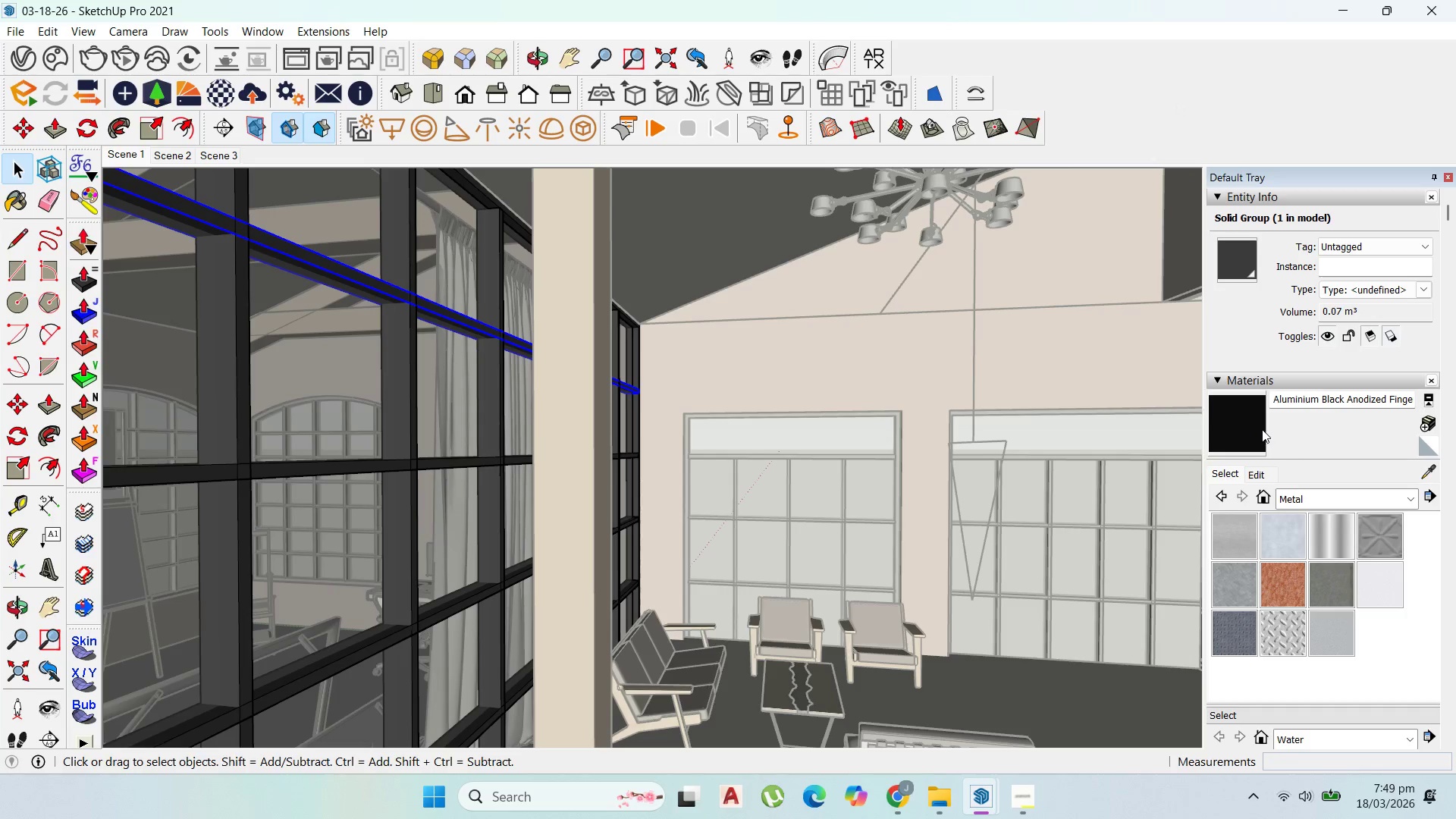 
left_click([412, 301])
 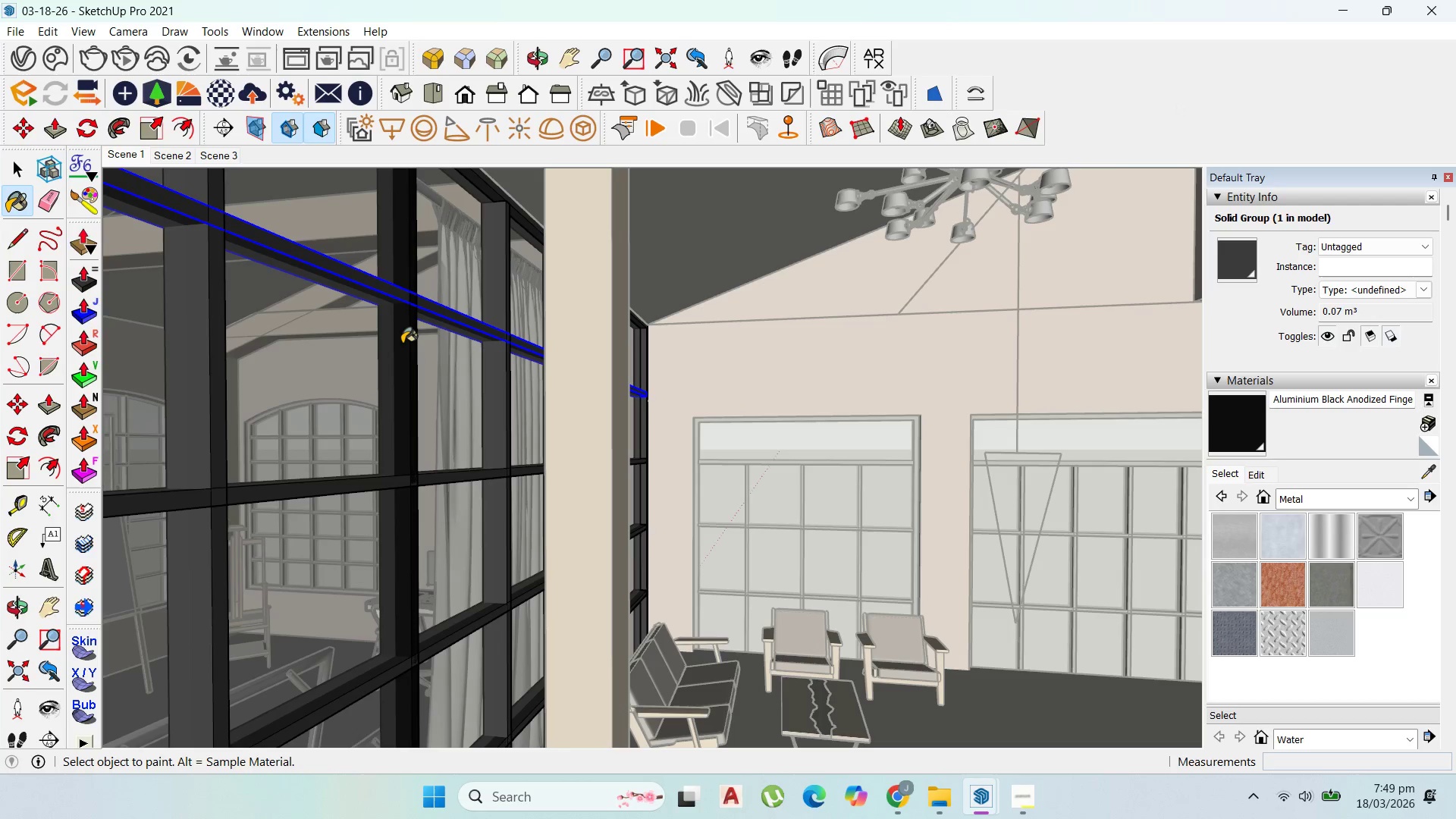 
scroll: coordinate [412, 302], scroll_direction: up, amount: 1.0
 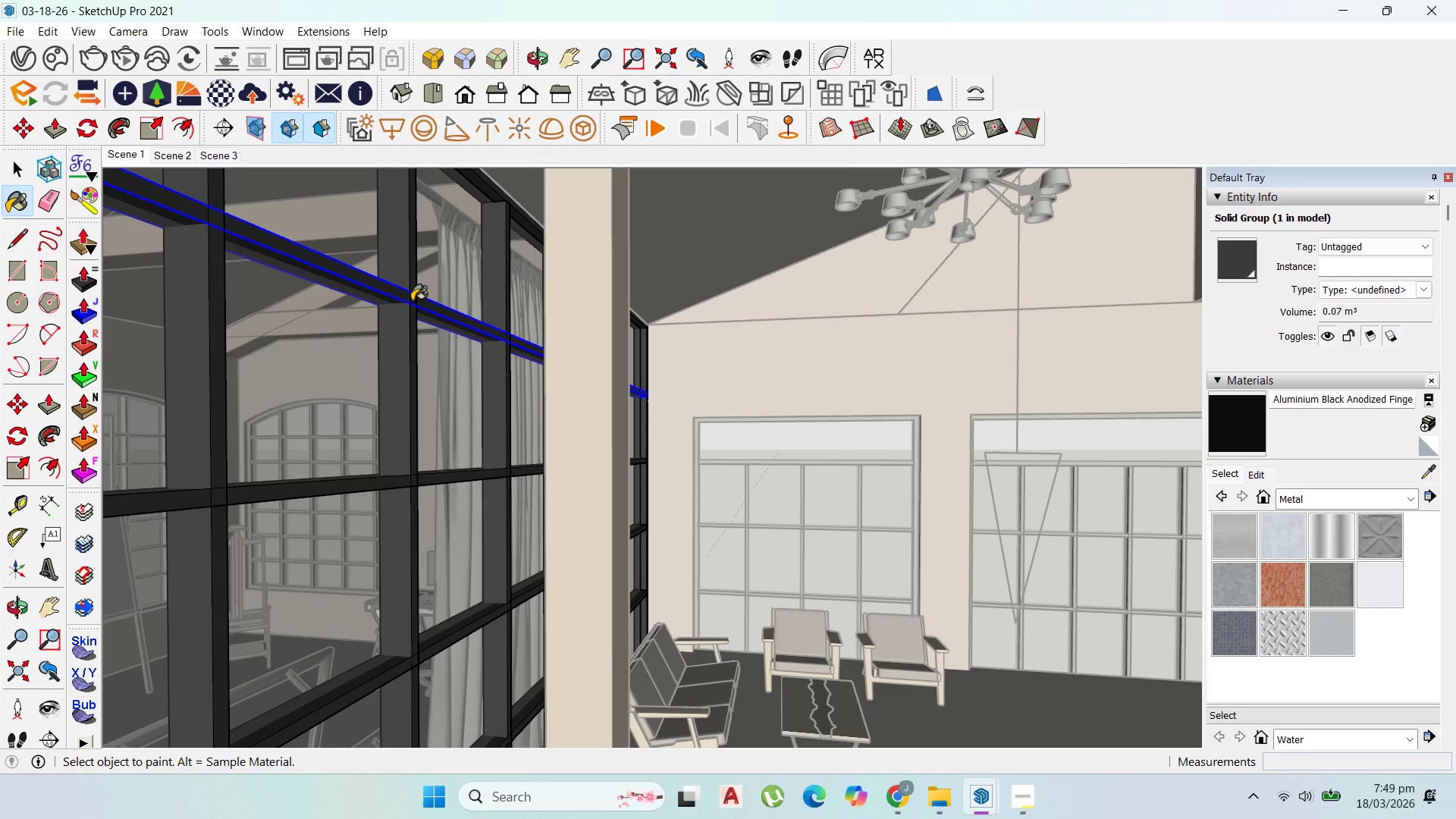 
left_click([402, 344])
 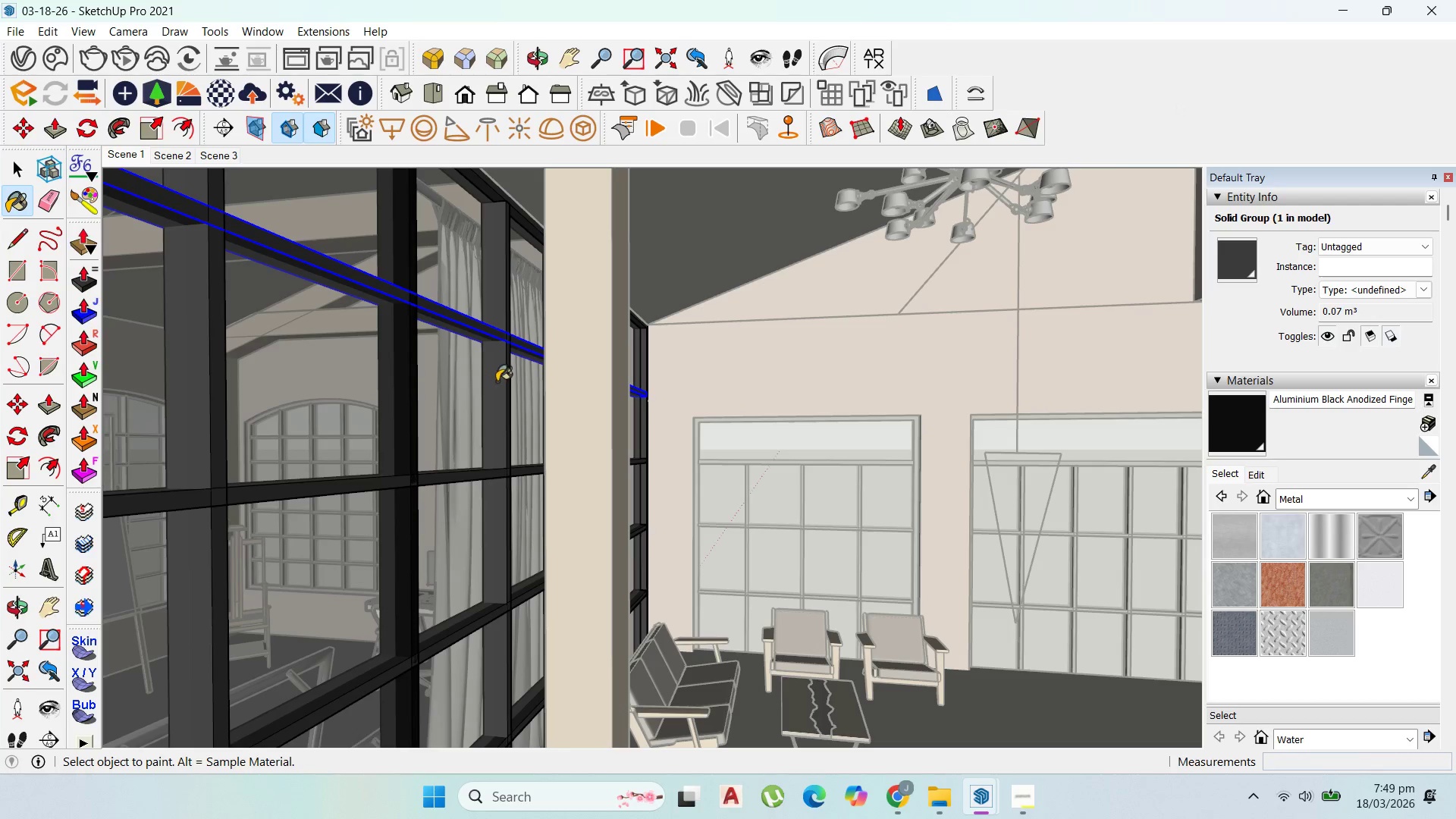 
left_click([497, 381])
 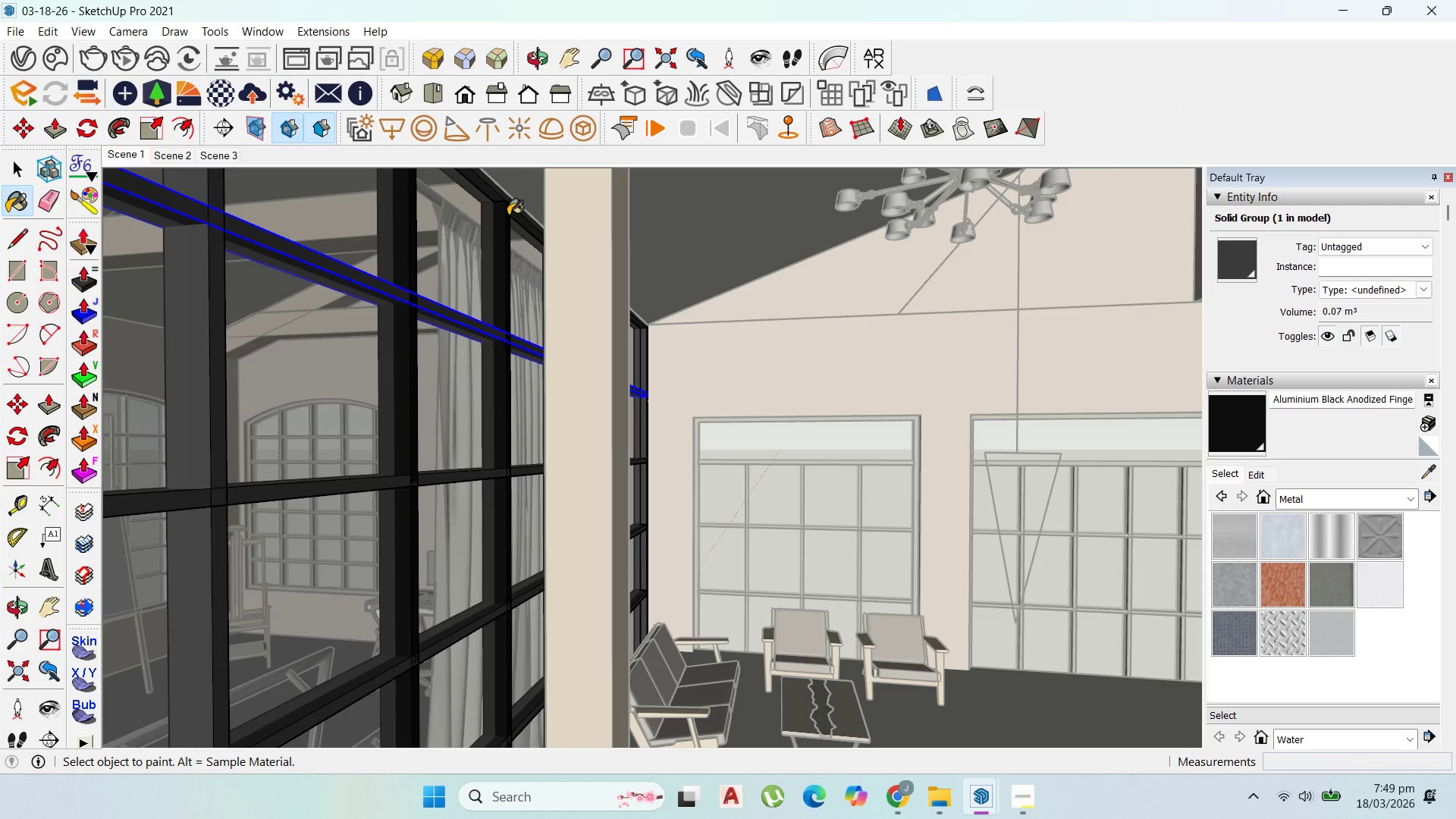 
left_click([508, 214])
 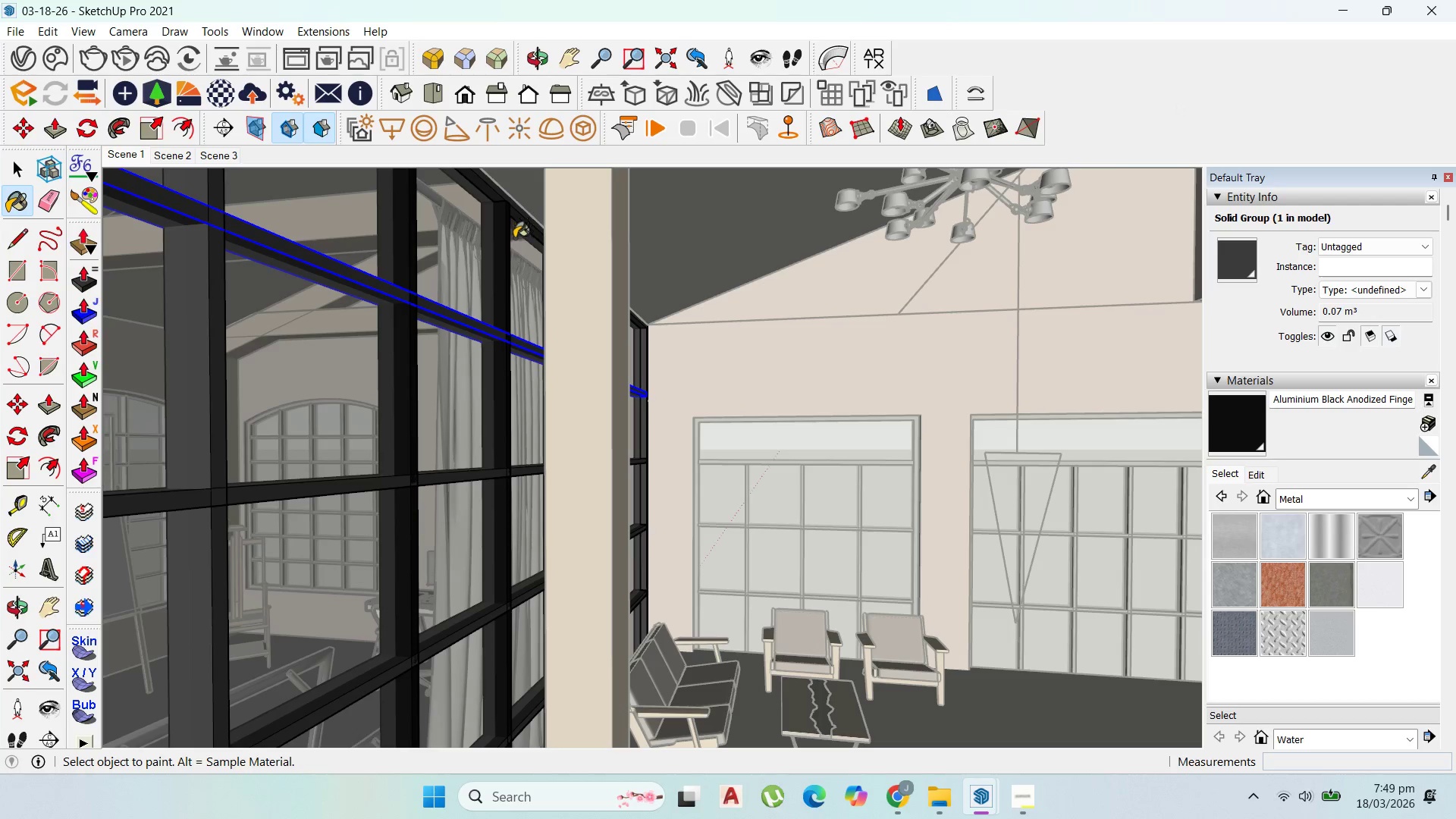 
scroll: coordinate [472, 366], scroll_direction: up, amount: 1.0
 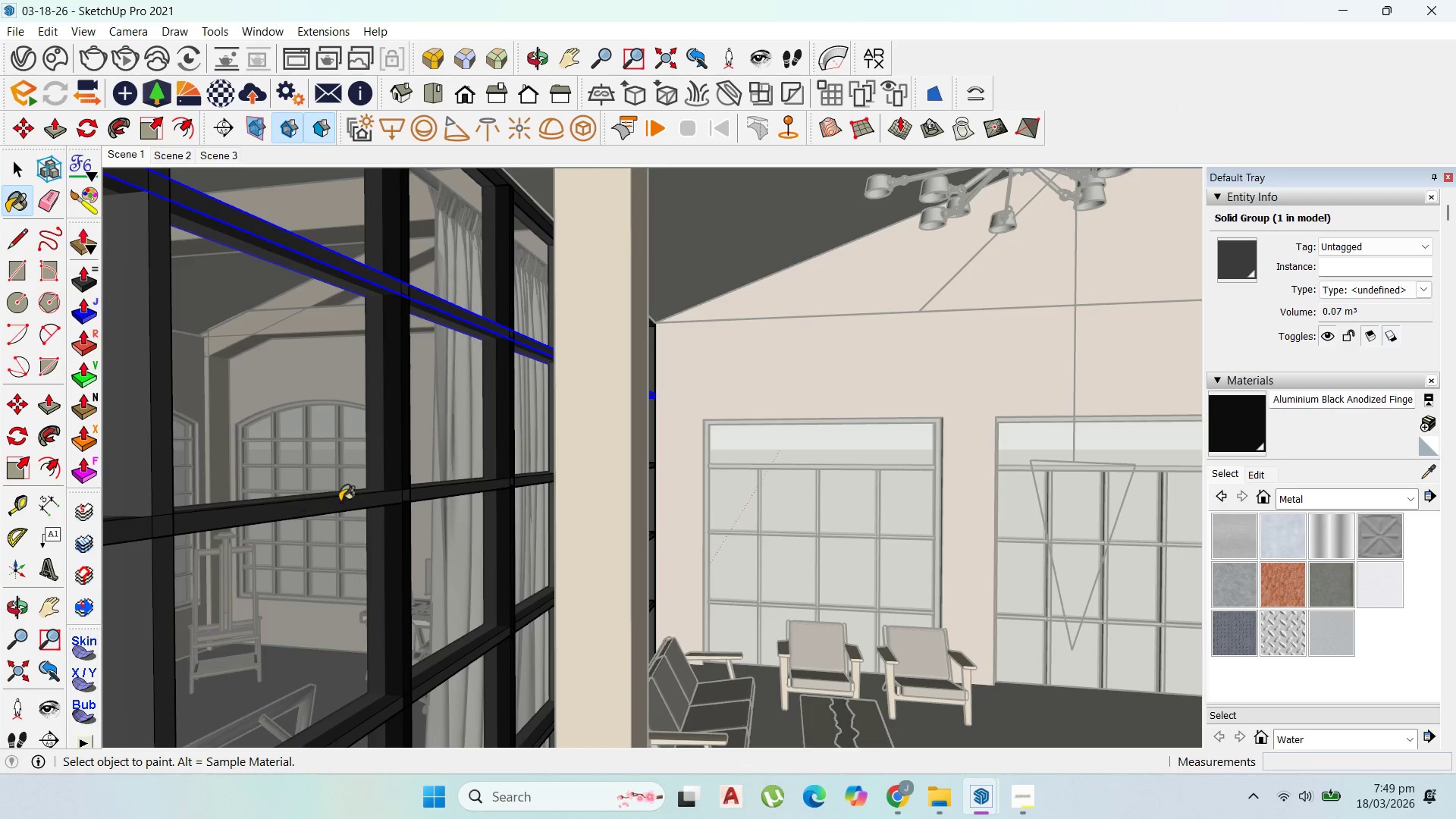 
scroll: coordinate [459, 491], scroll_direction: down, amount: 1.0
 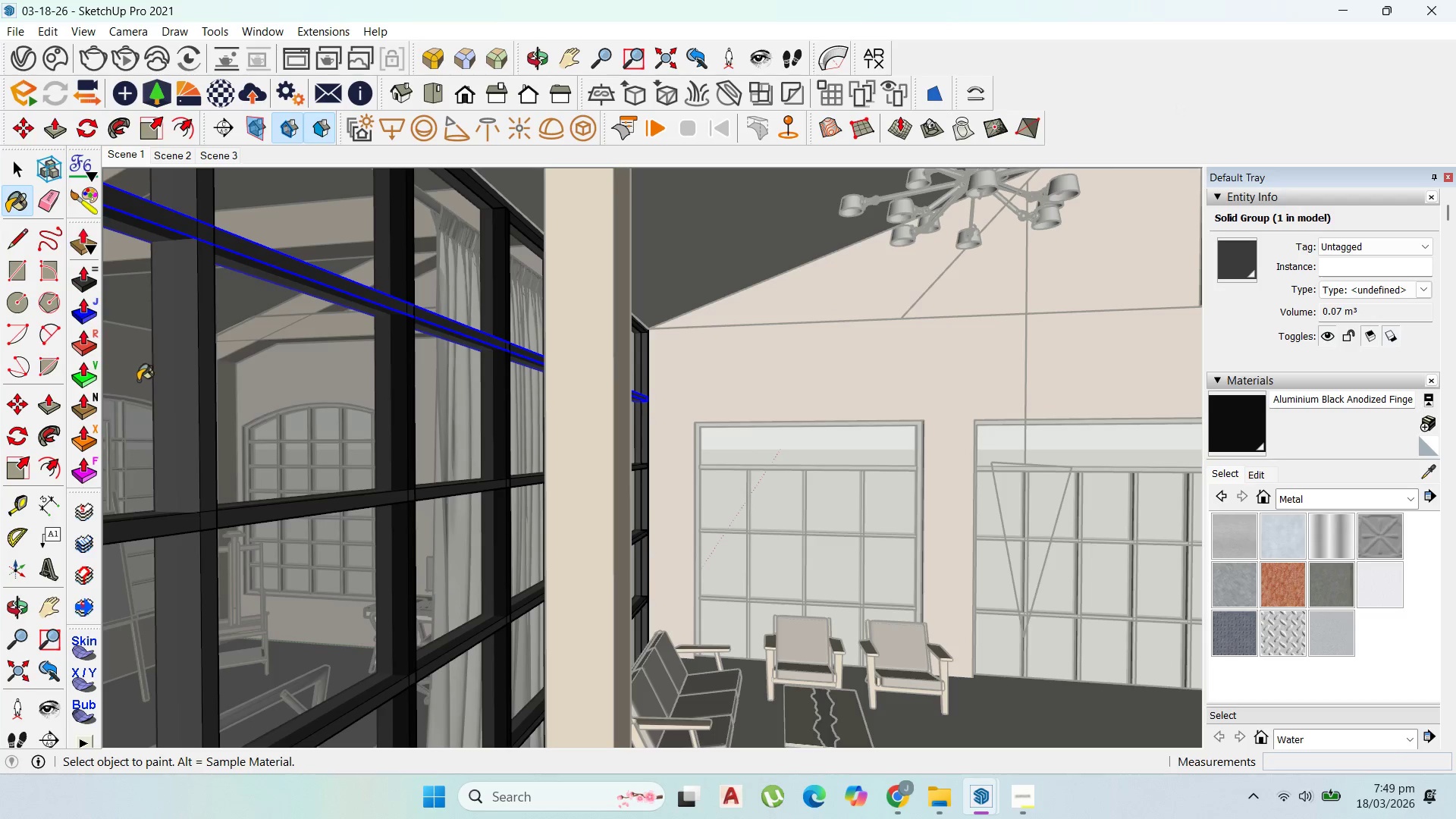 
left_click([199, 380])
 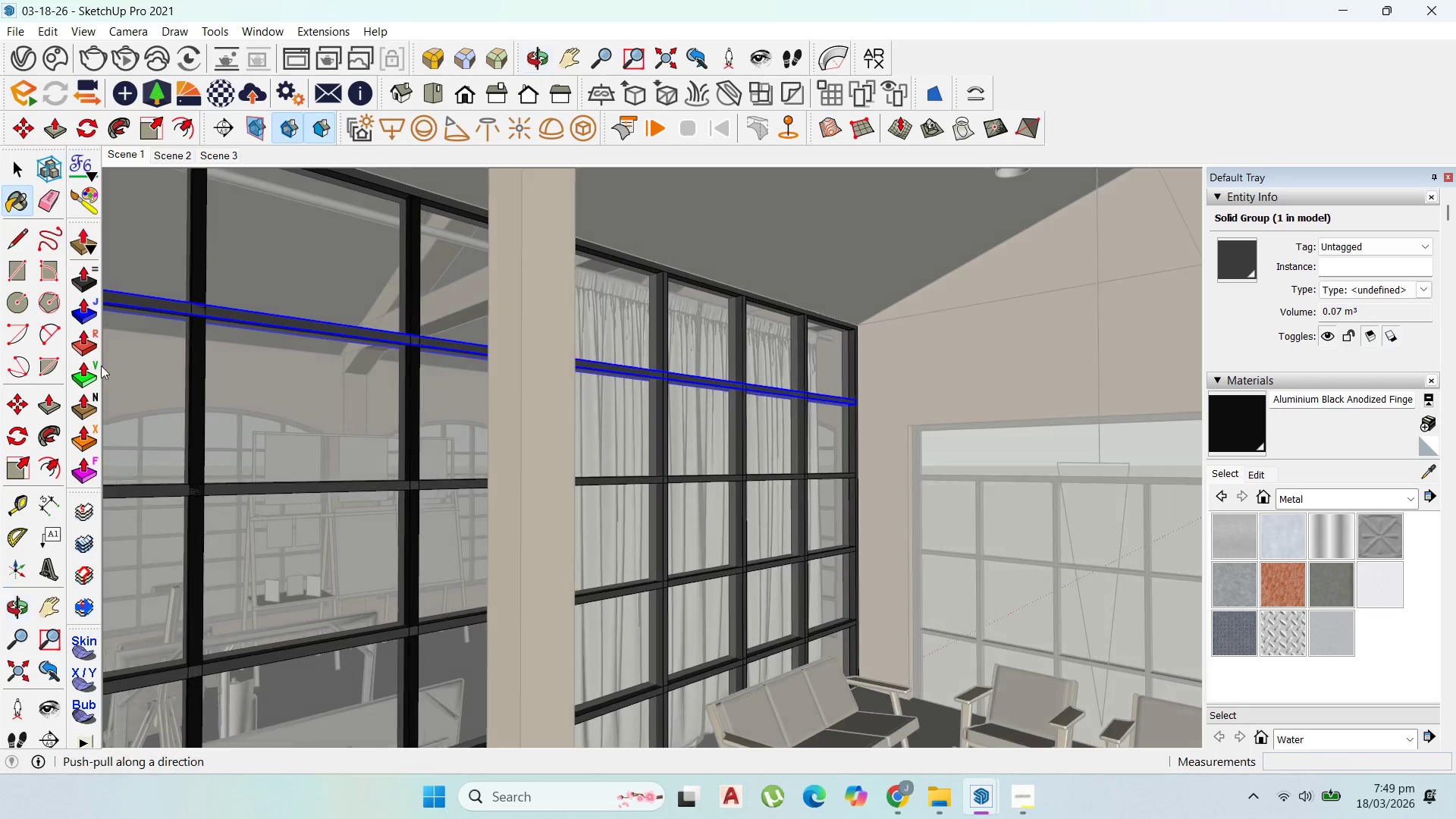 
left_click([666, 458])
 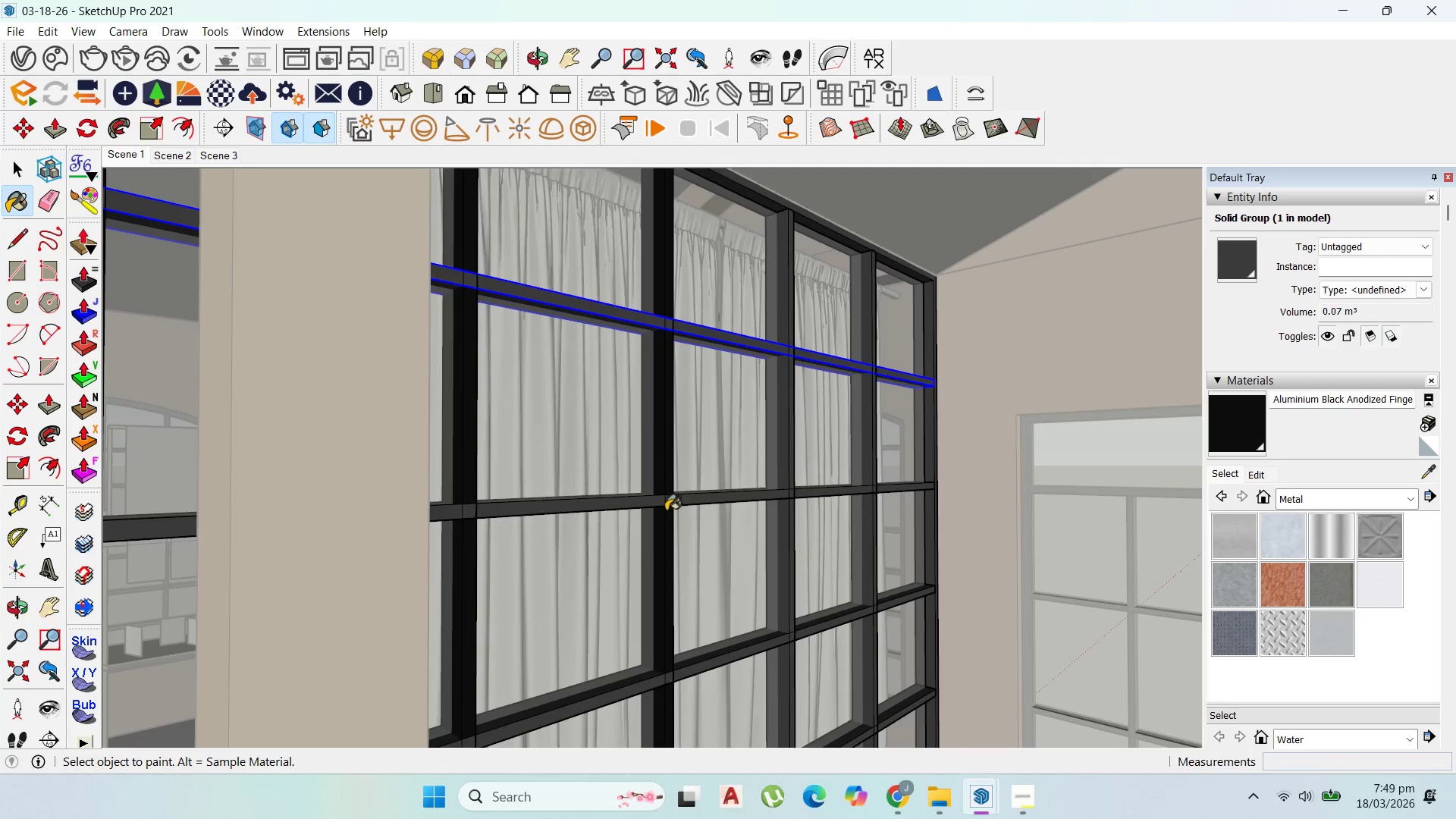 
scroll: coordinate [666, 458], scroll_direction: up, amount: 6.0
 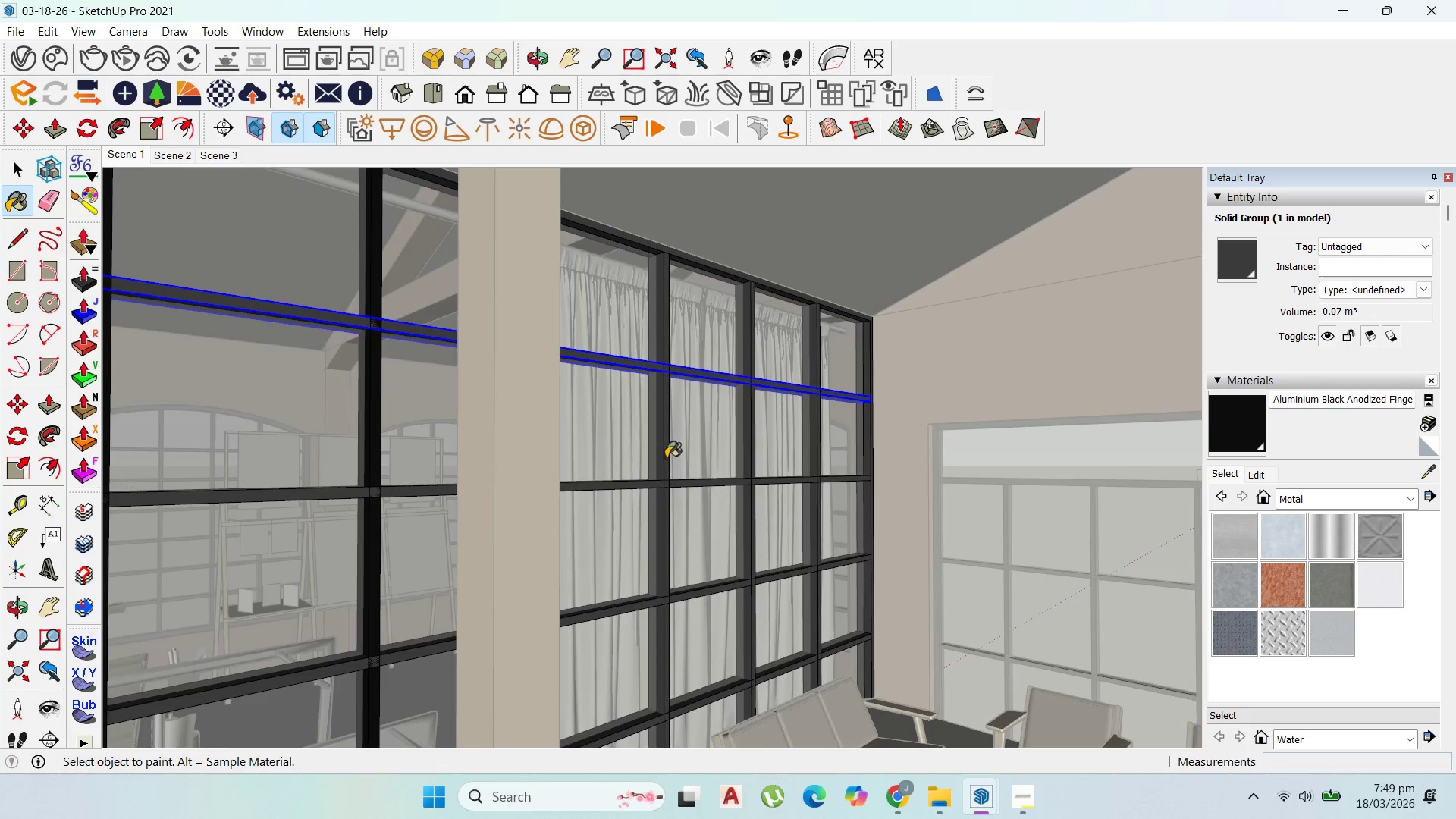 
left_click([653, 504])
 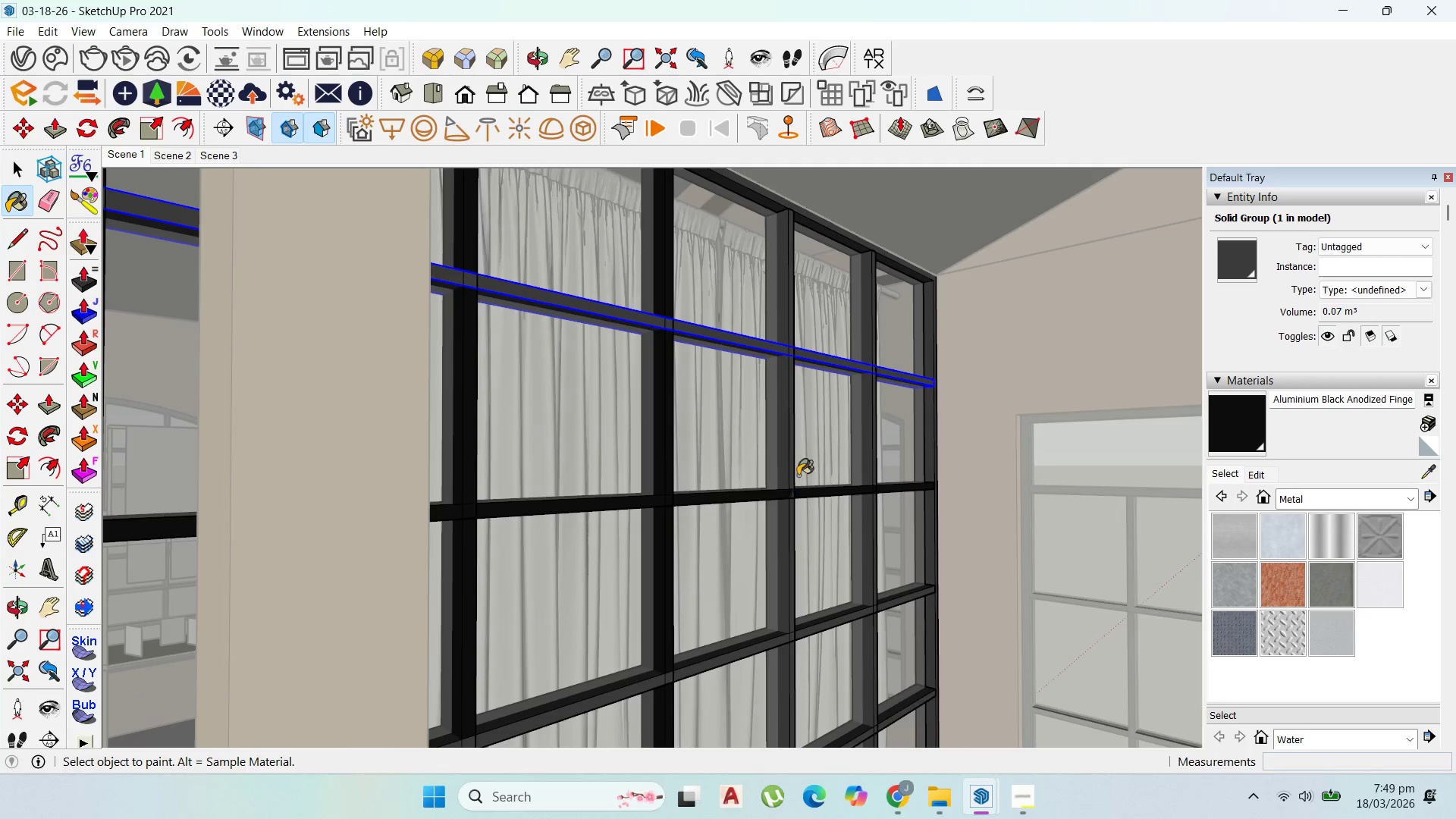 
left_click([793, 453])
 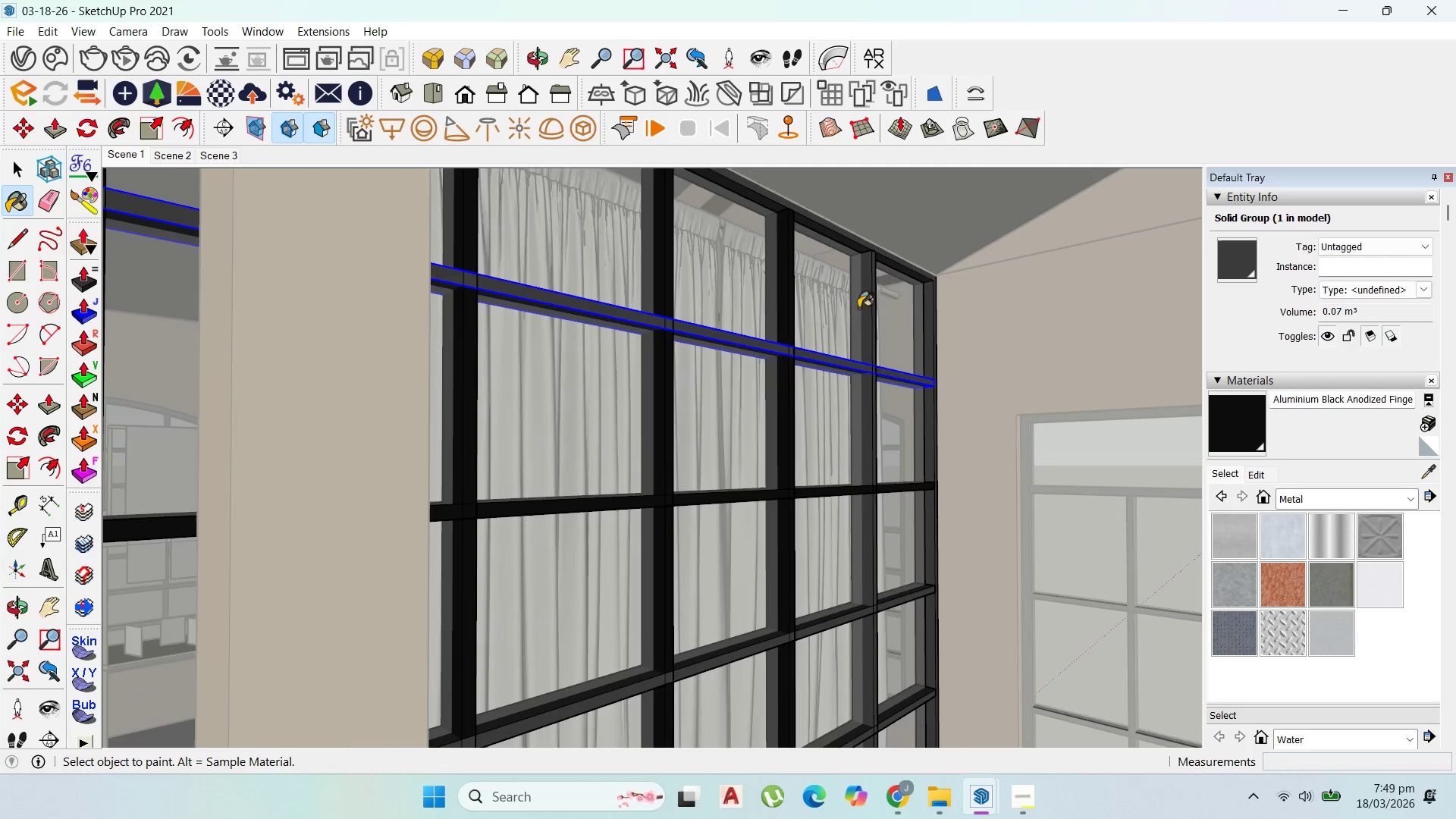 
left_click([873, 309])
 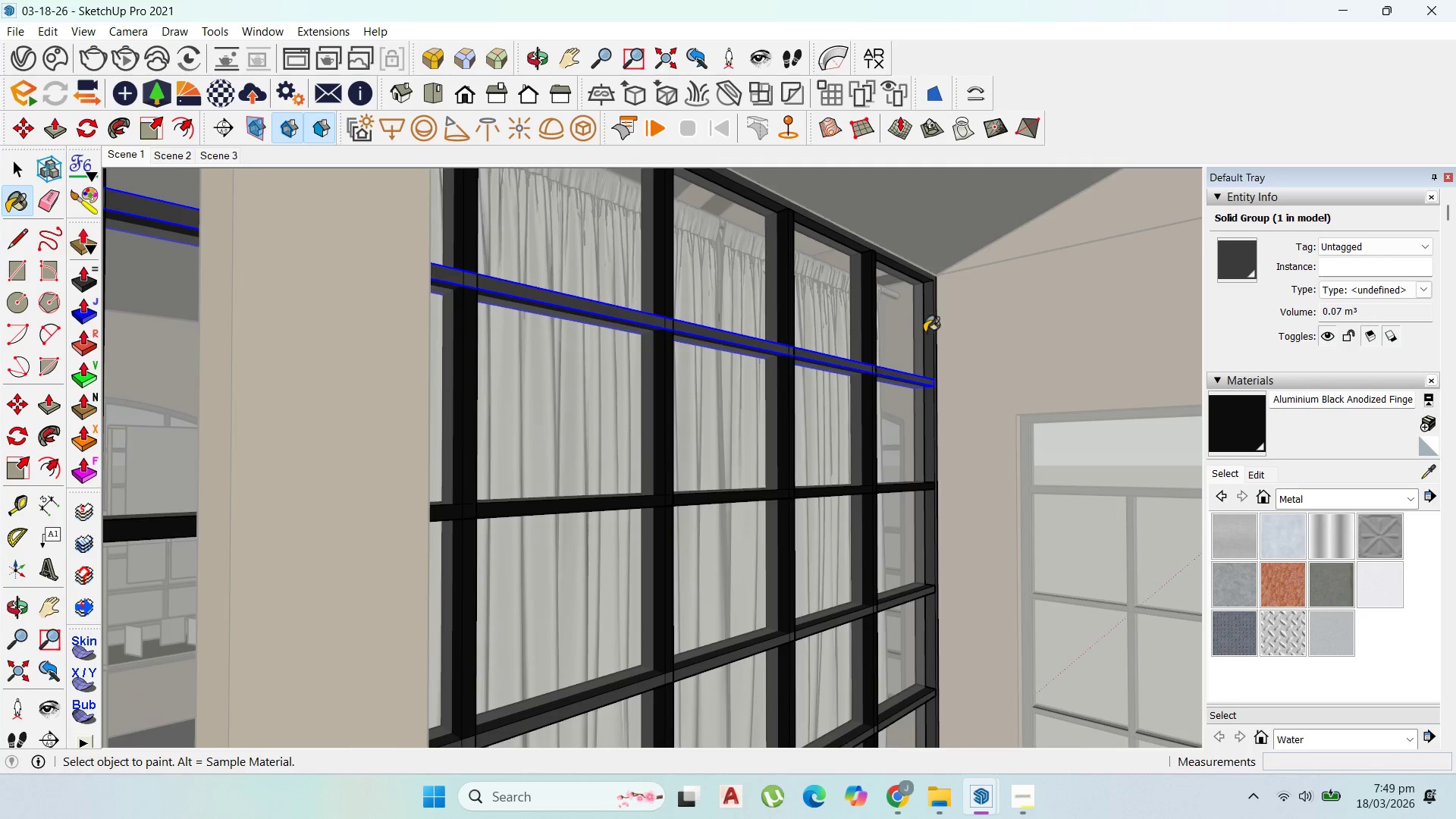 
left_click([934, 335])
 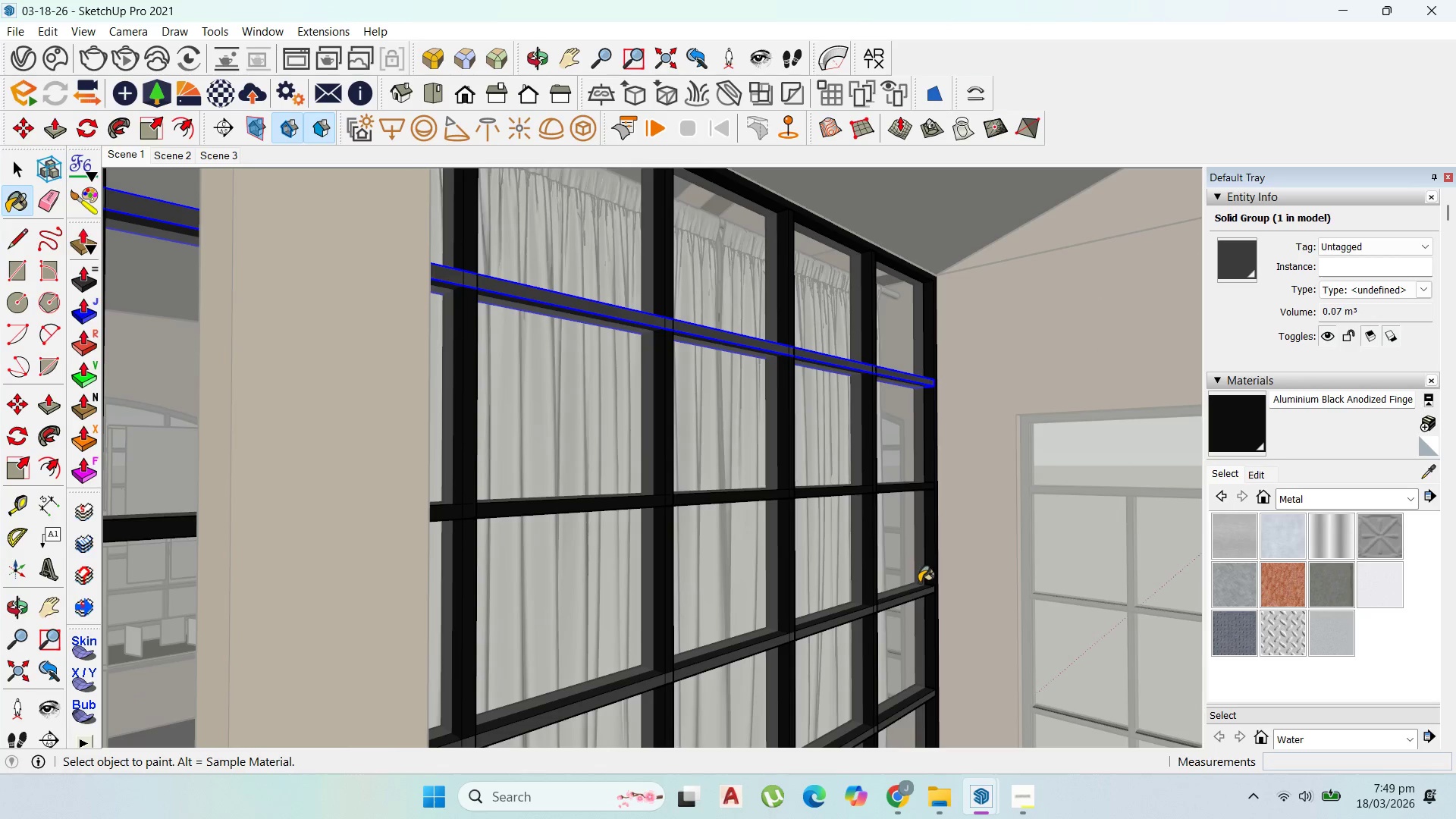 
left_click([916, 588])
 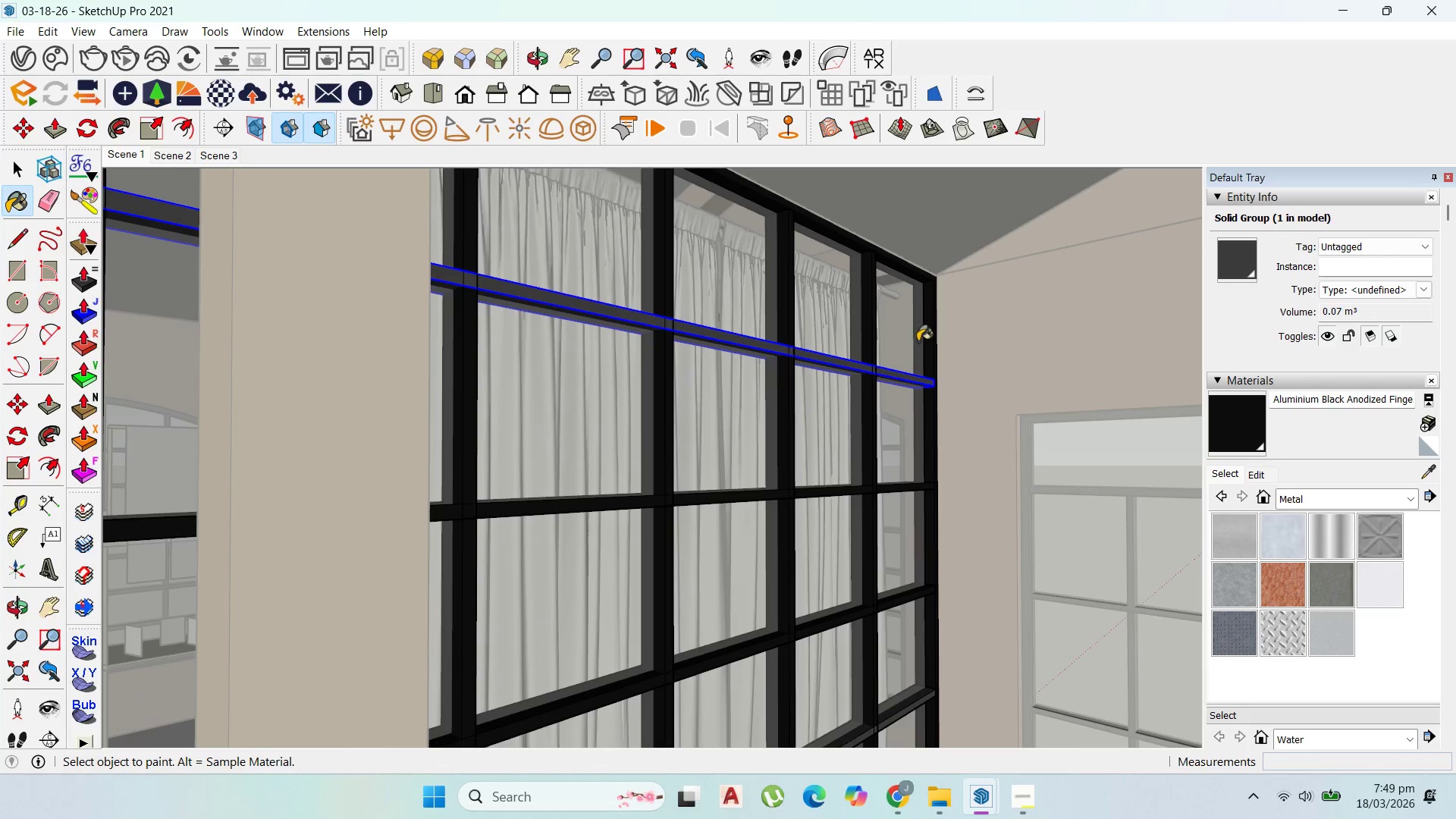 
scroll: coordinate [946, 214], scroll_direction: down, amount: 17.0
 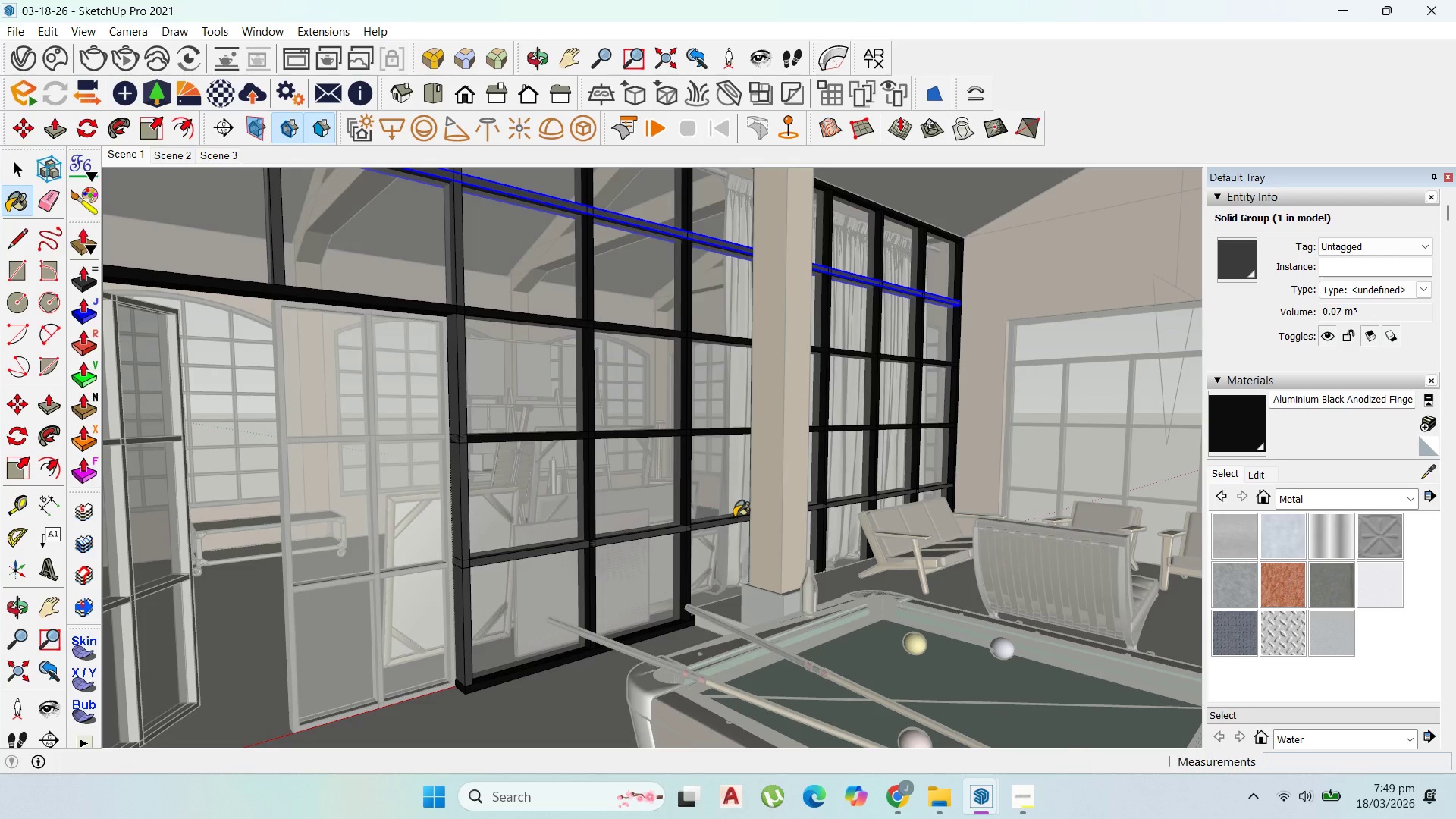 
scroll: coordinate [565, 585], scroll_direction: up, amount: 5.0
 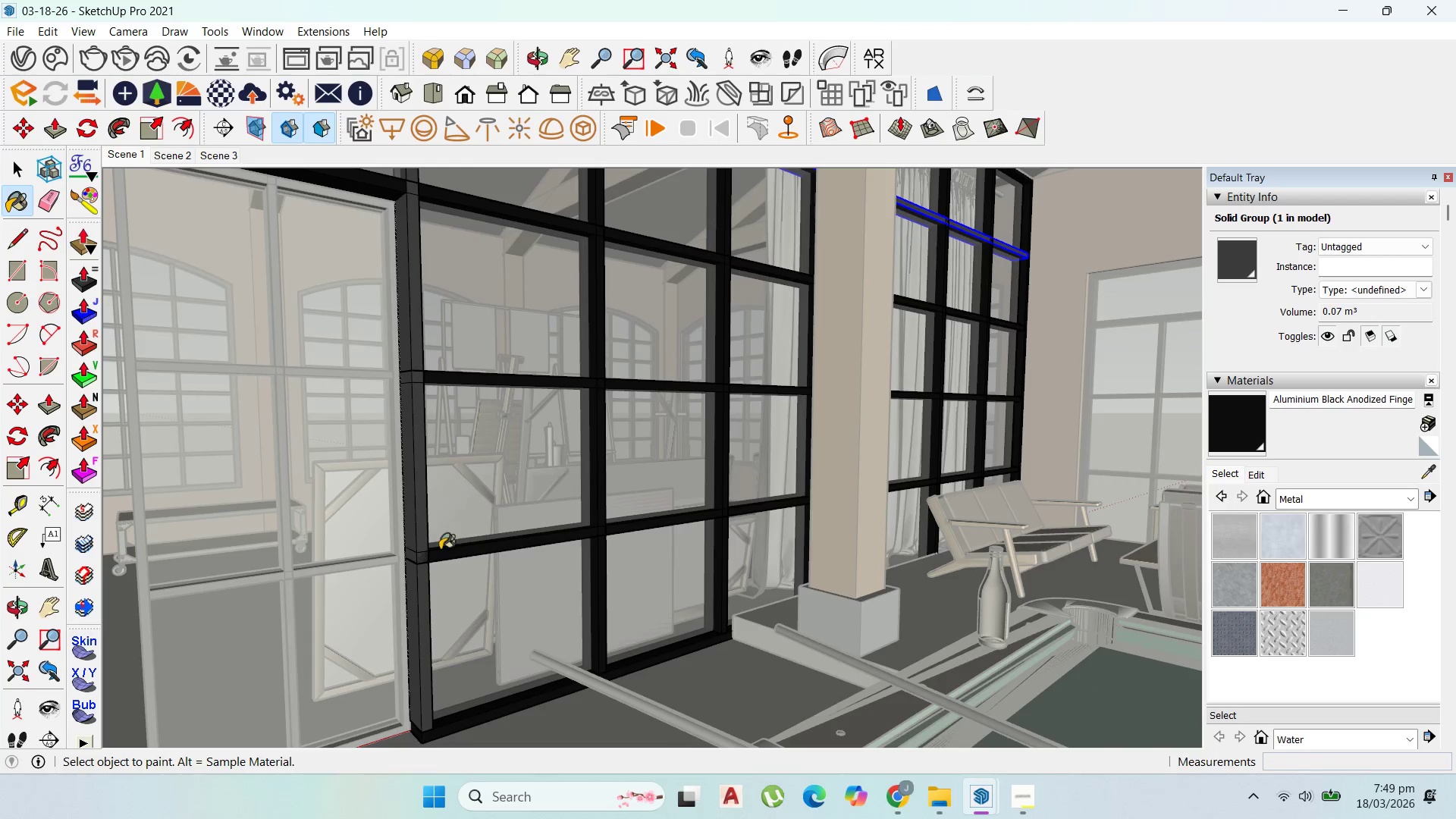 
left_click([419, 536])
 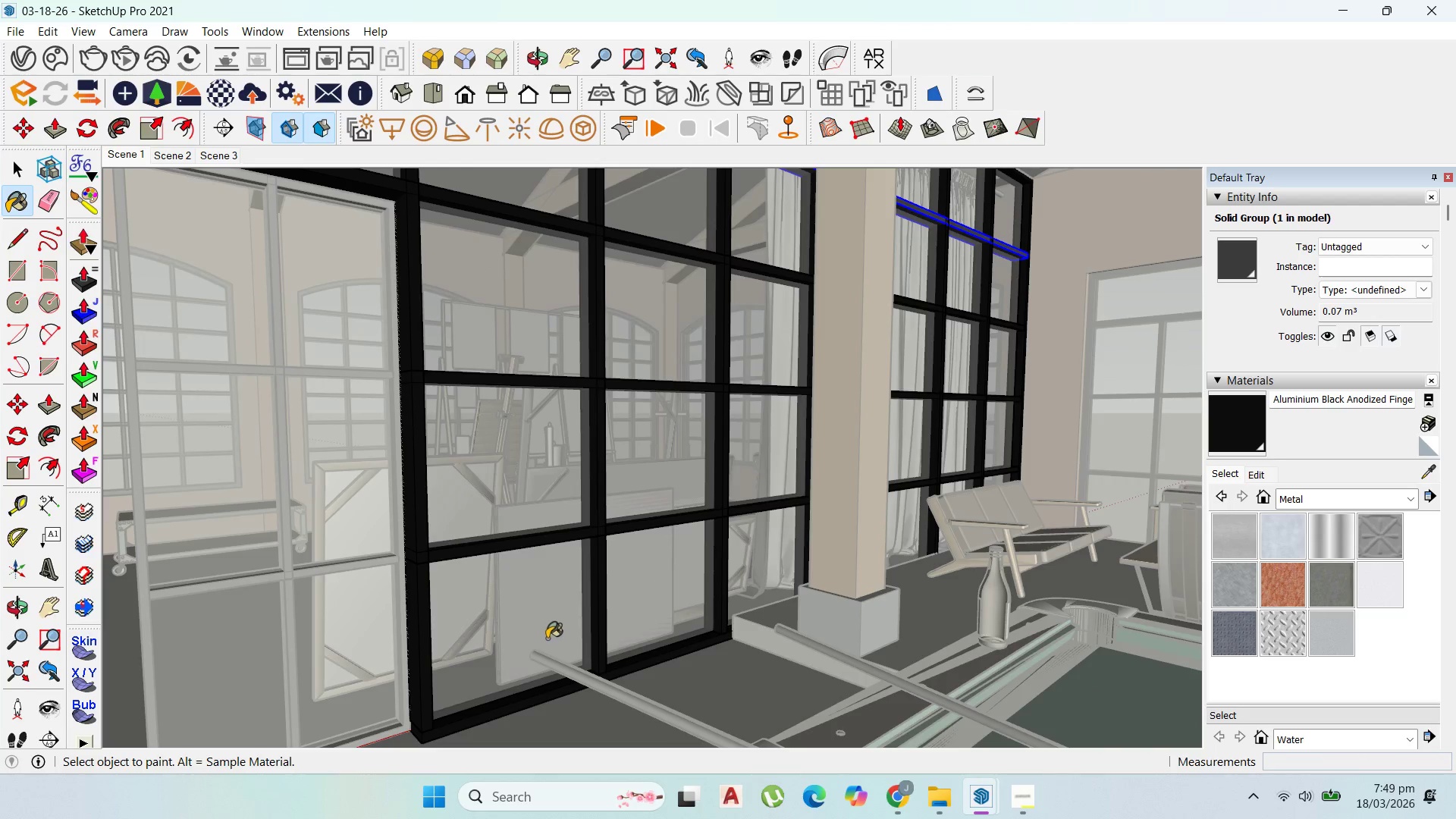 
scroll: coordinate [671, 499], scroll_direction: down, amount: 5.0
 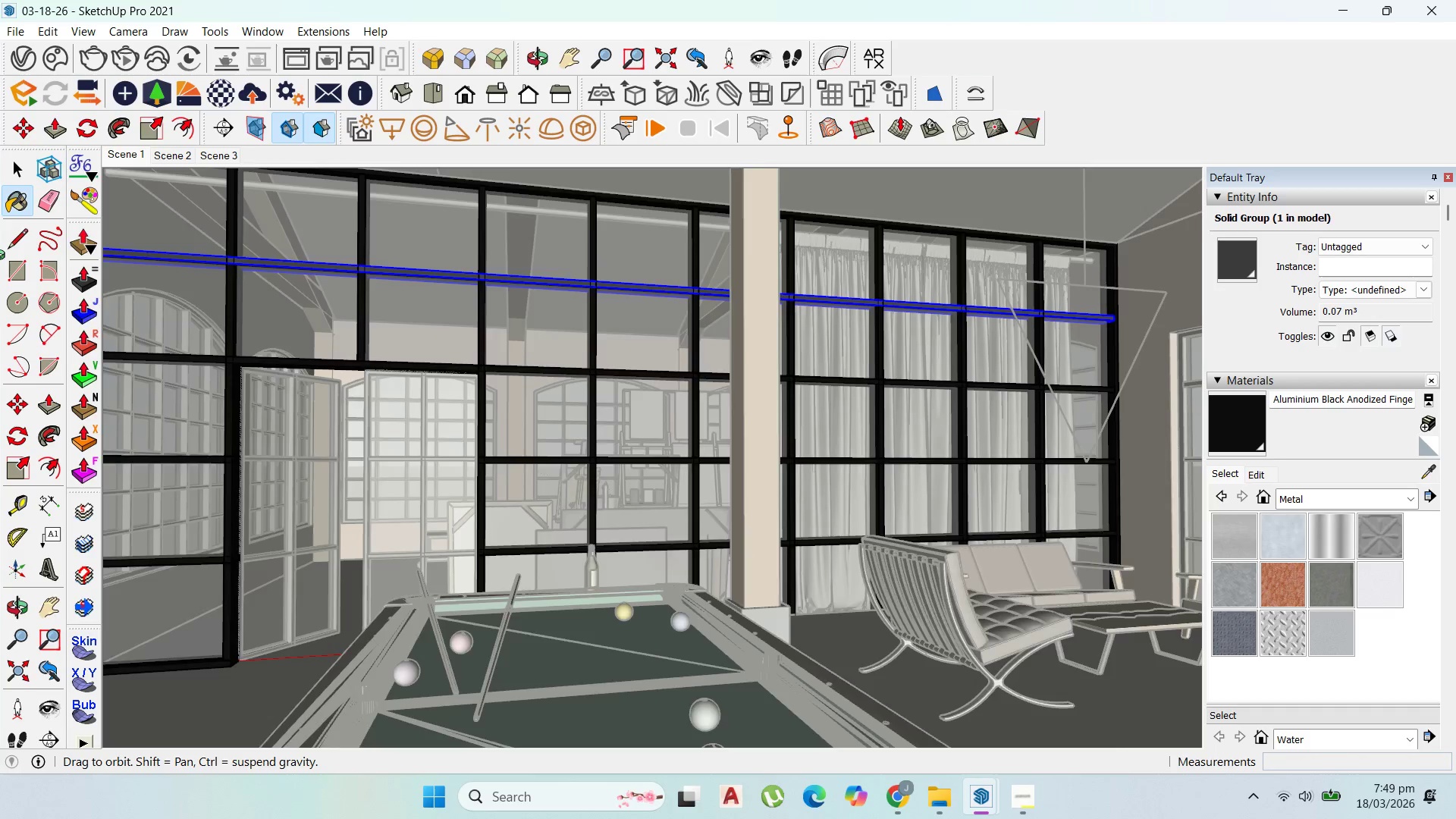 
wait(8.02)
 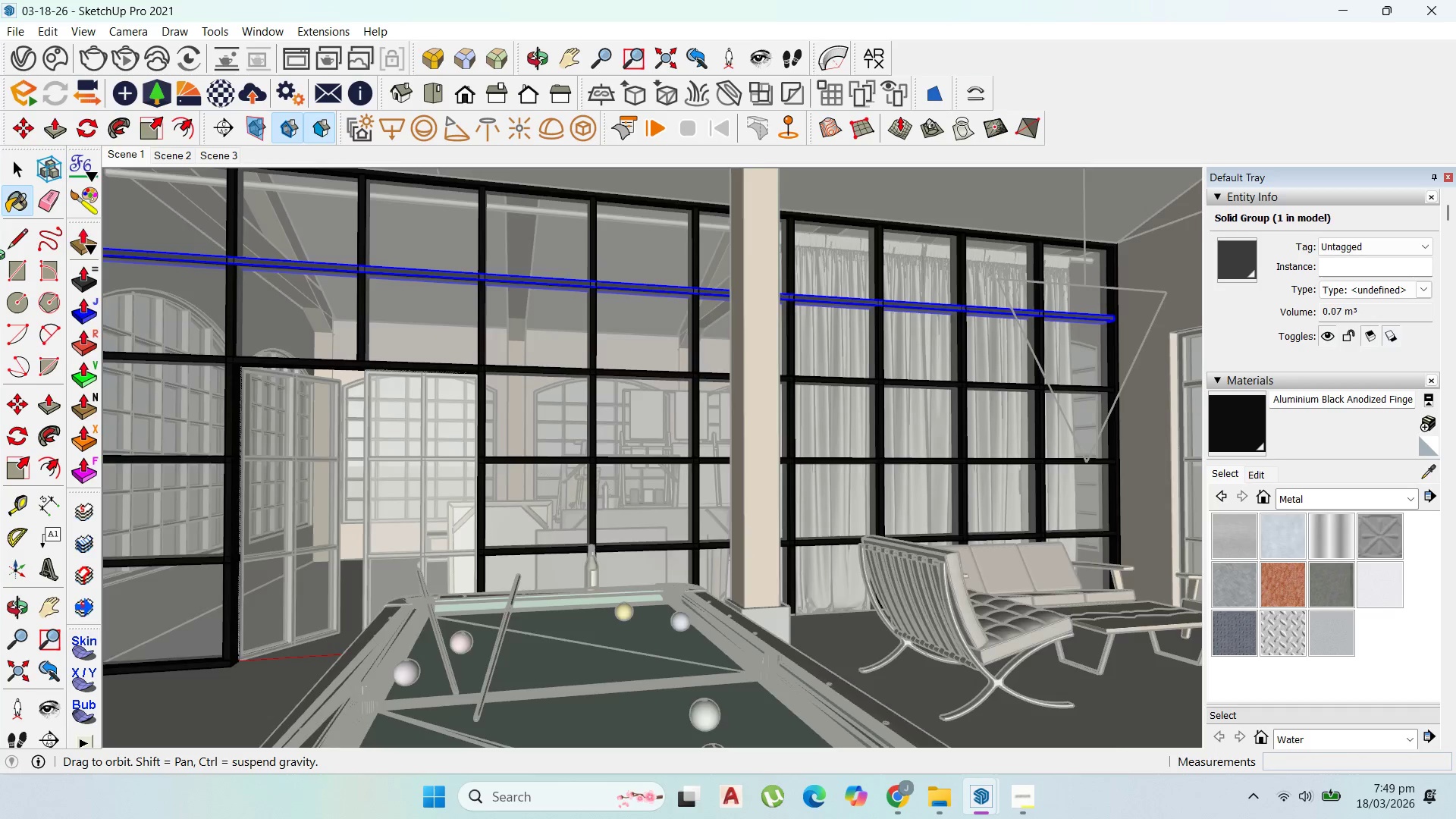 
key(Escape)
 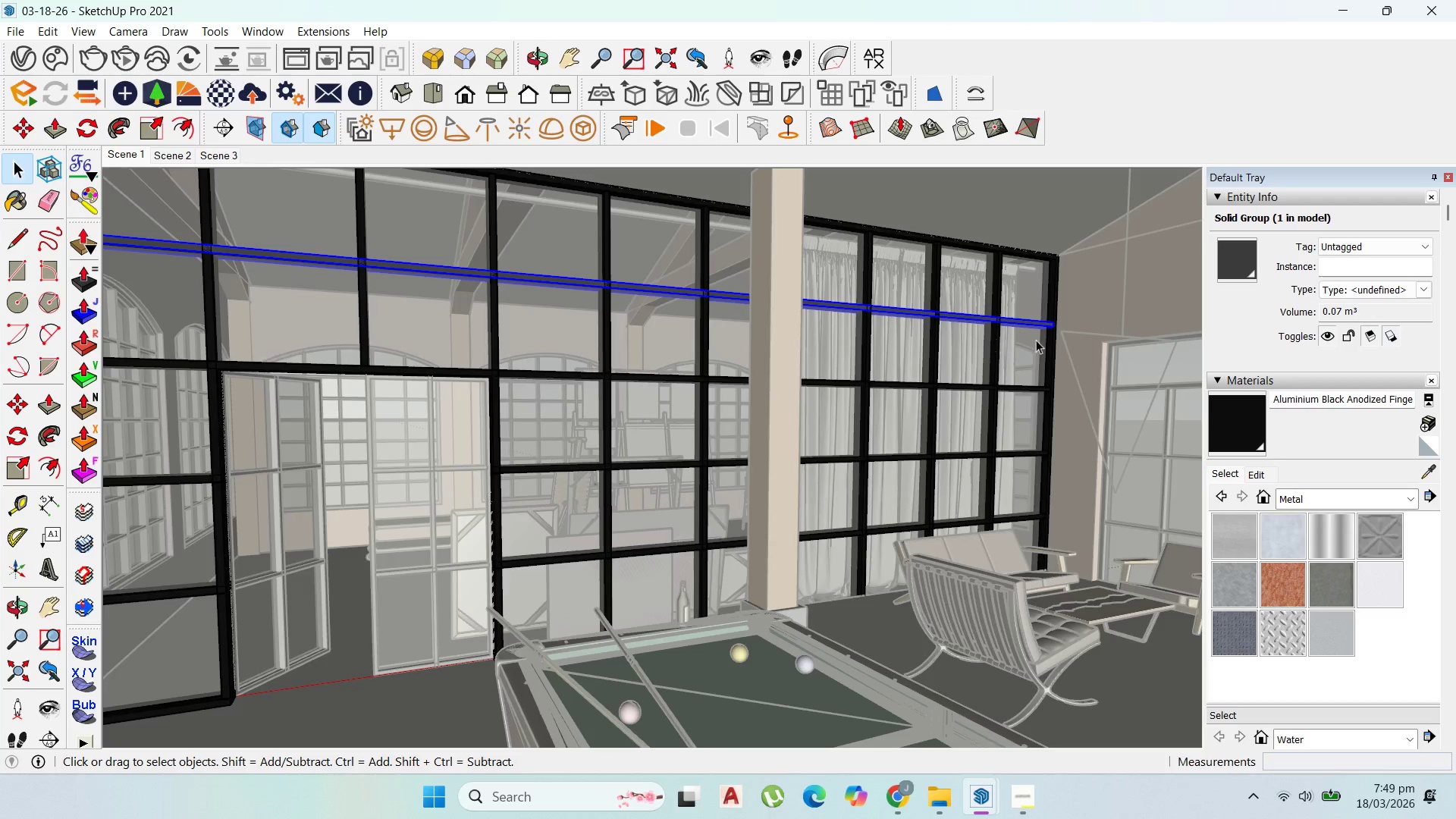 
key(Escape)
 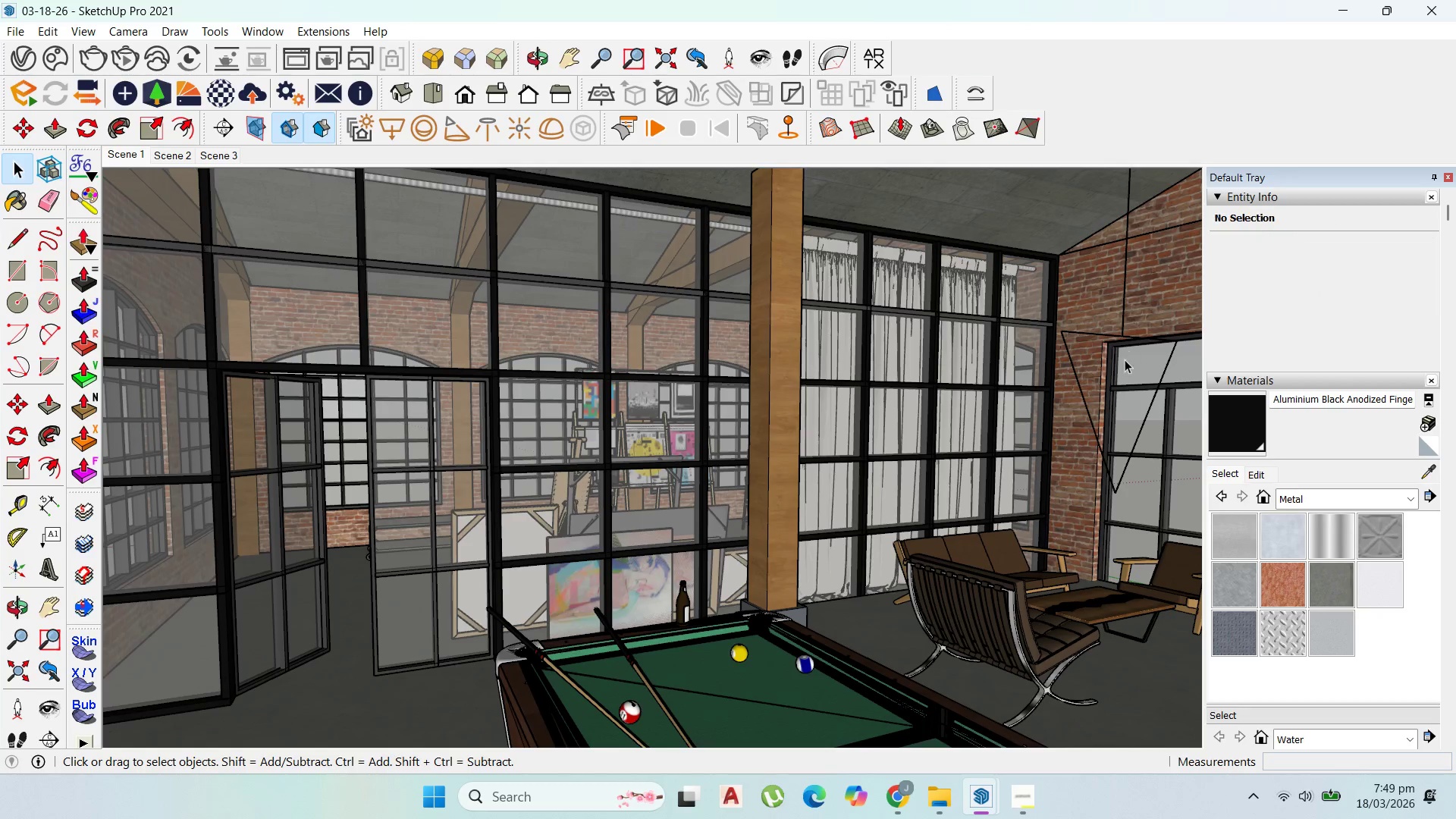 
scroll: coordinate [1062, 355], scroll_direction: up, amount: 3.0
 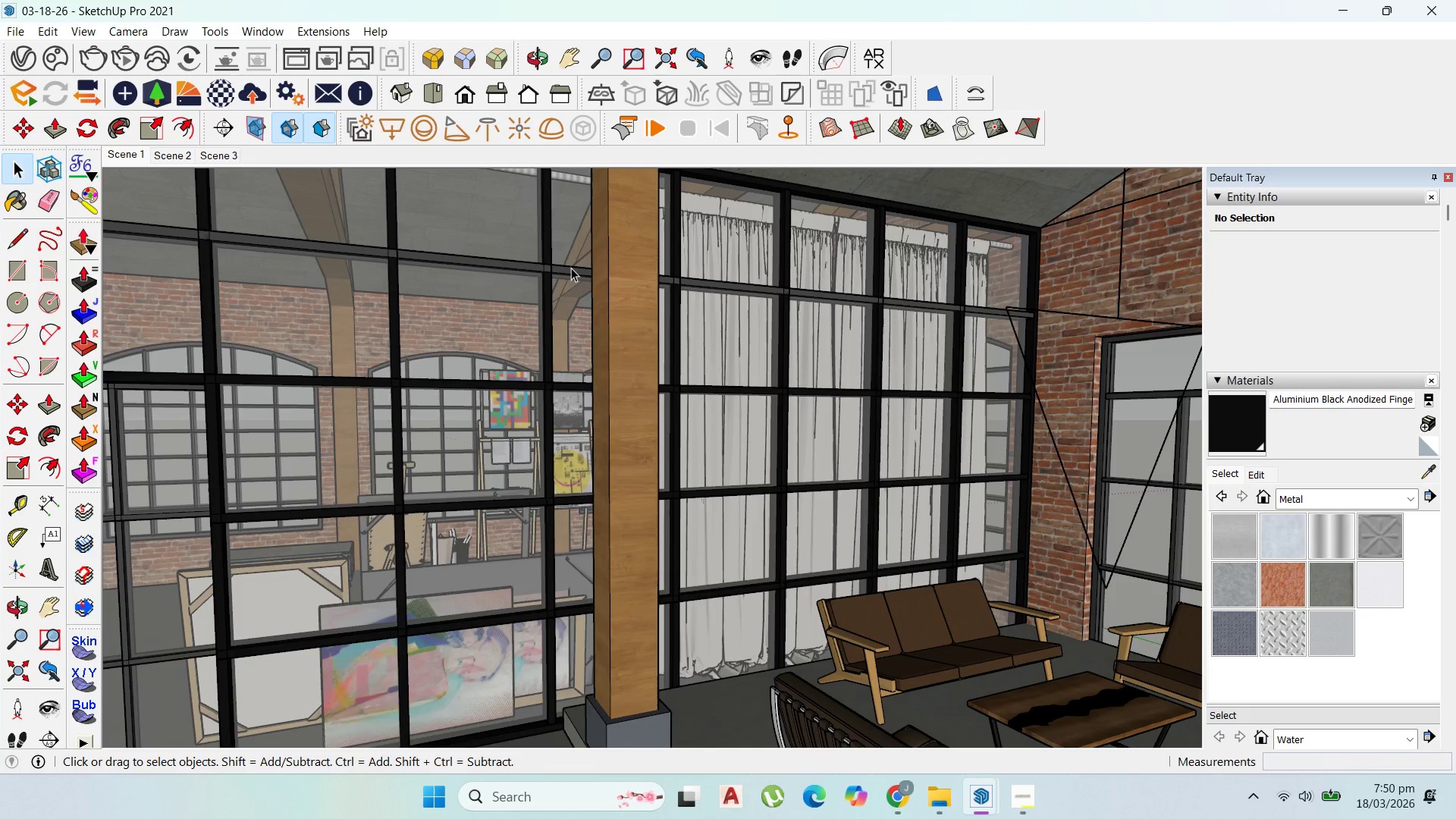 
double_click([569, 267])
 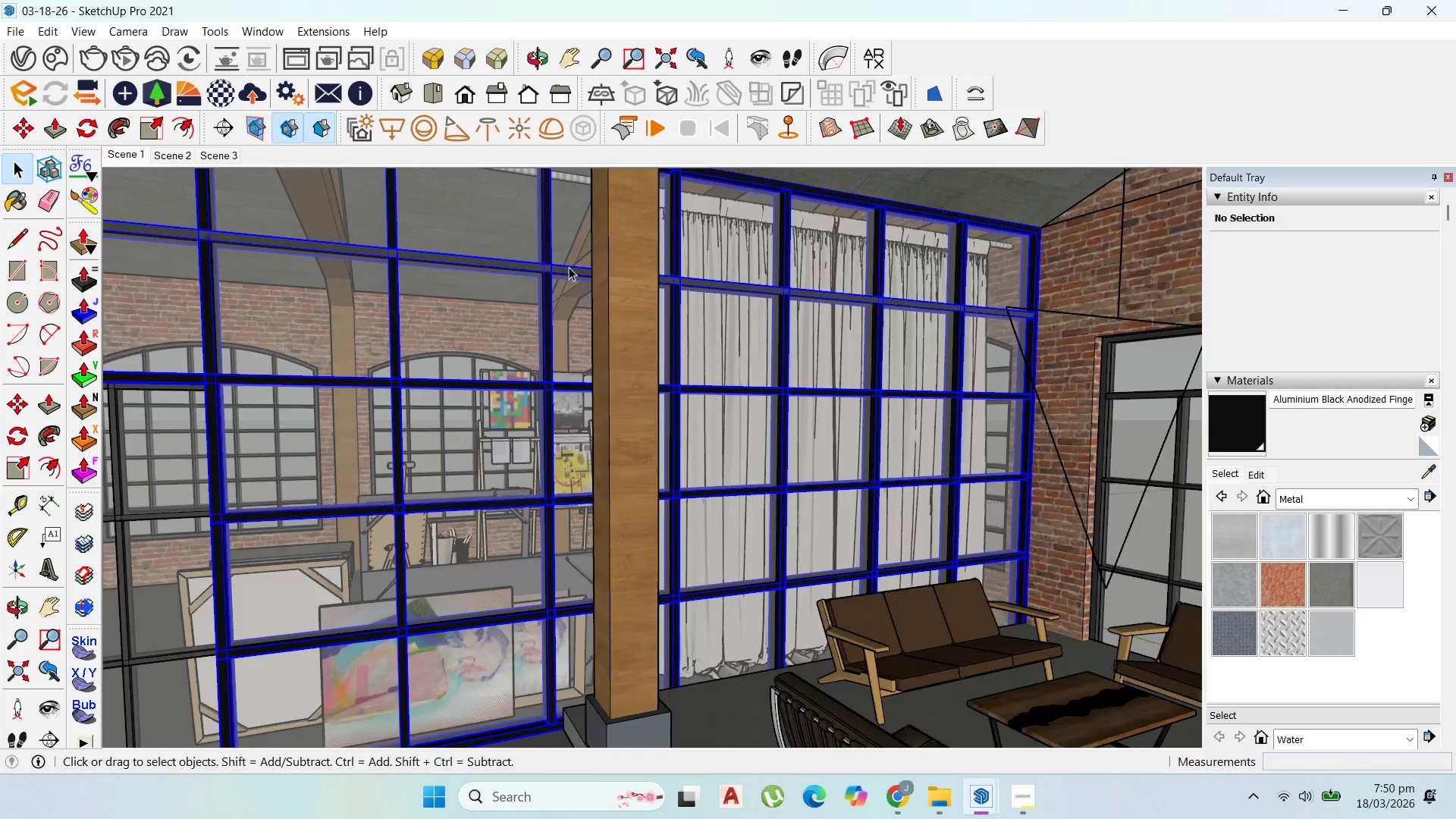 
triple_click([569, 267])
 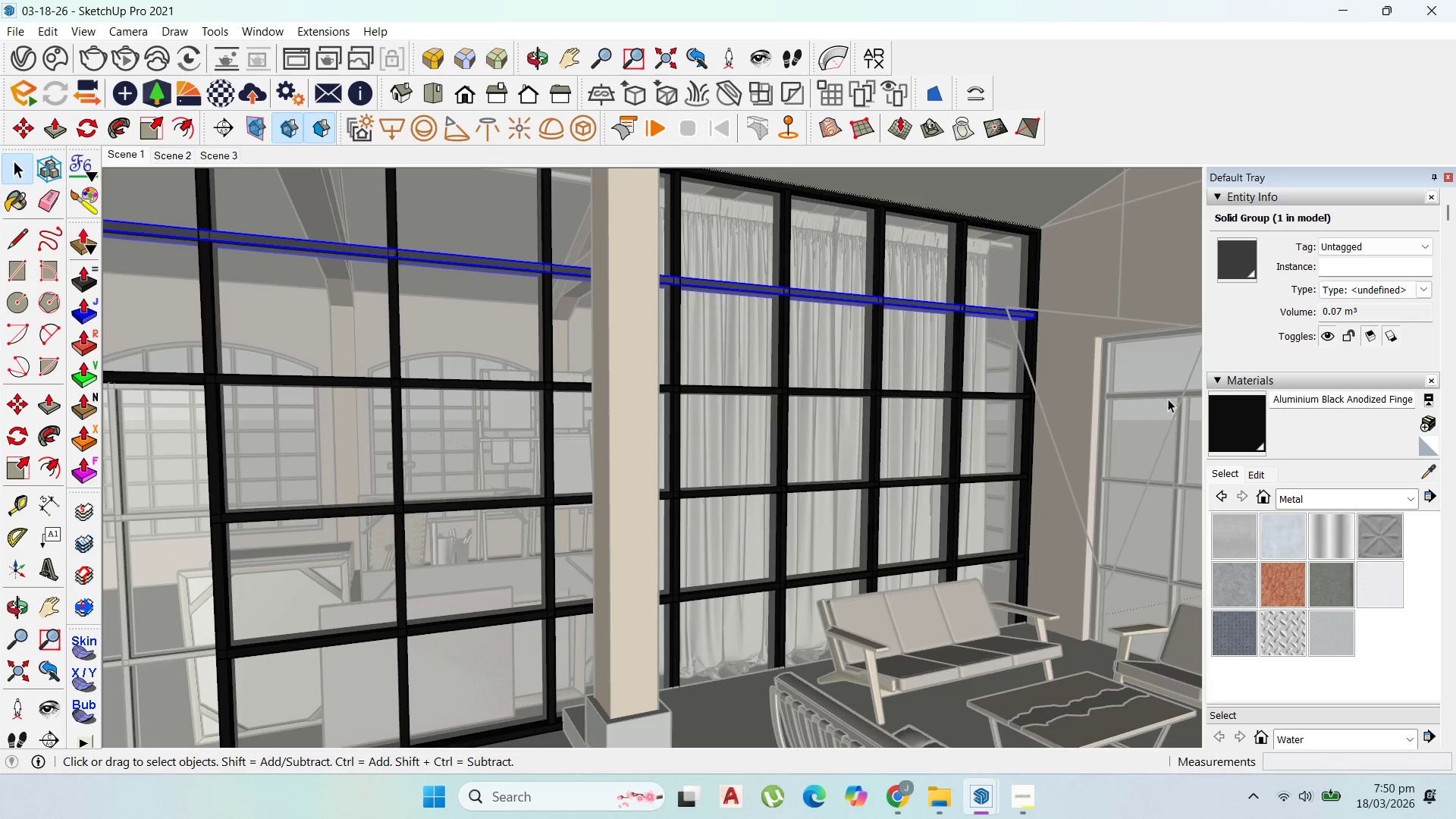 
left_click([1195, 409])
 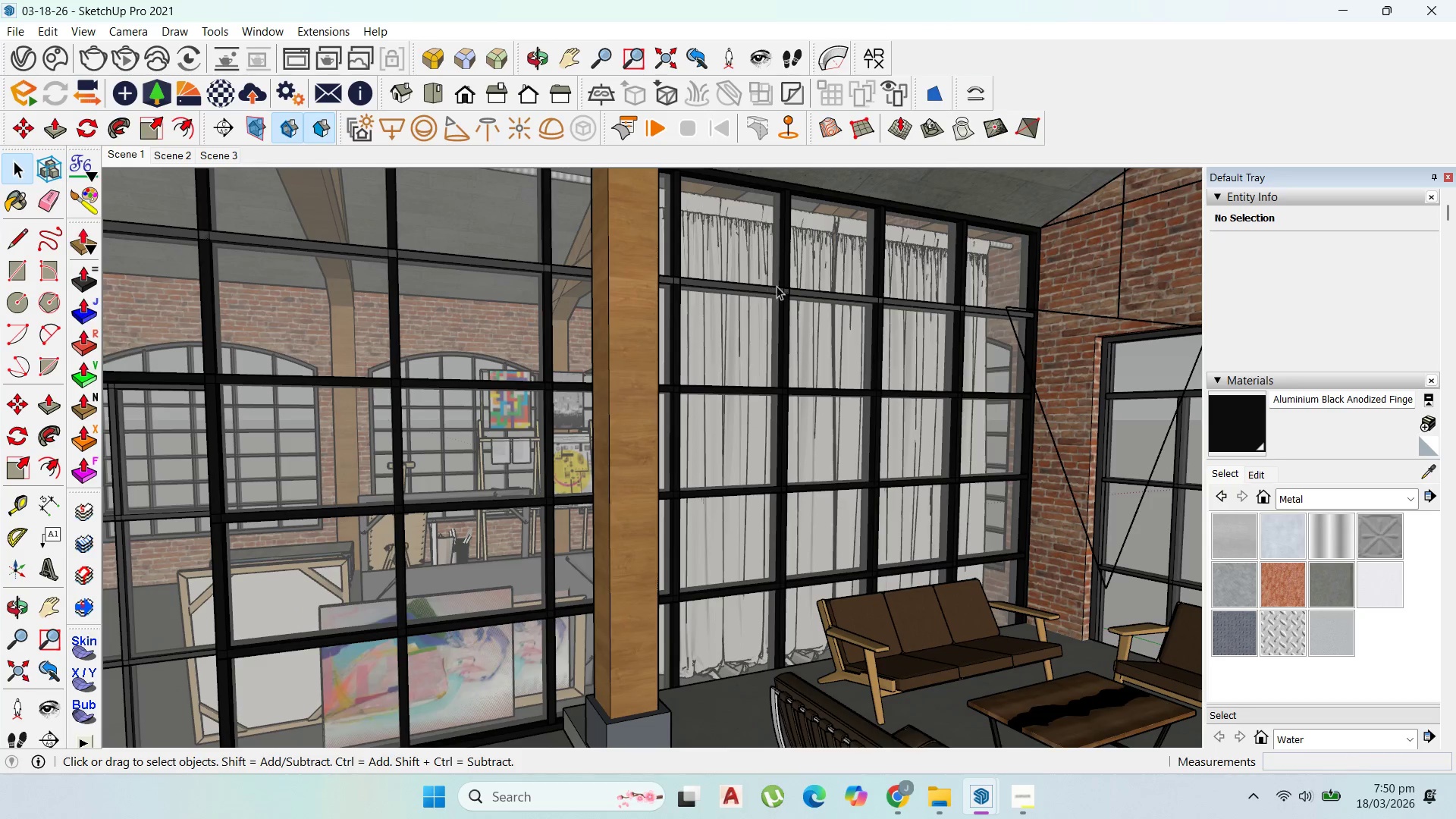 
double_click([779, 287])
 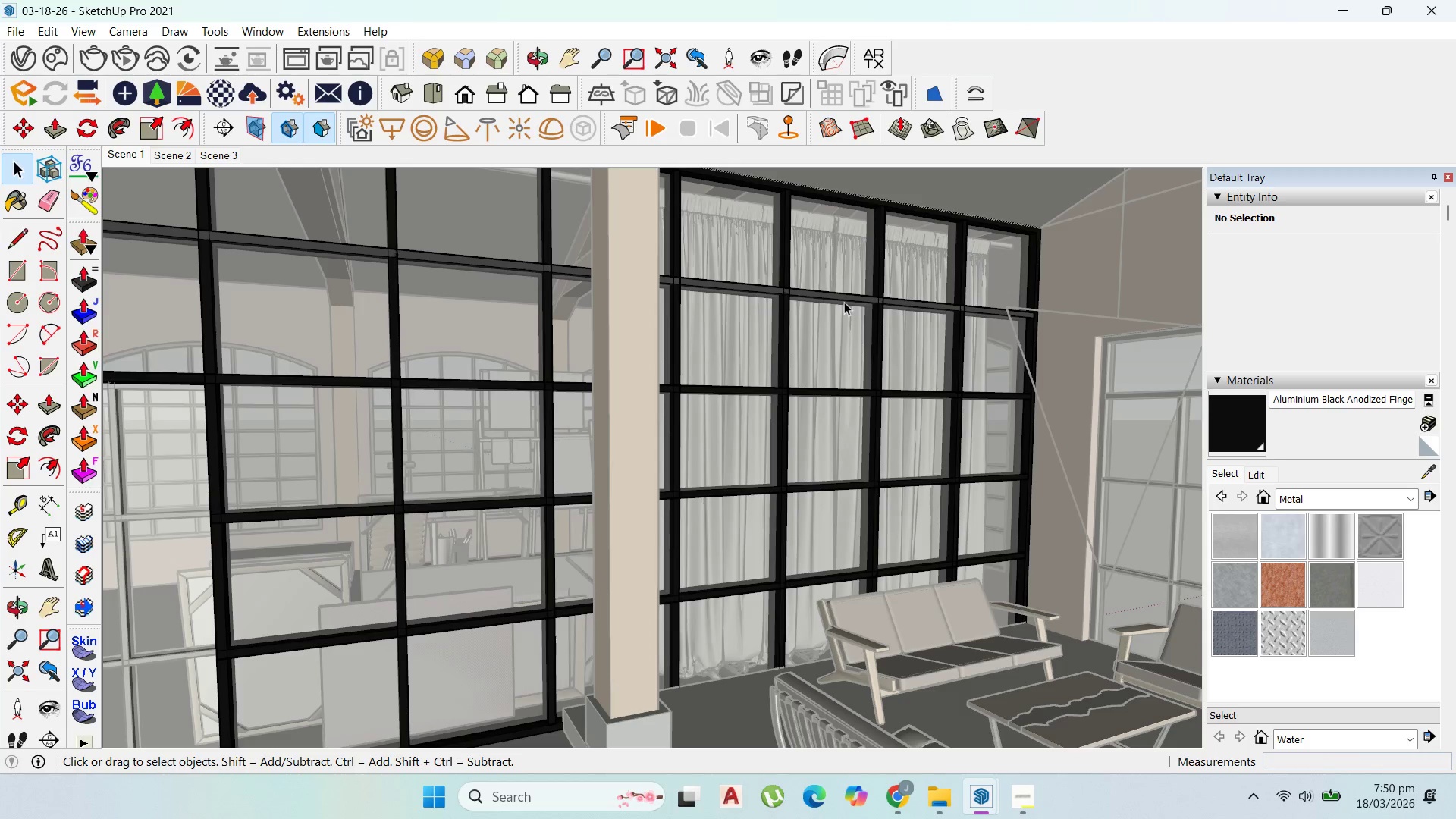 
left_click([849, 300])
 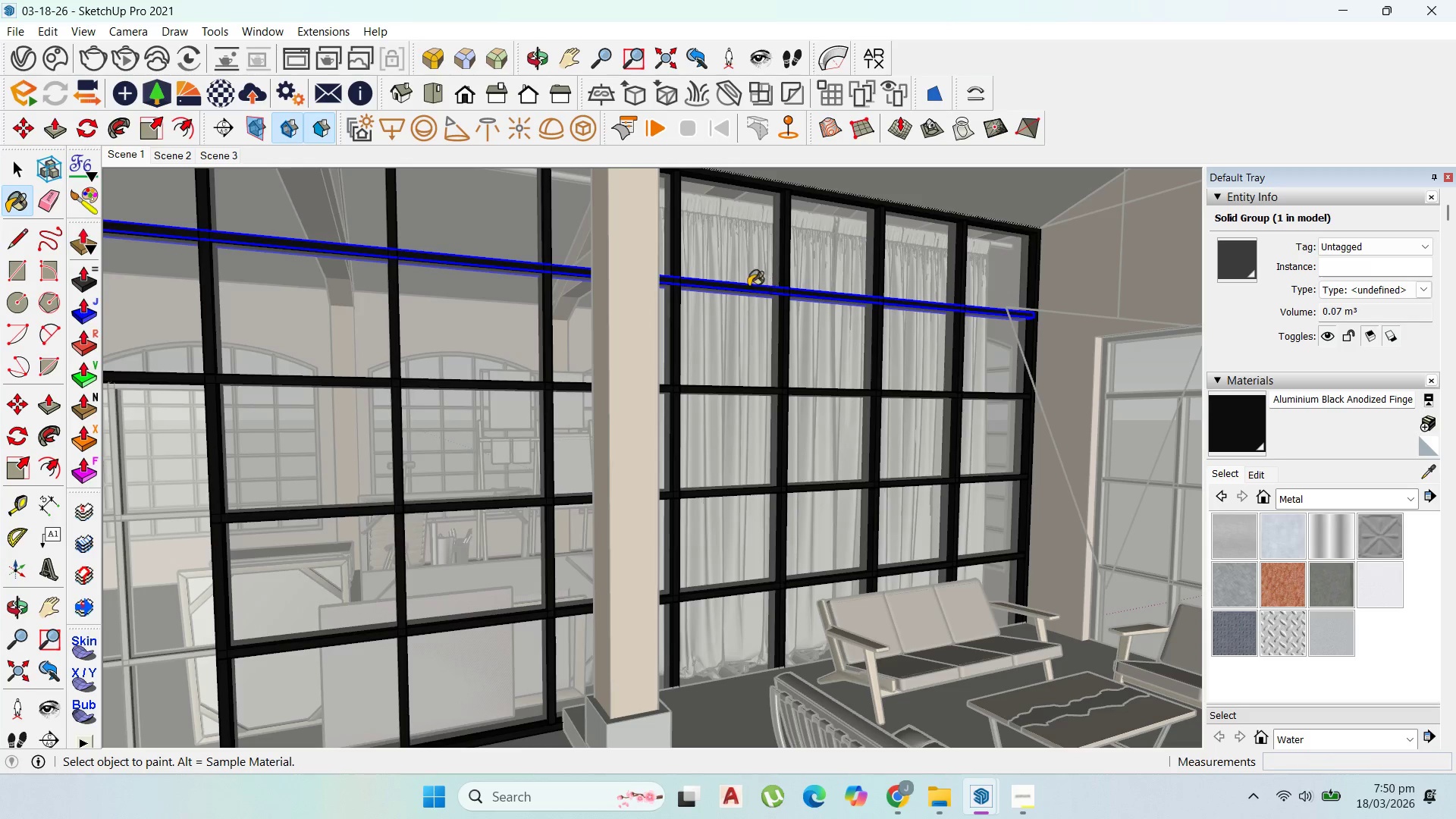 
left_click([24, 172])
 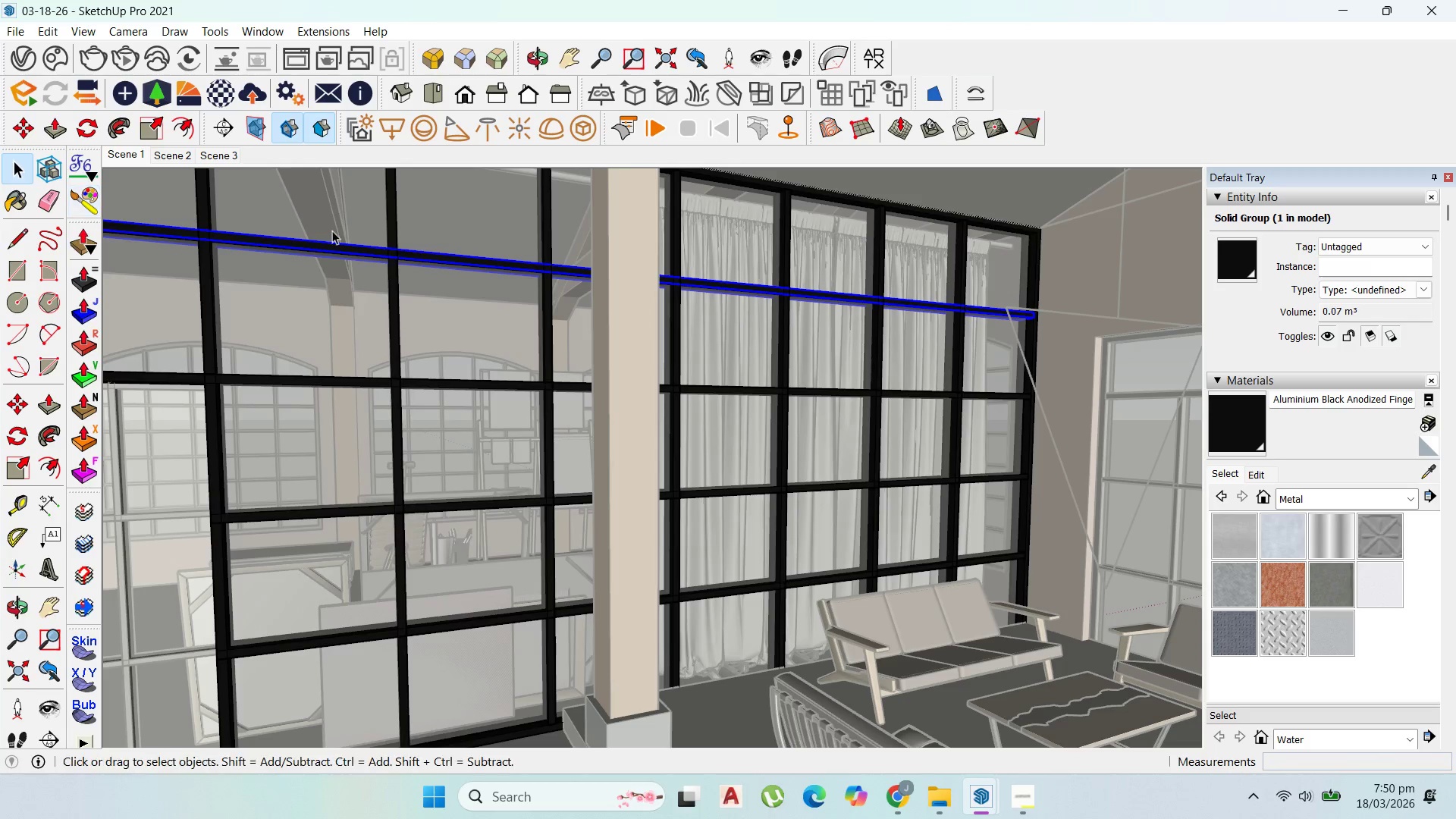 
key(Escape)
 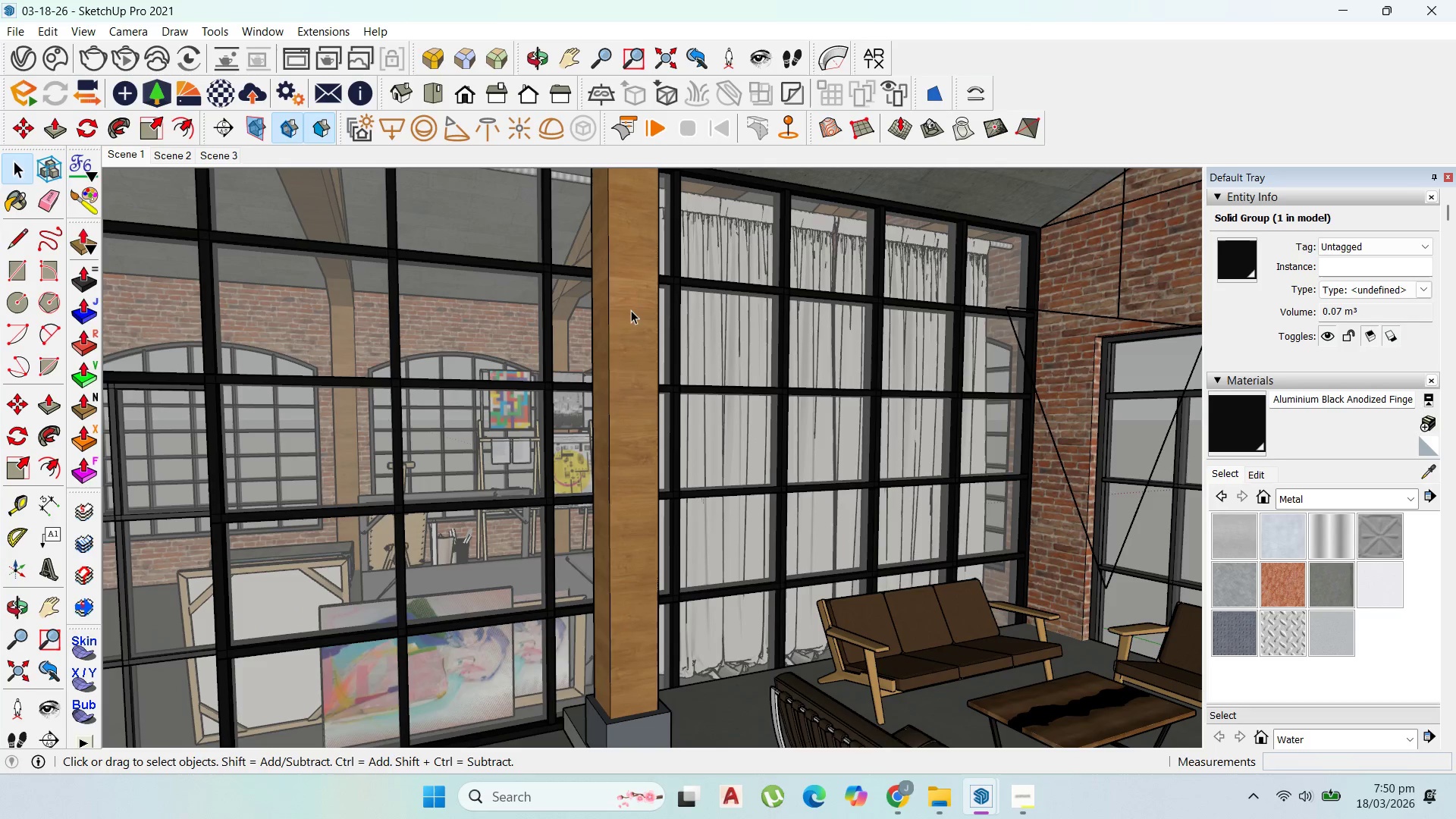 
key(Escape)
 